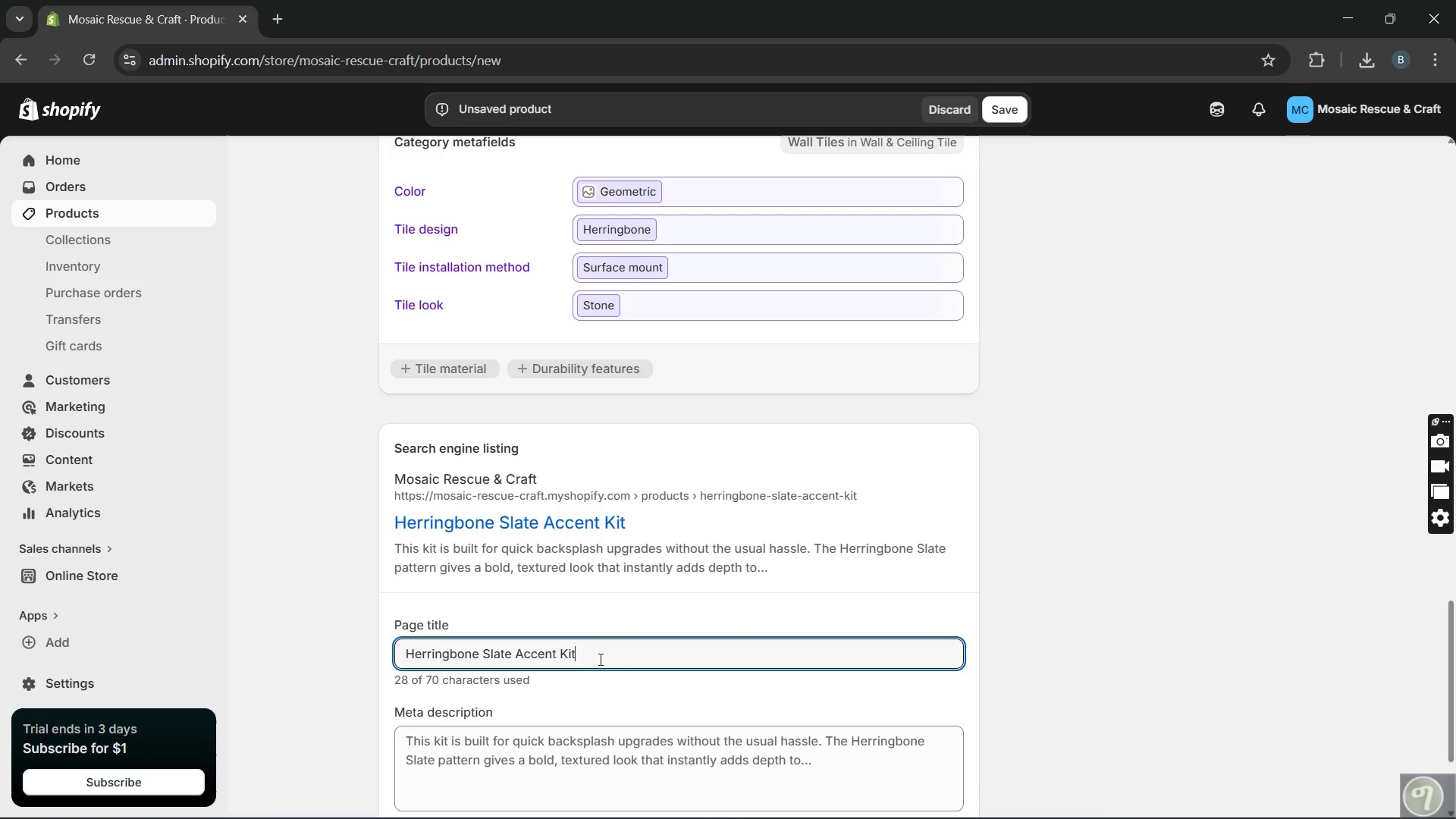 
double_click([546, 654])
 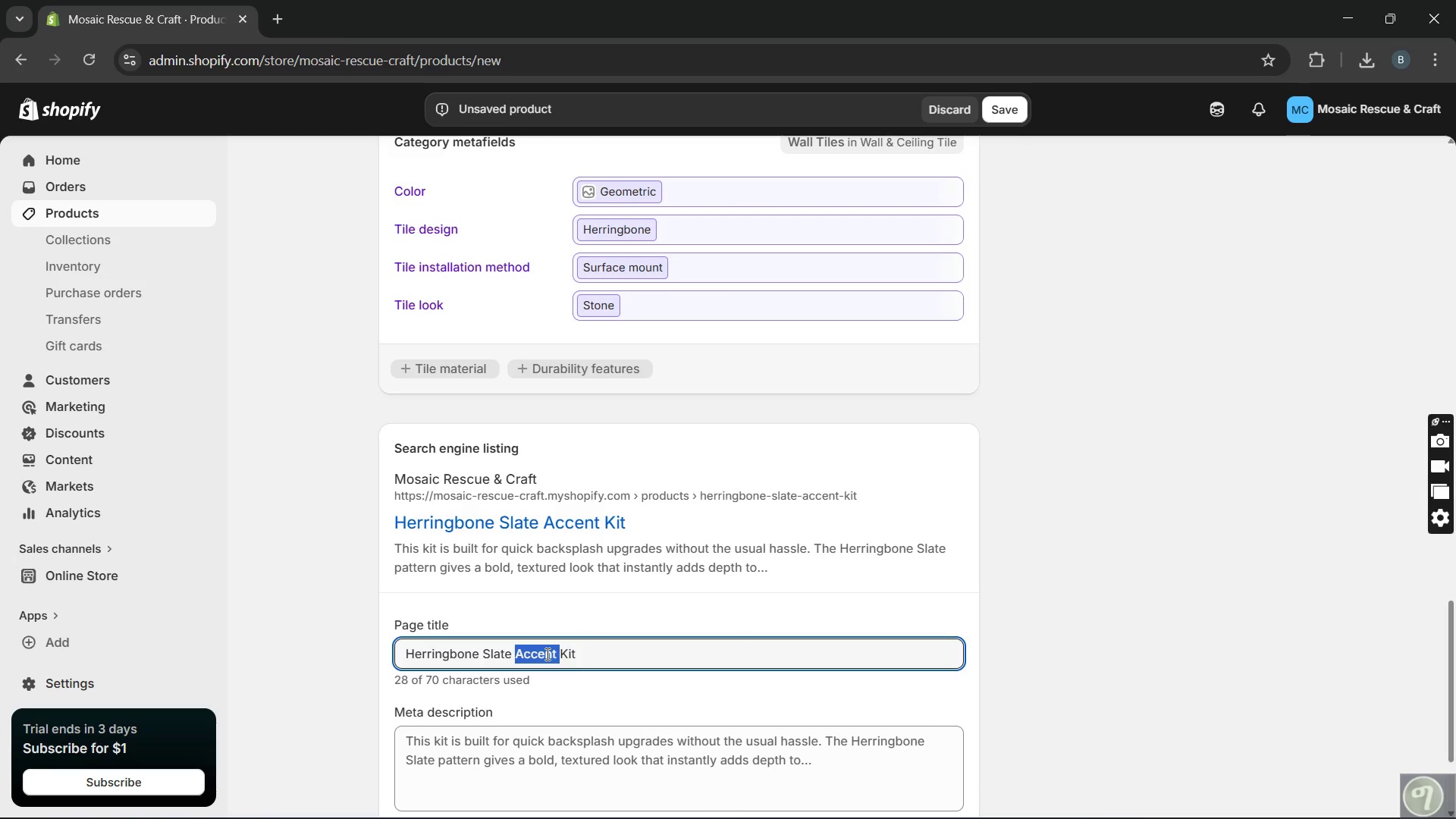 
type(DIY Title Repair )
 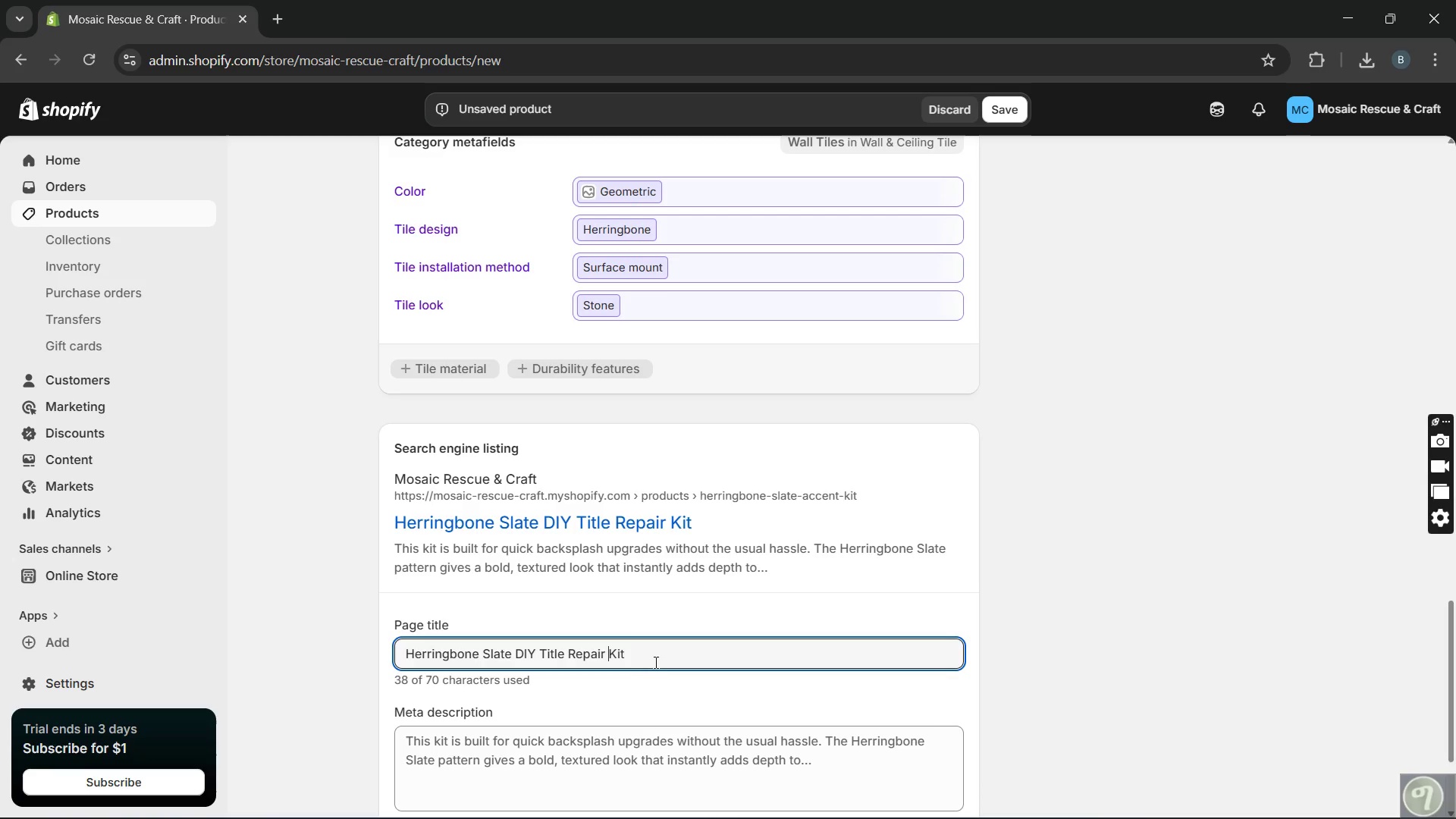 
left_click([640, 659])
 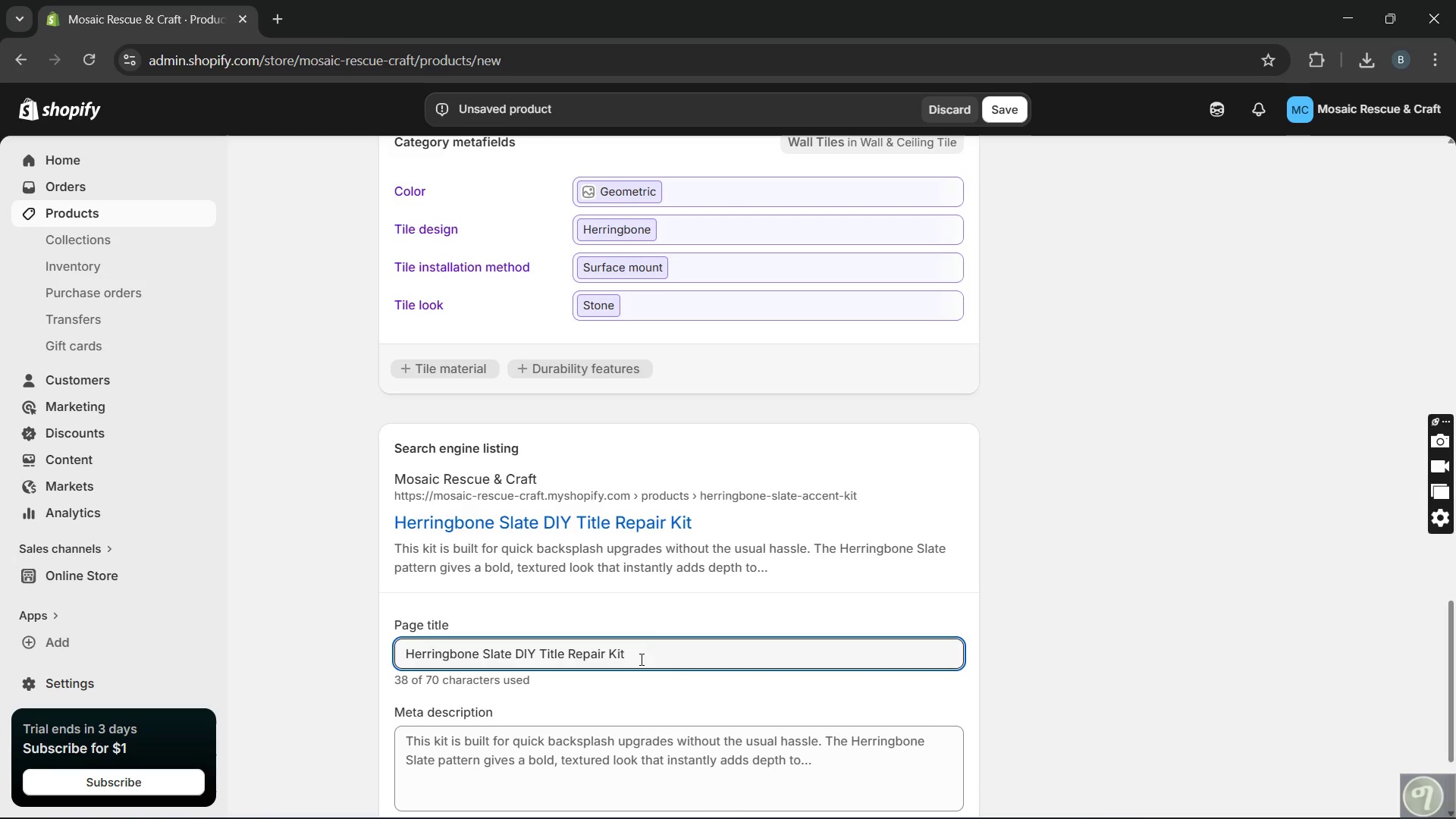 
key(S)
 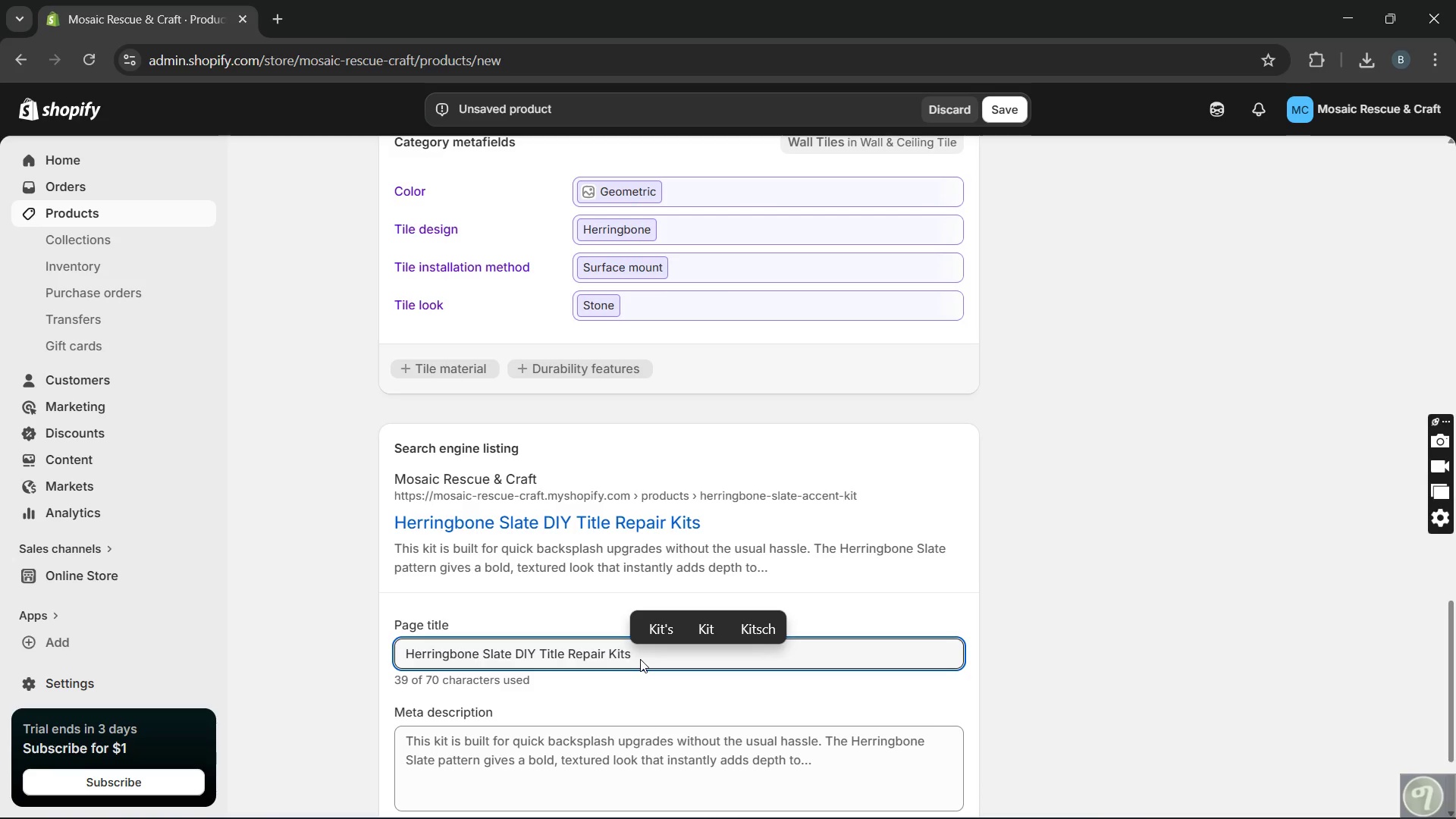 
key(Space)
 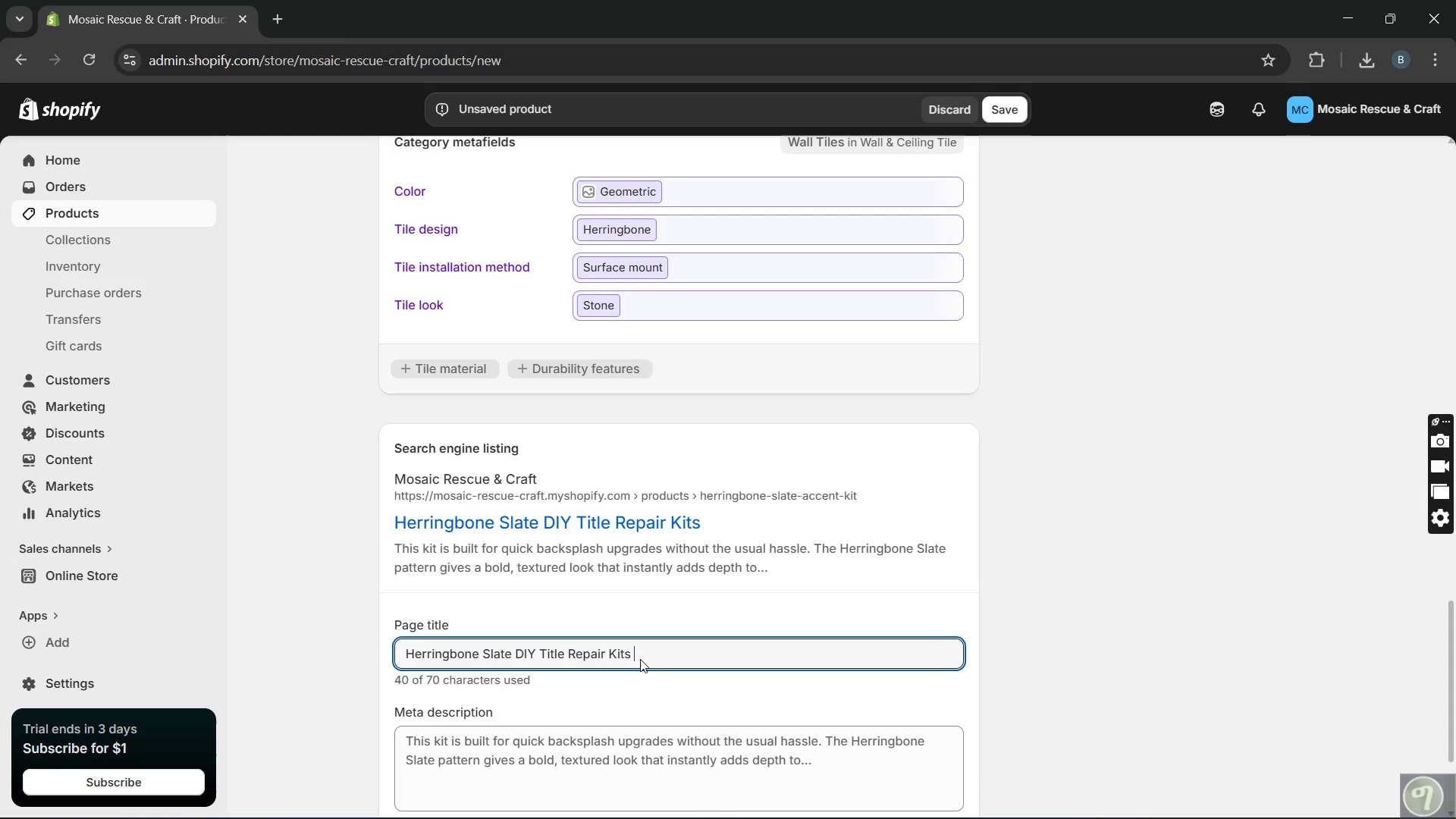 
hold_key(key=ShiftLeft, duration=2.78)
 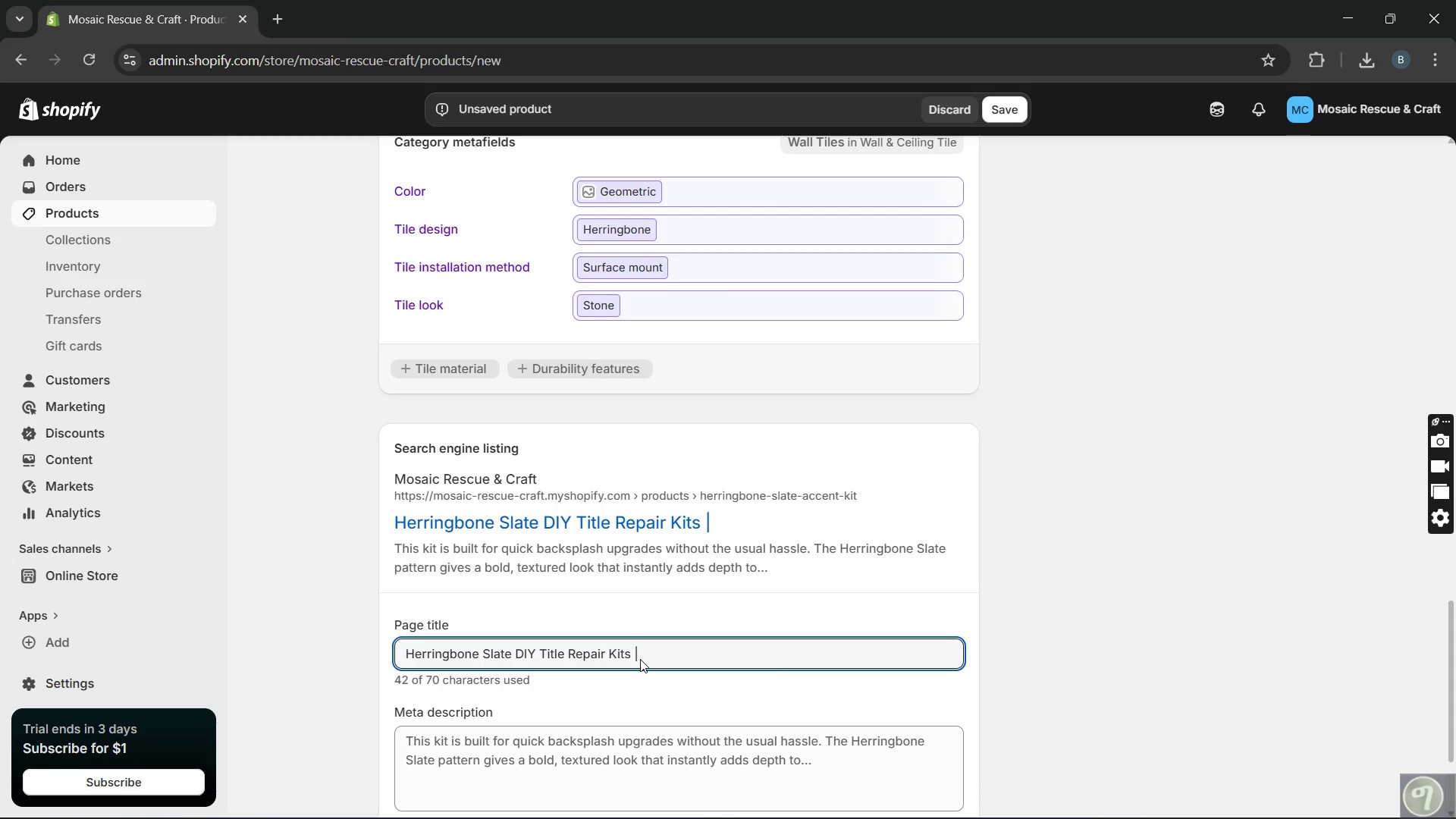 
key(Break)
 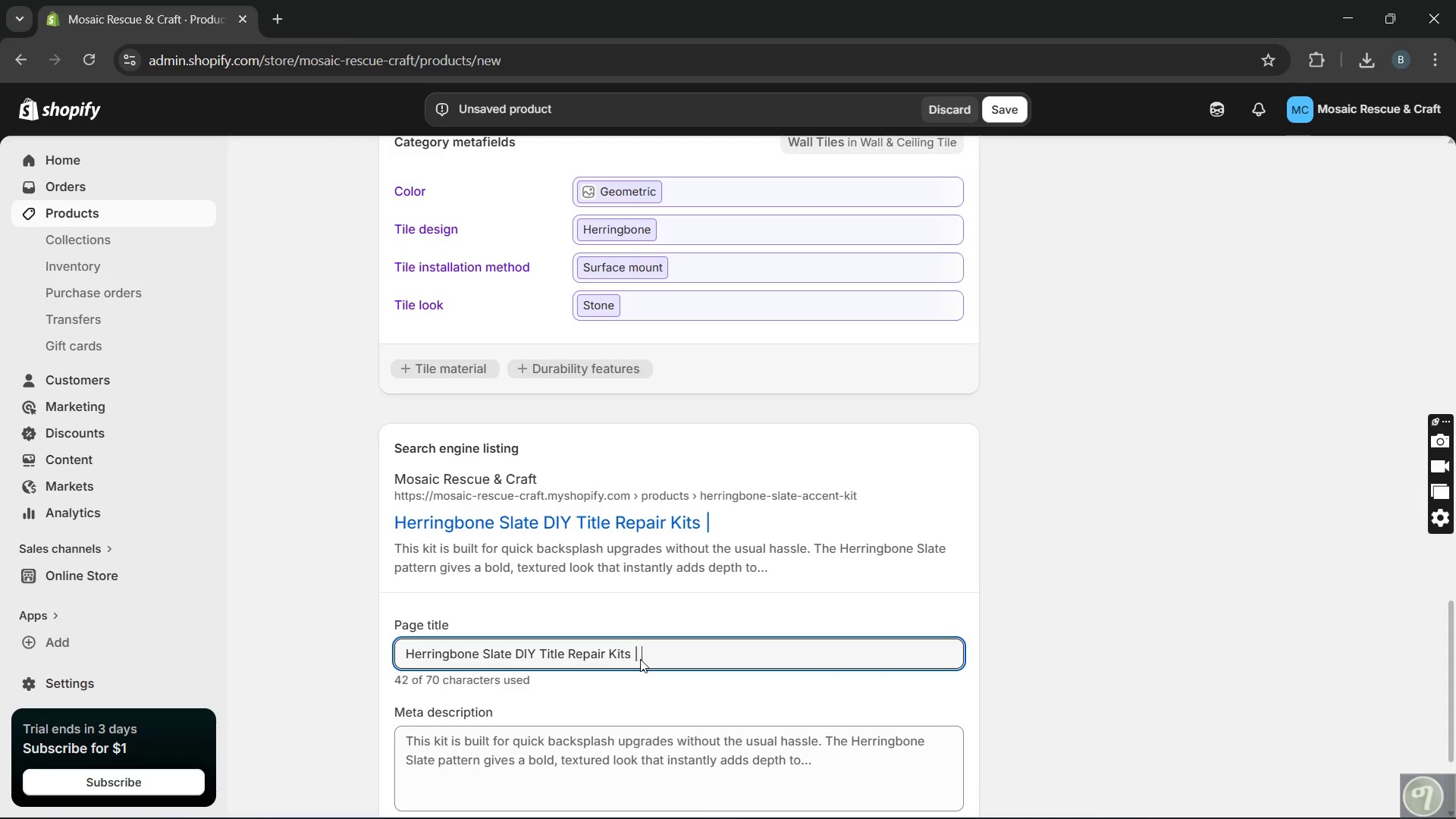 
key(Space)
 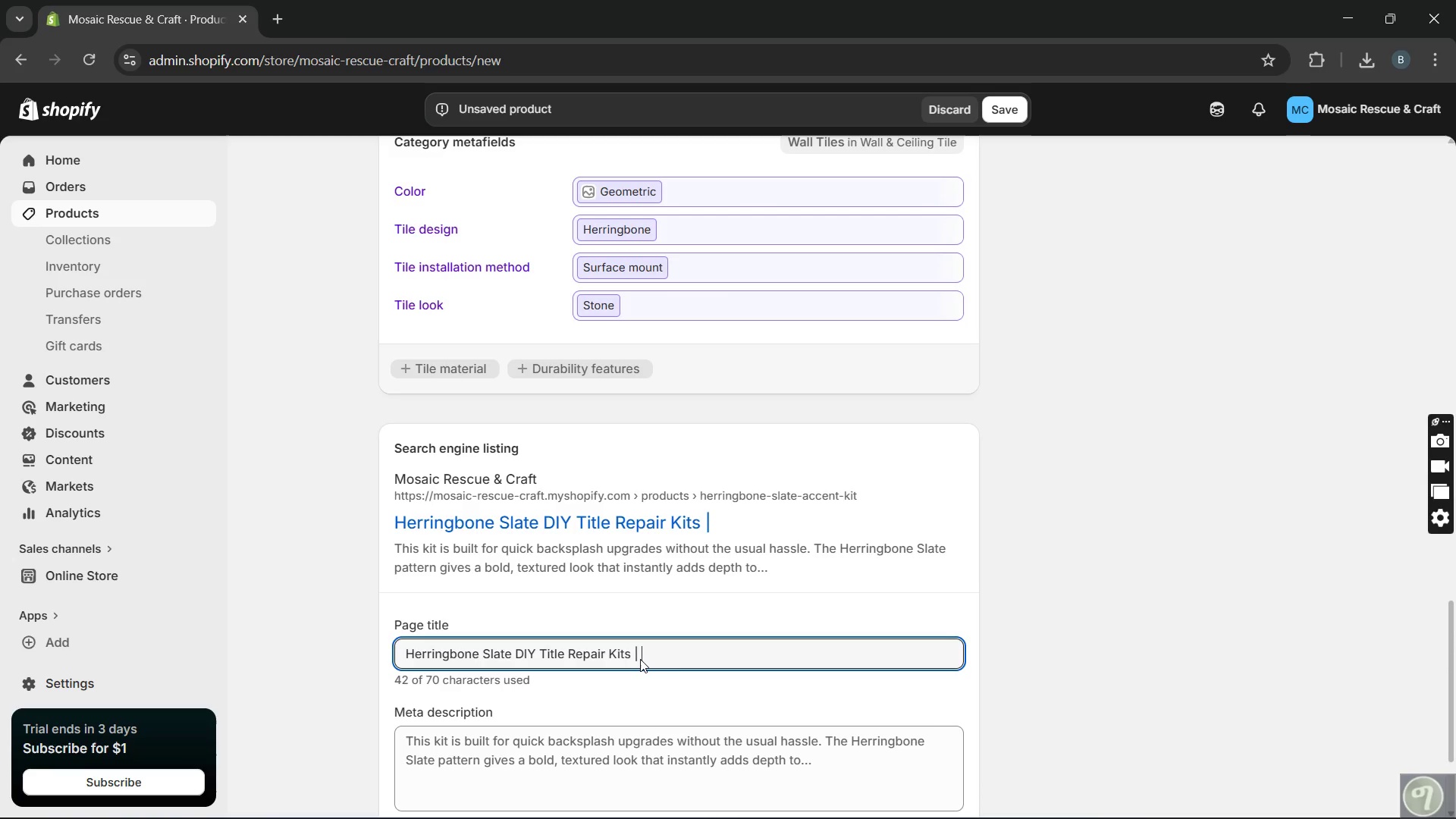 
type(Backsp)
 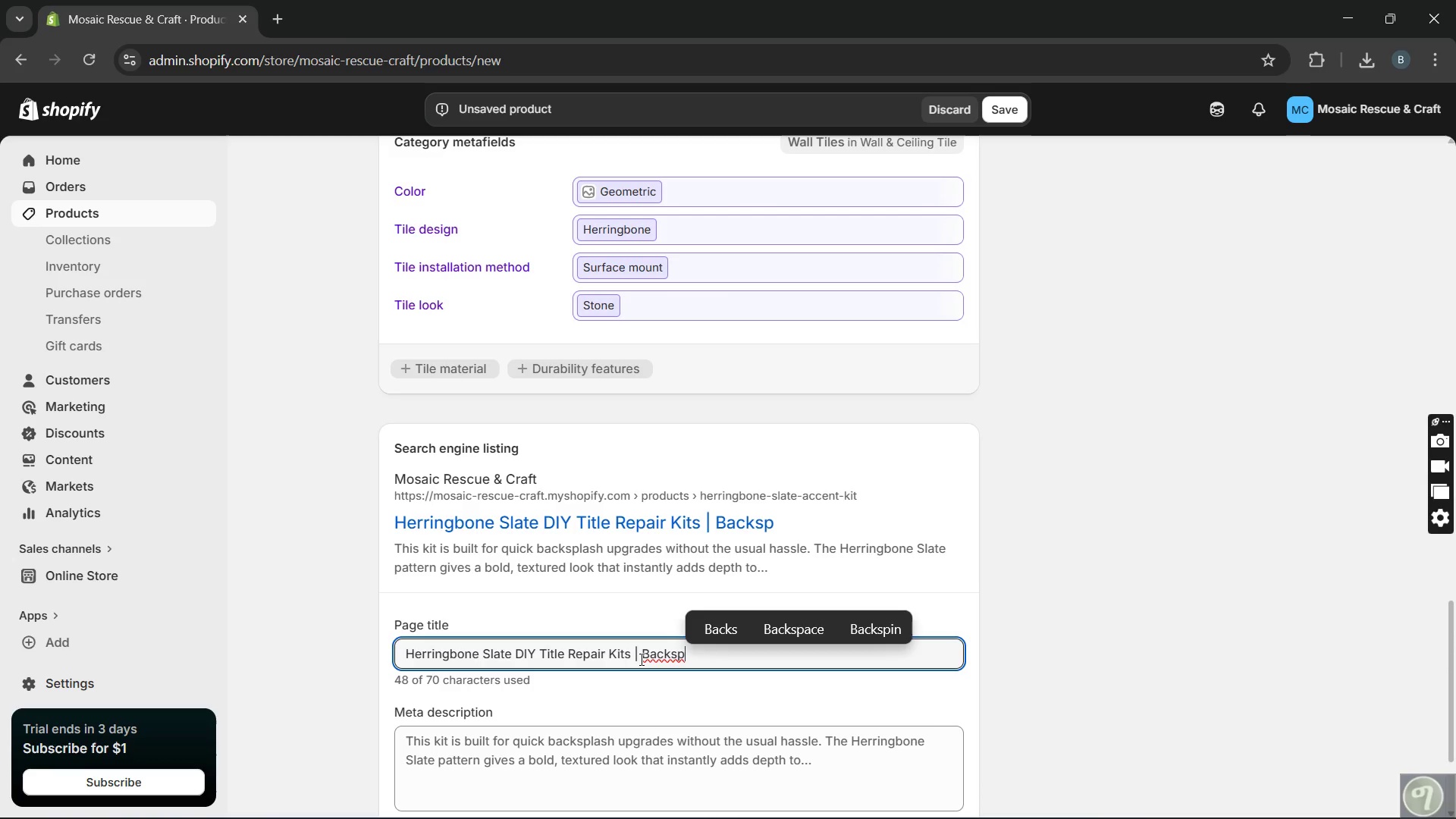 
type(lash )
 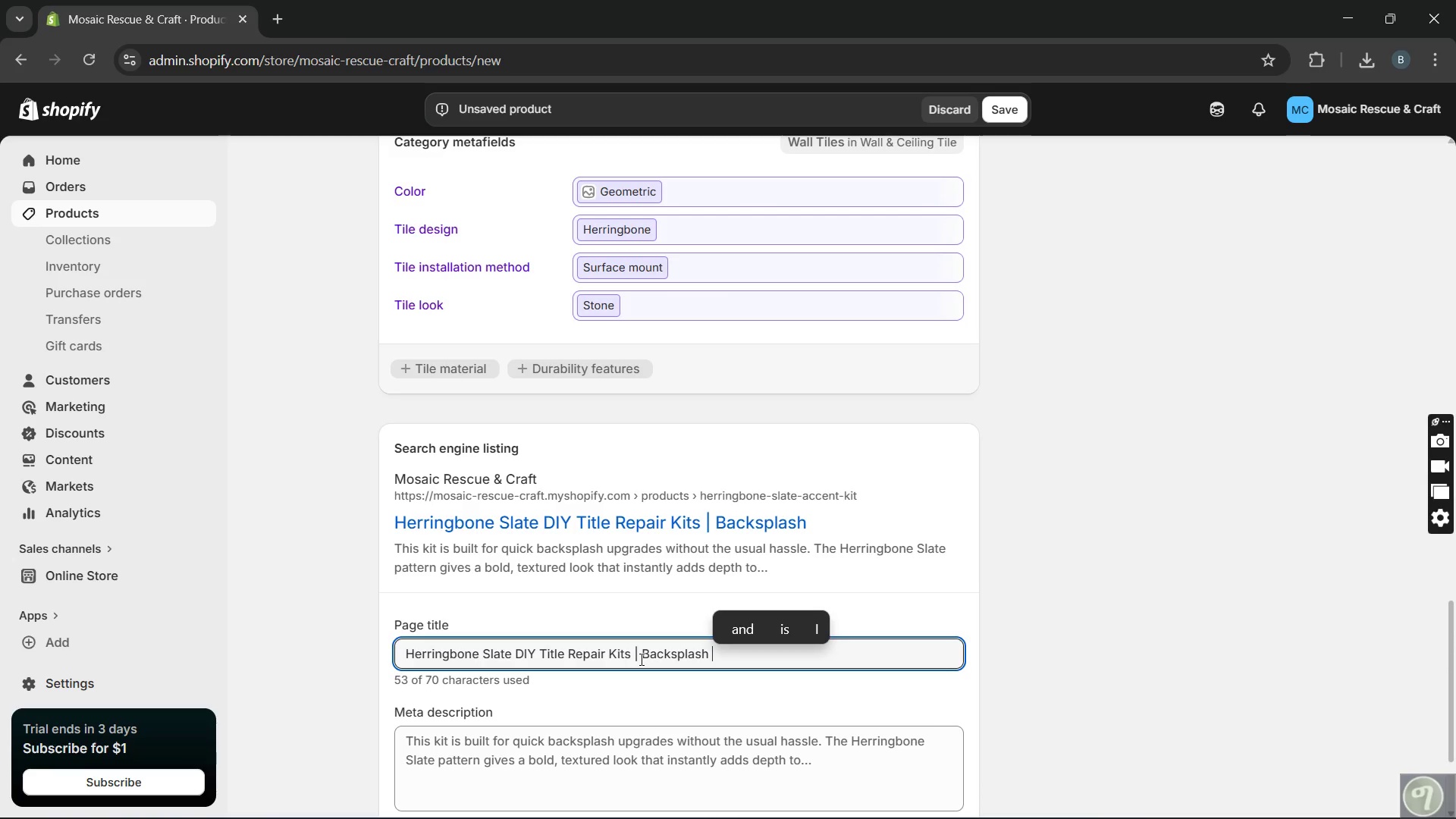 
type(accent )
 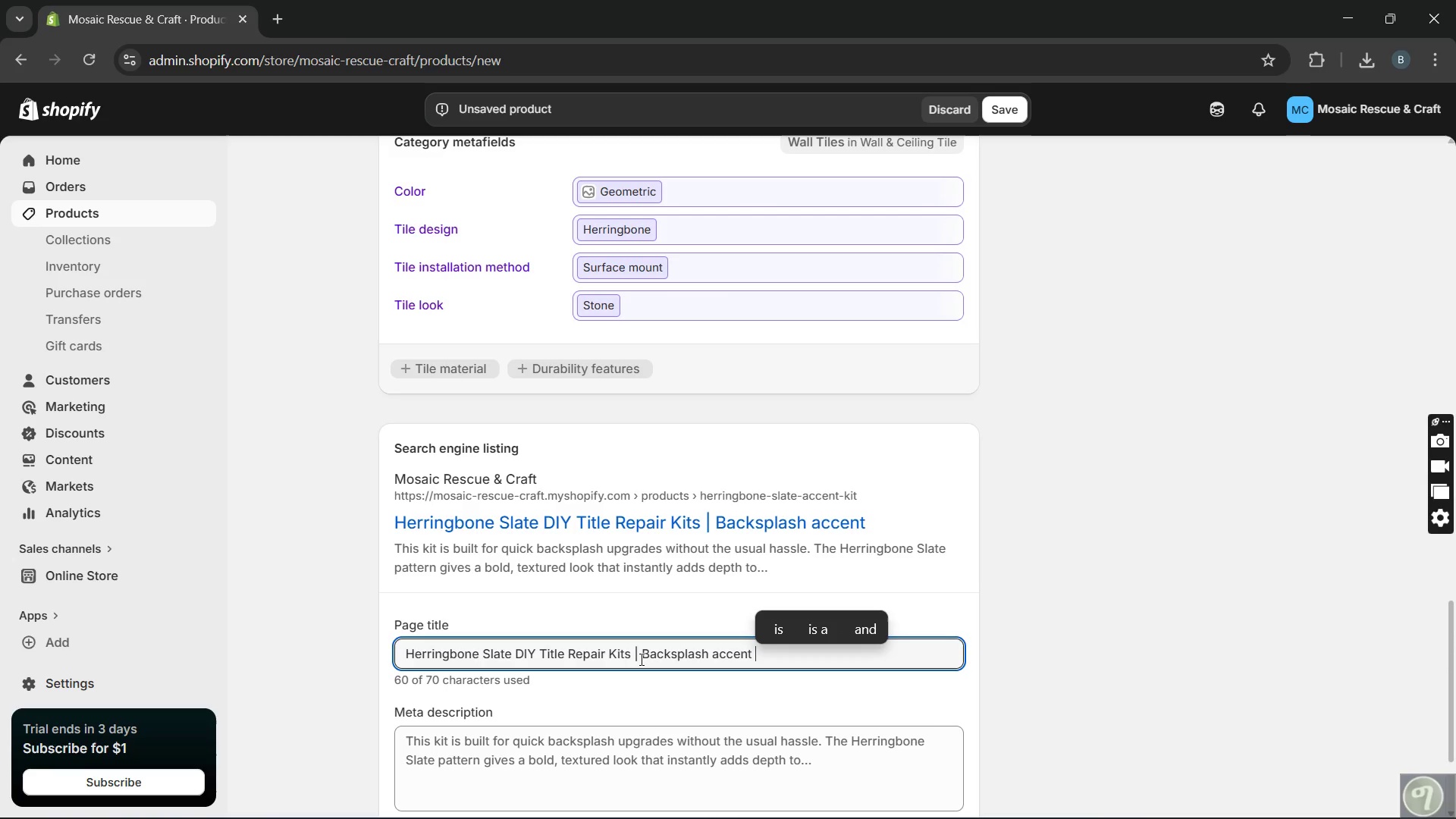 
type(Tiles)
 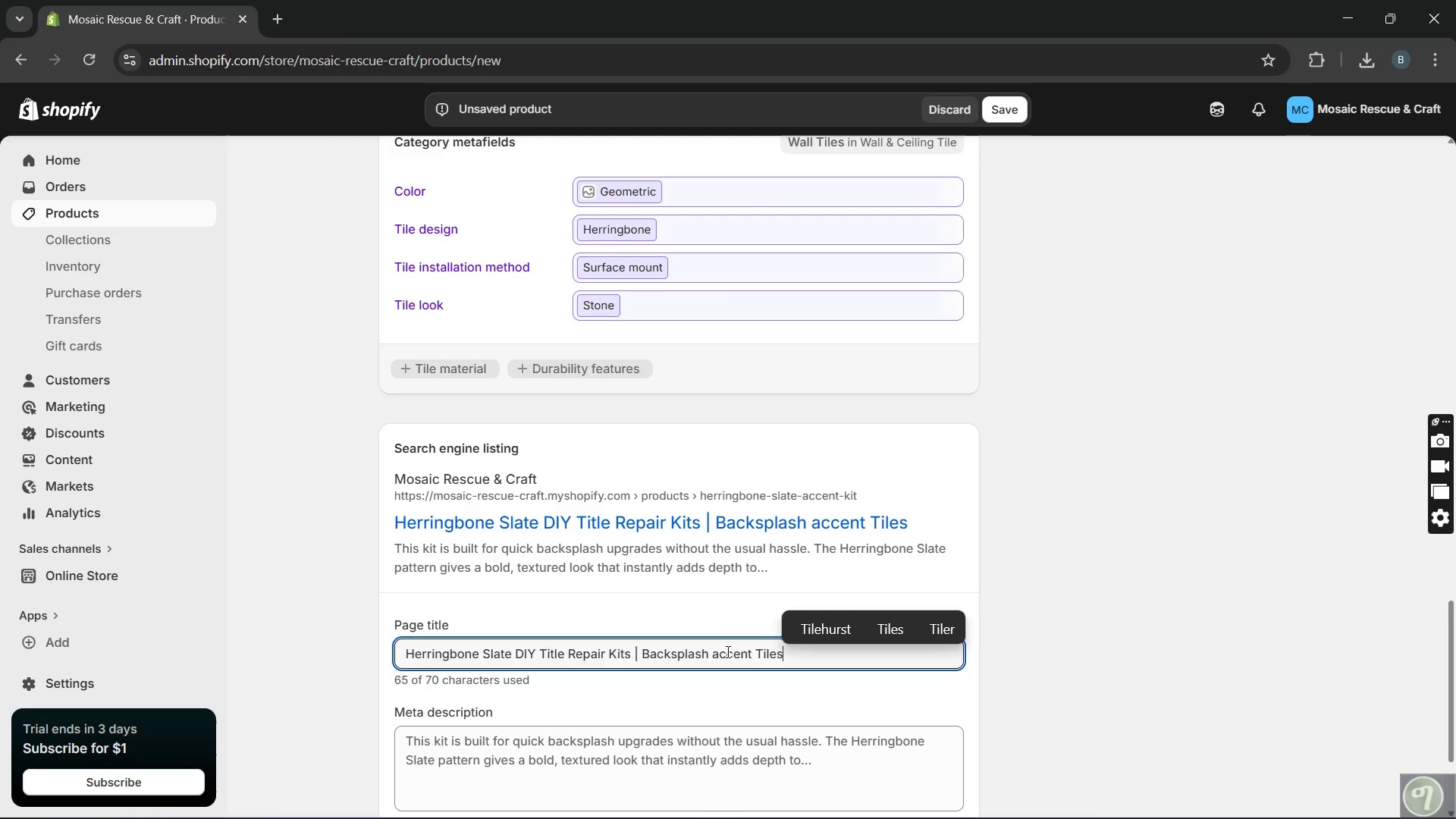 
left_click([719, 655])
 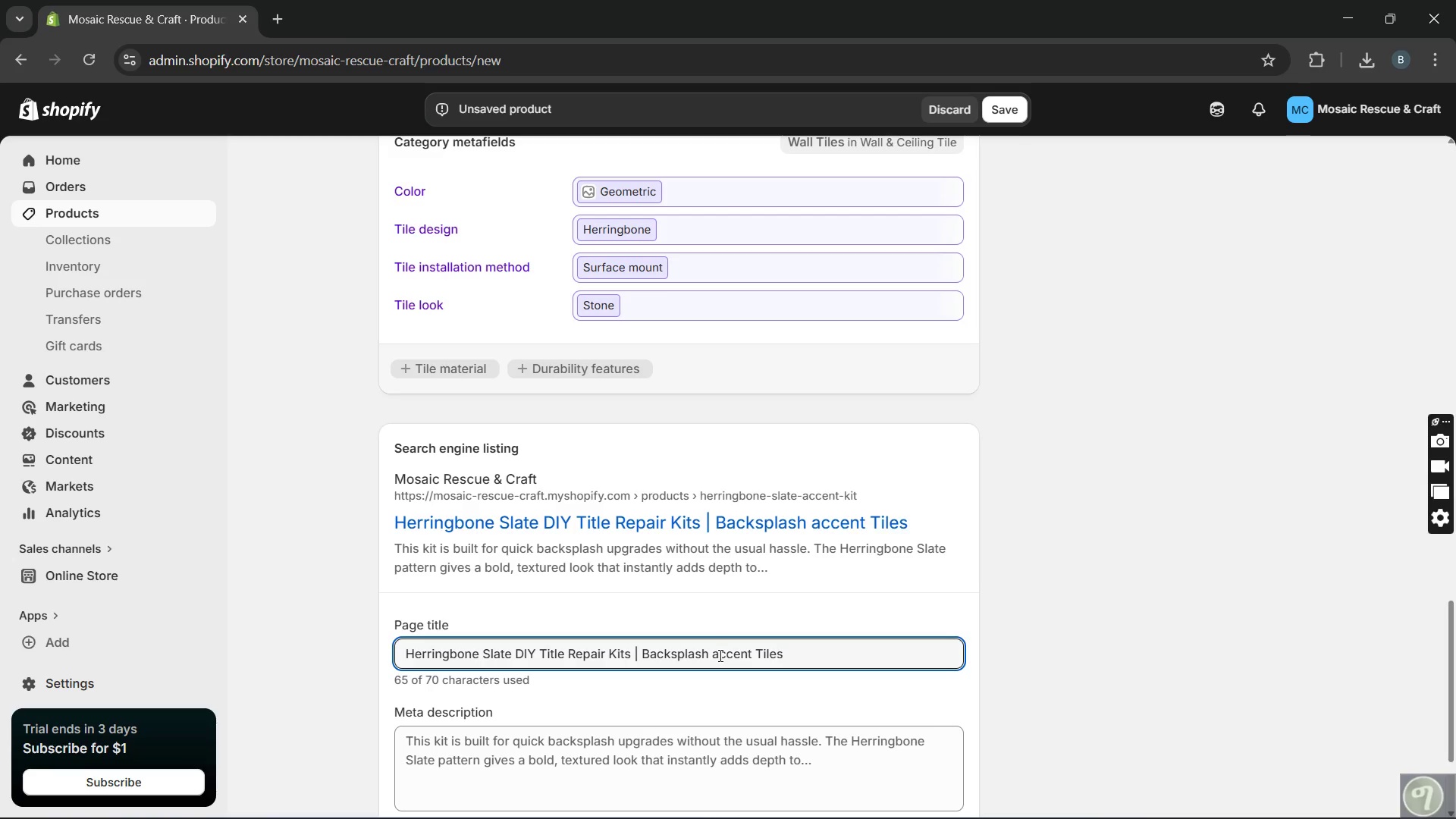 
key(Backspace)
 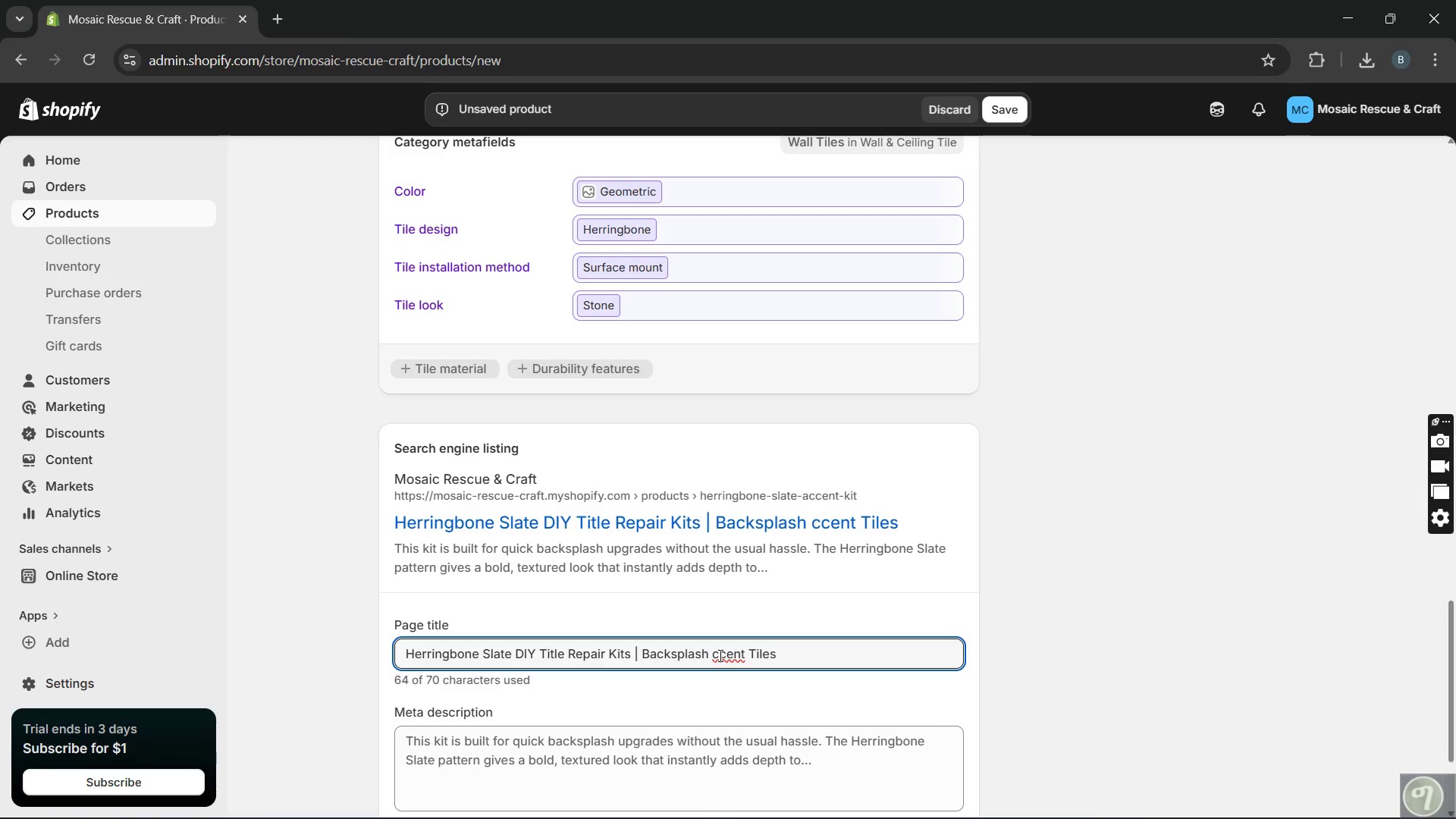 
key(CapsLock)
 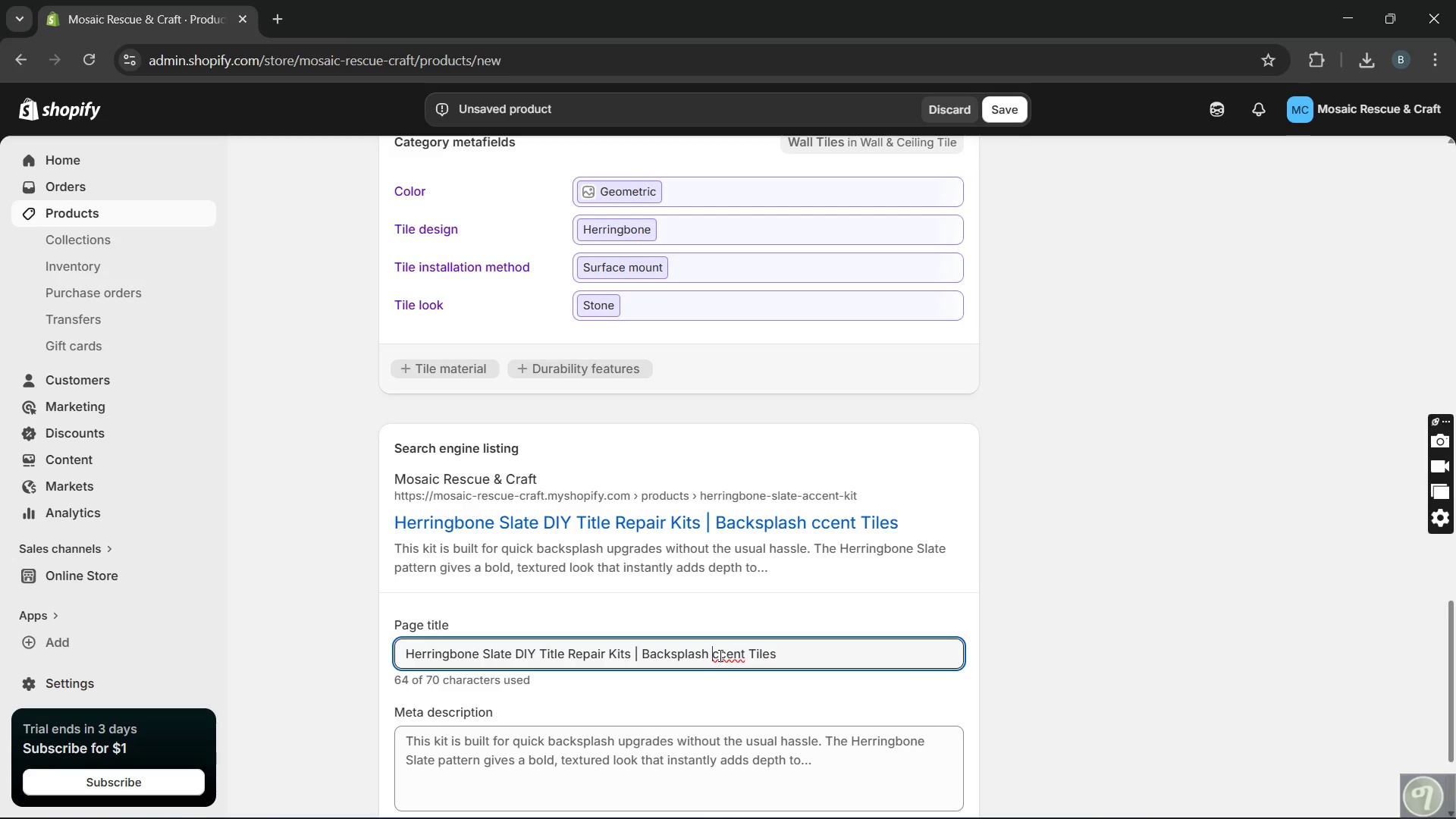 
key(A)
 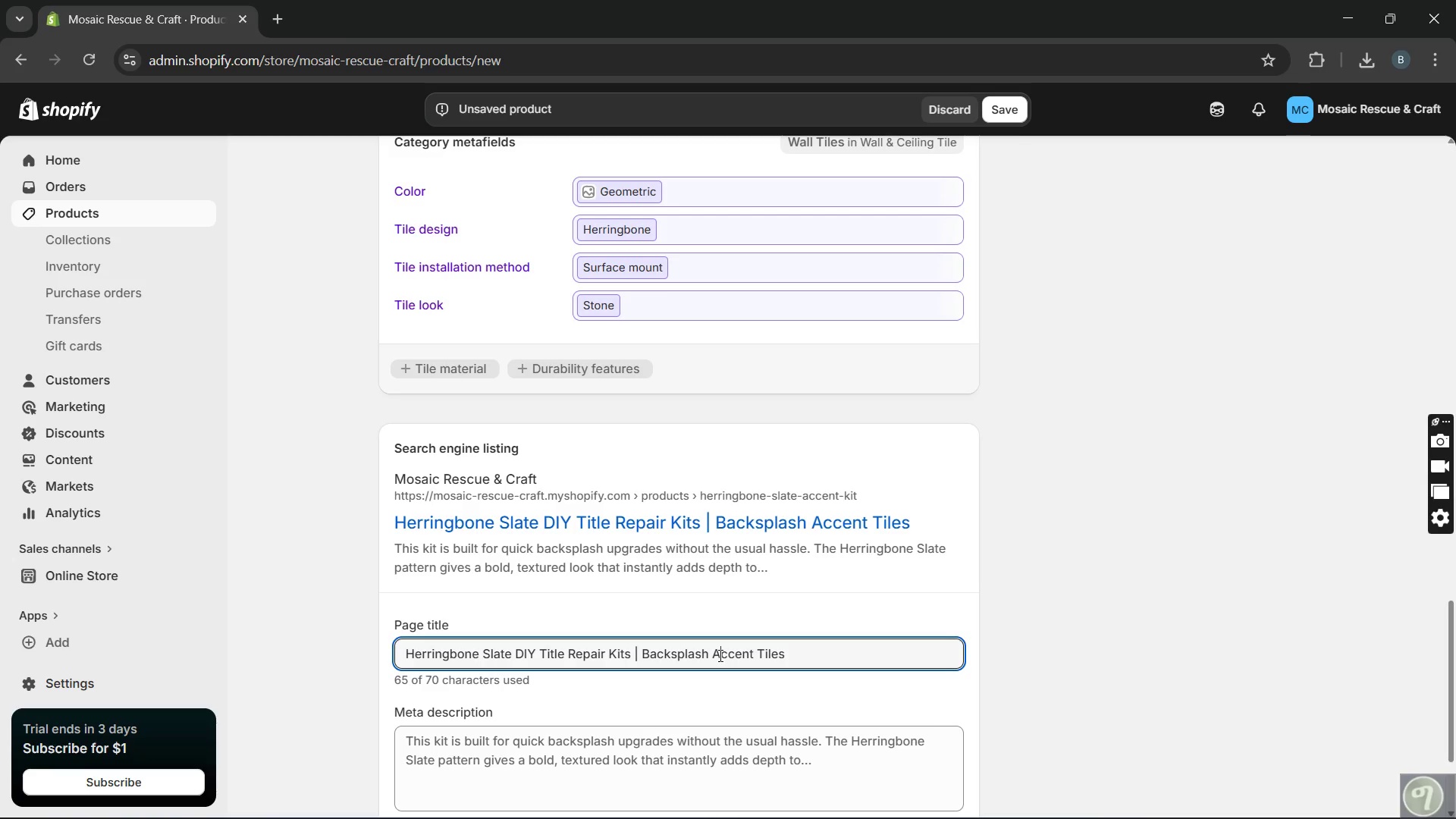 
key(CapsLock)
 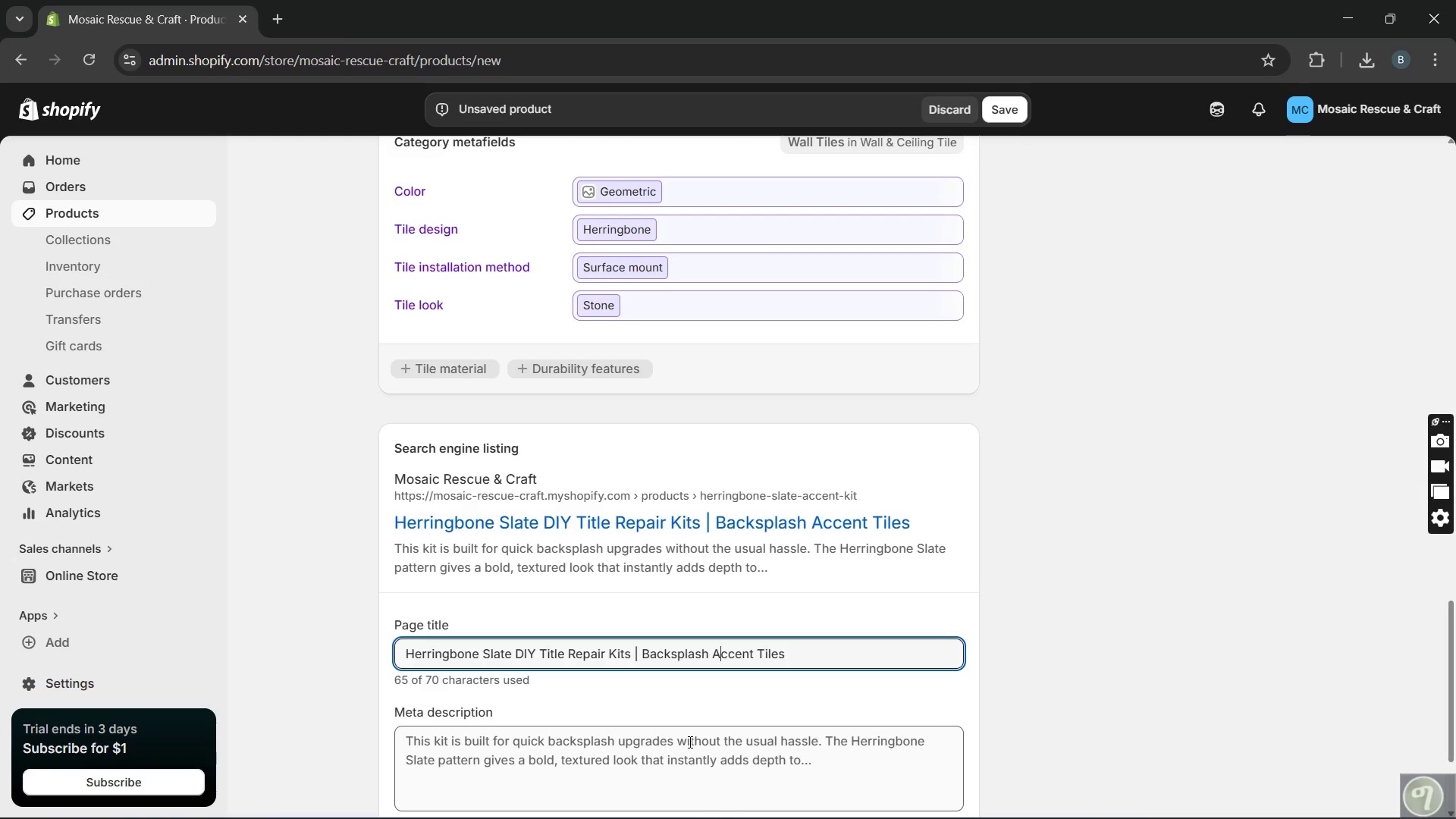 
double_click([689, 742])
 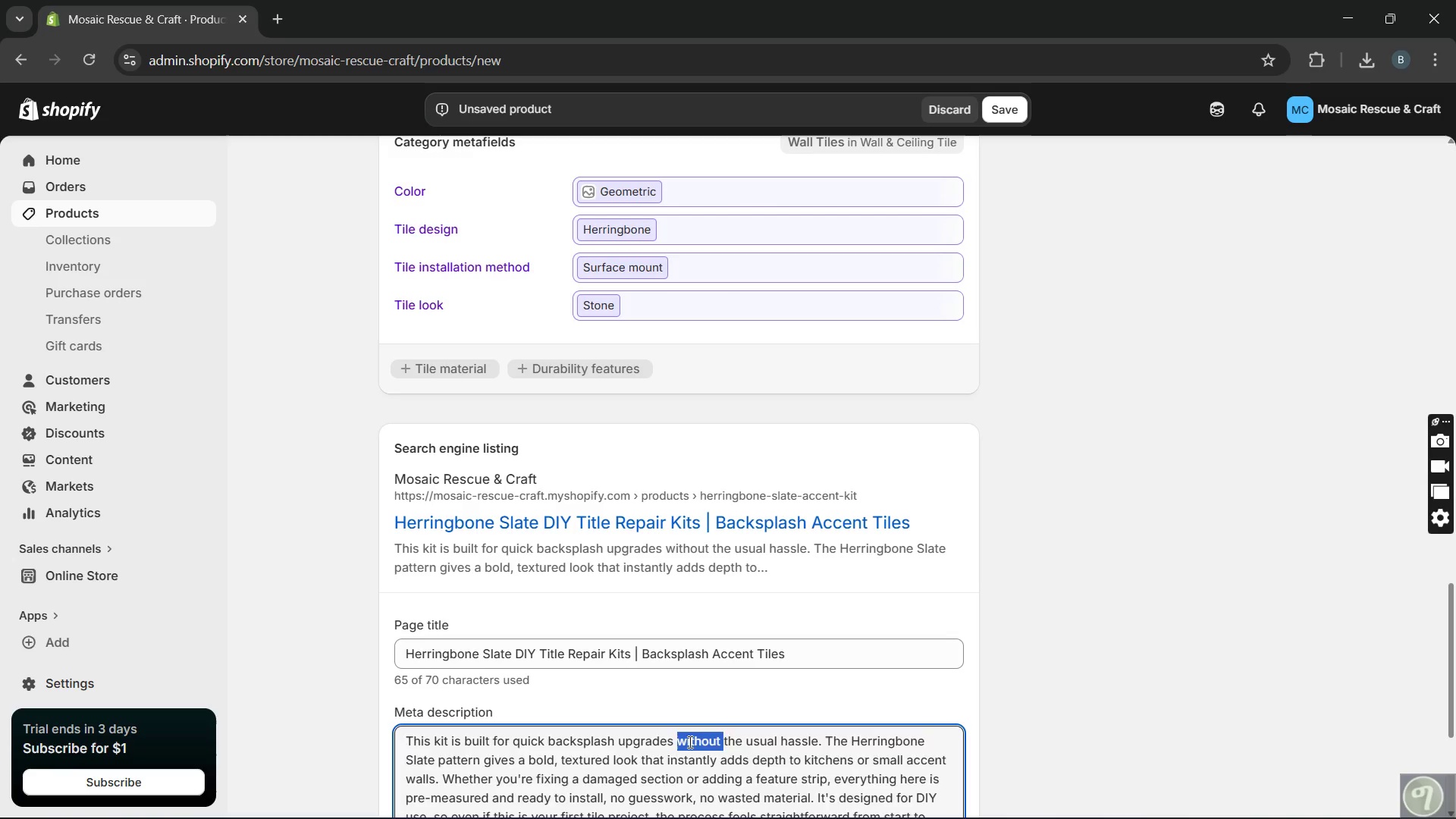 
triple_click([689, 742])
 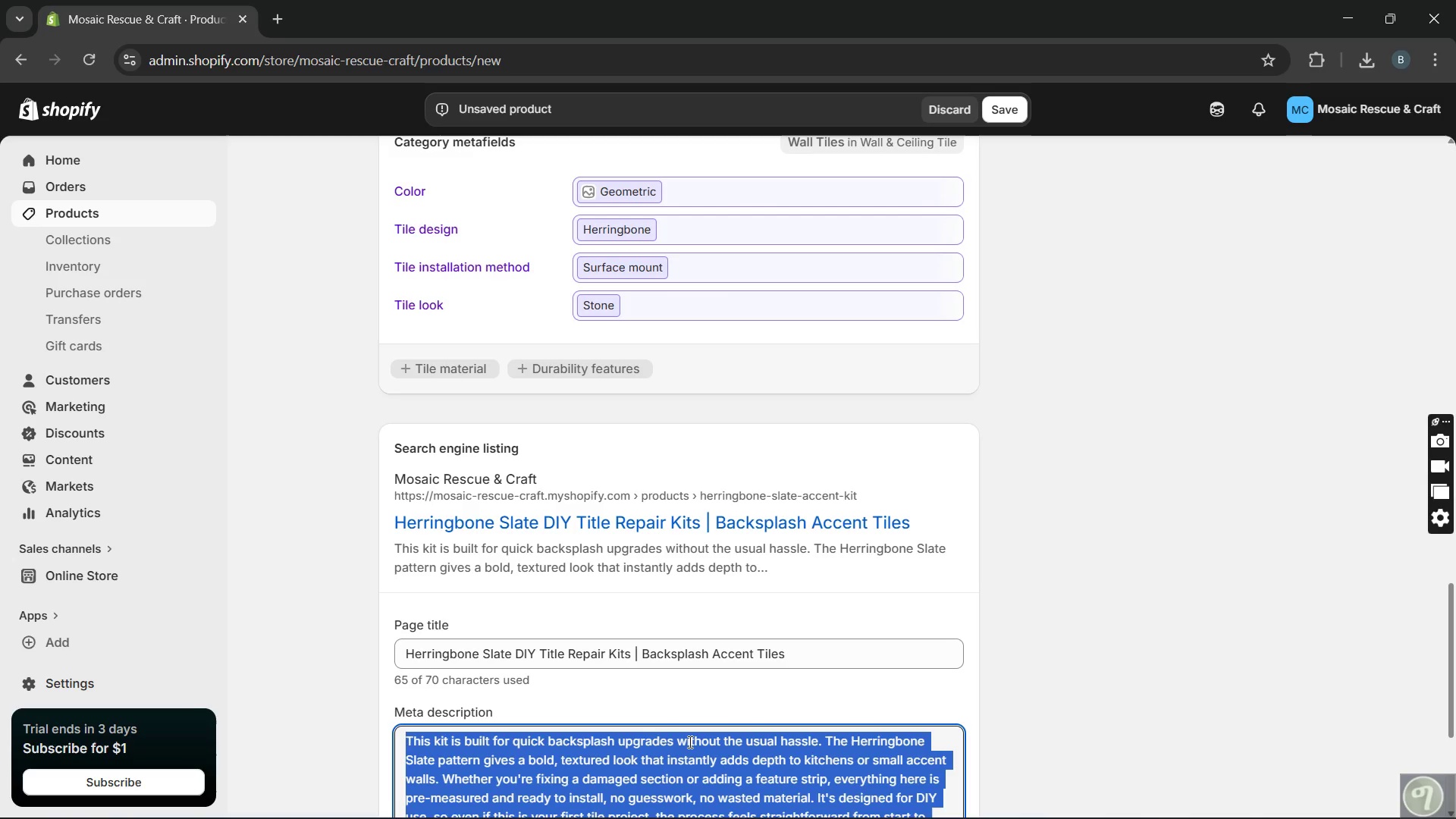 
triple_click([689, 742])
 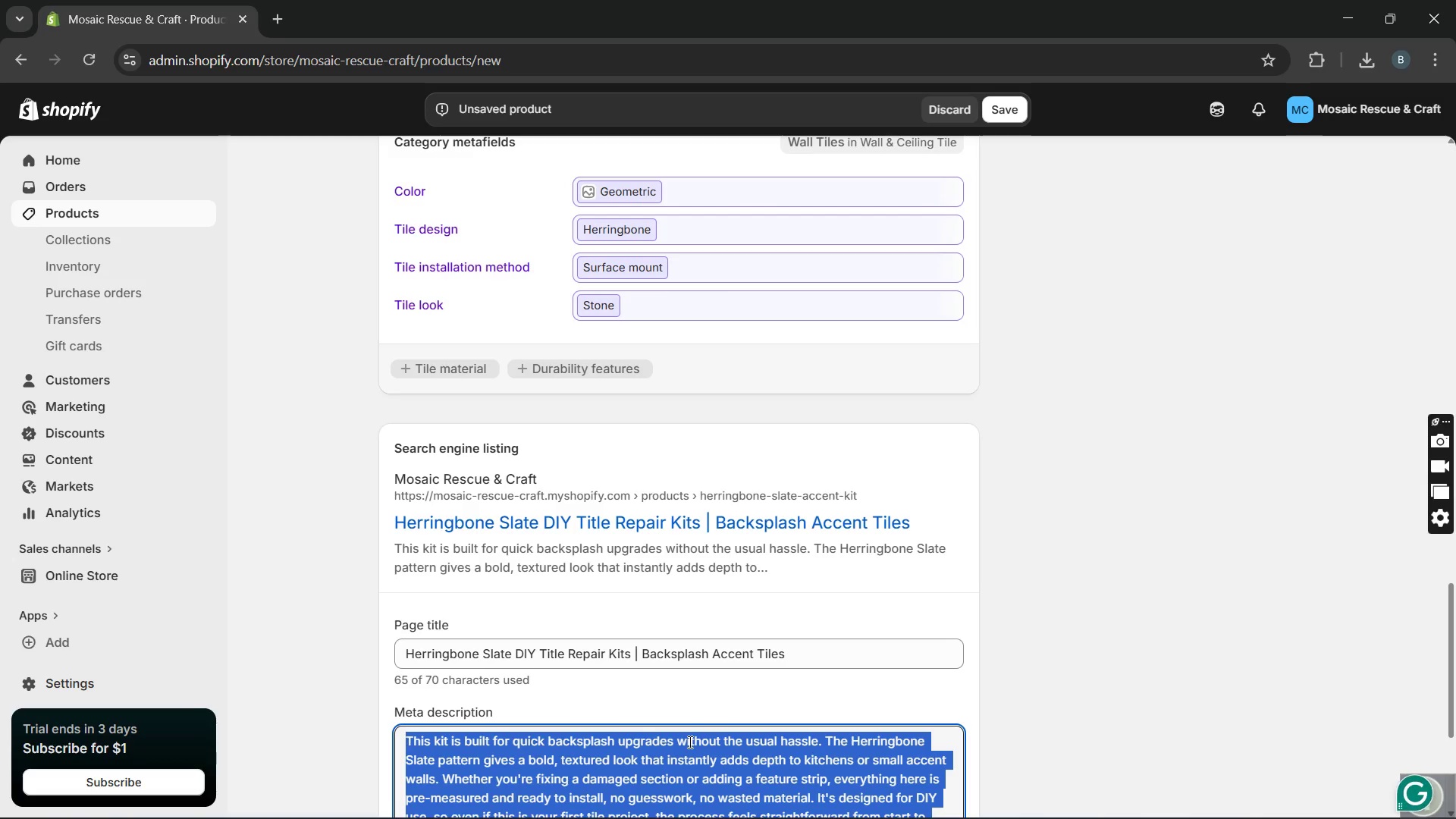 
key(Backspace)
type(Upgrade your )
 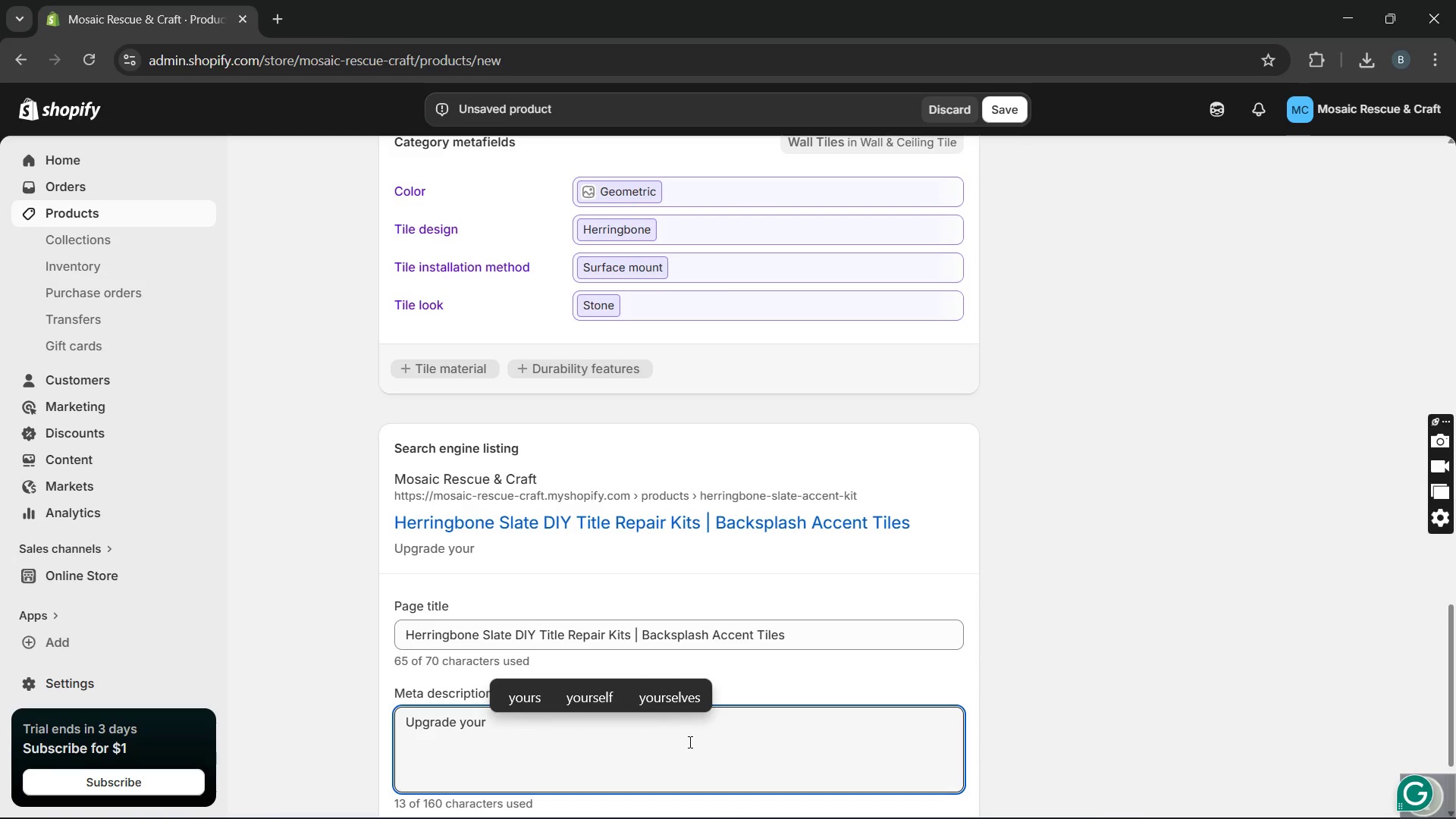 
type(space with herringbone slate )
 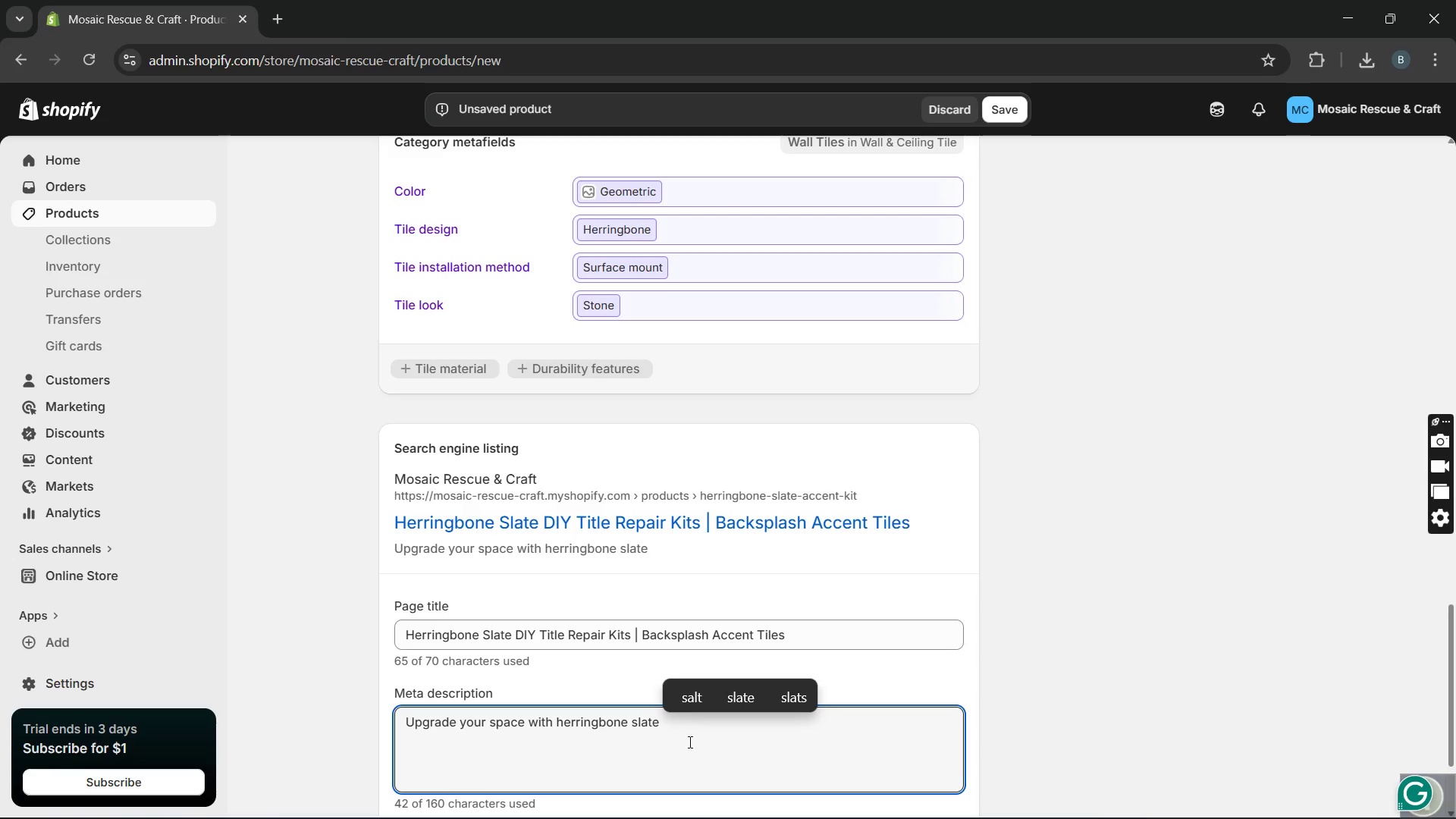 
wait(11.73)
 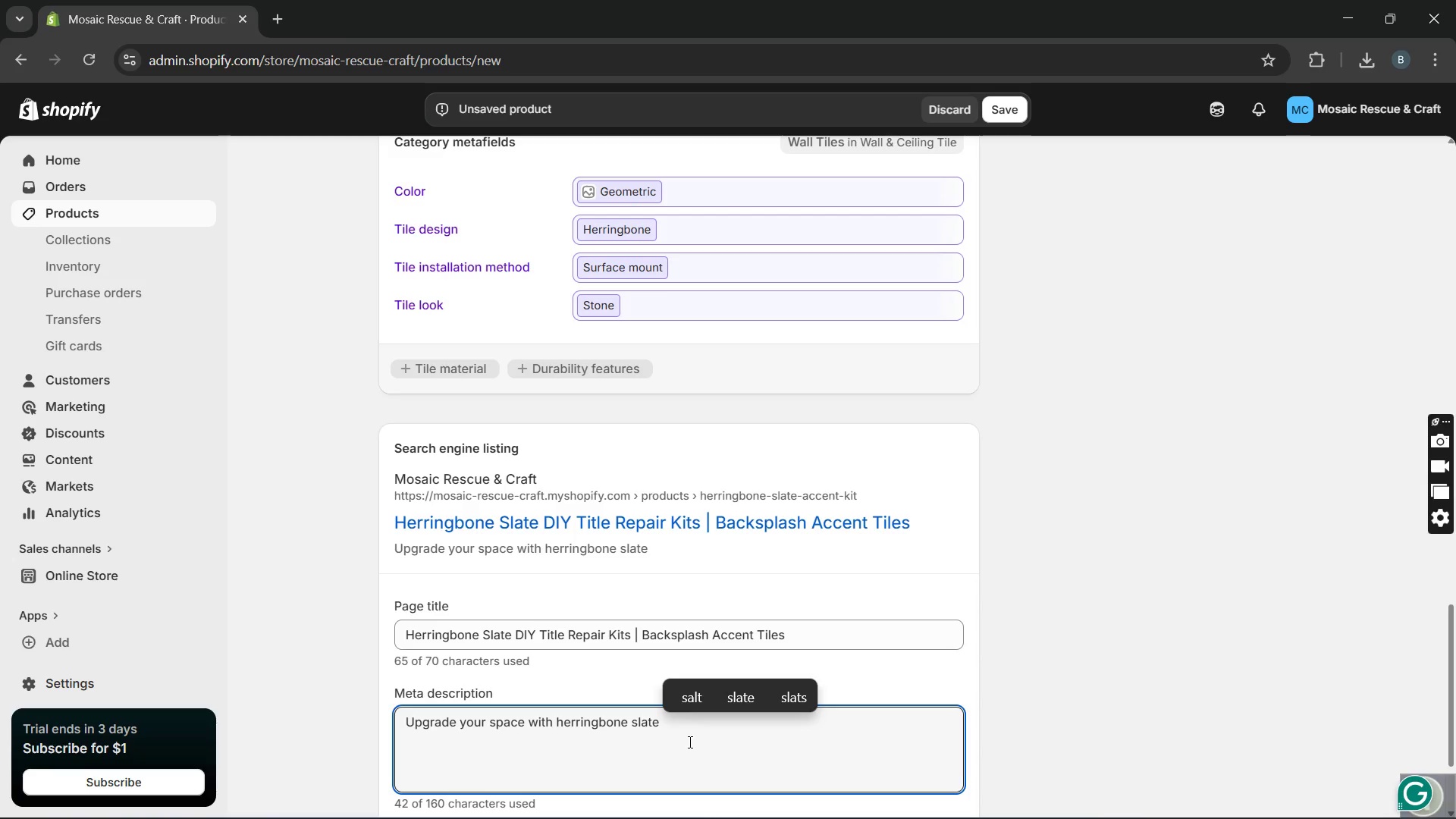 
type(DIY tit)
key(Backspace)
type(le repair kits. Easy )
key(Backspace)
type(-to-install backsplash accent tiles with adher)
key(Backspace)
type(sive and ger)
key(Backspace)
key(Backspace)
type(rou)
 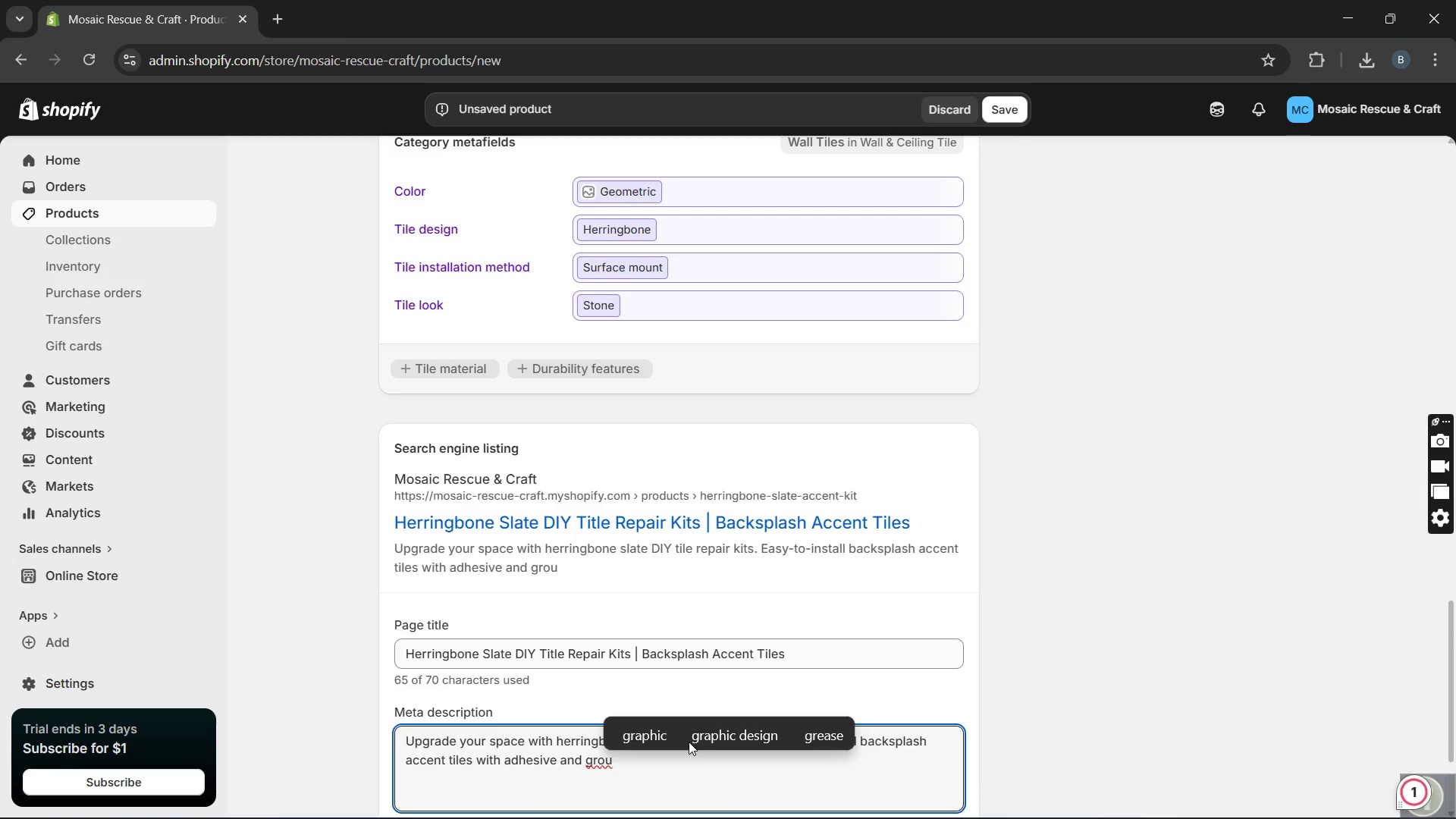 
wait(5.31)
 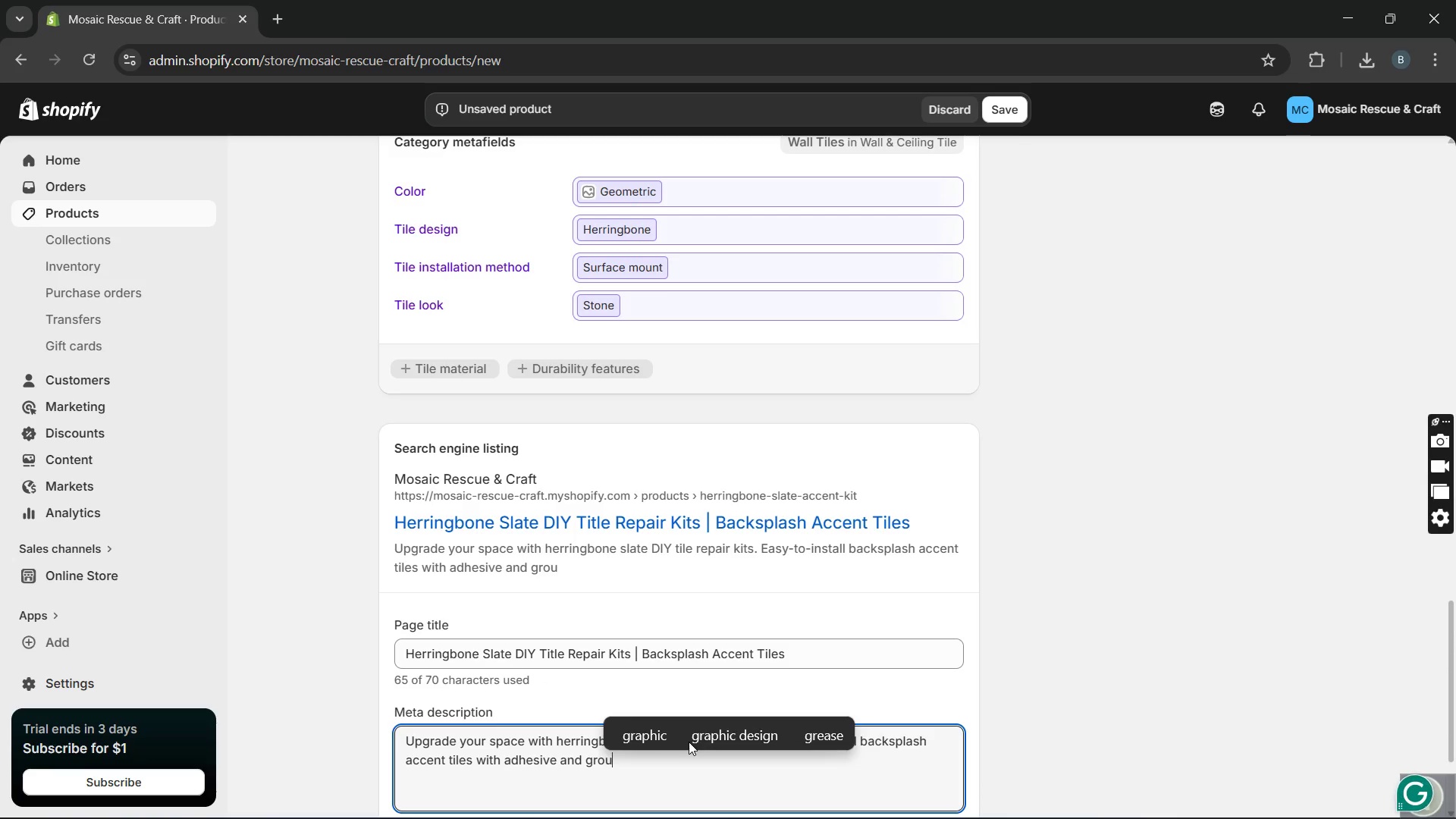 
type(t included.)
 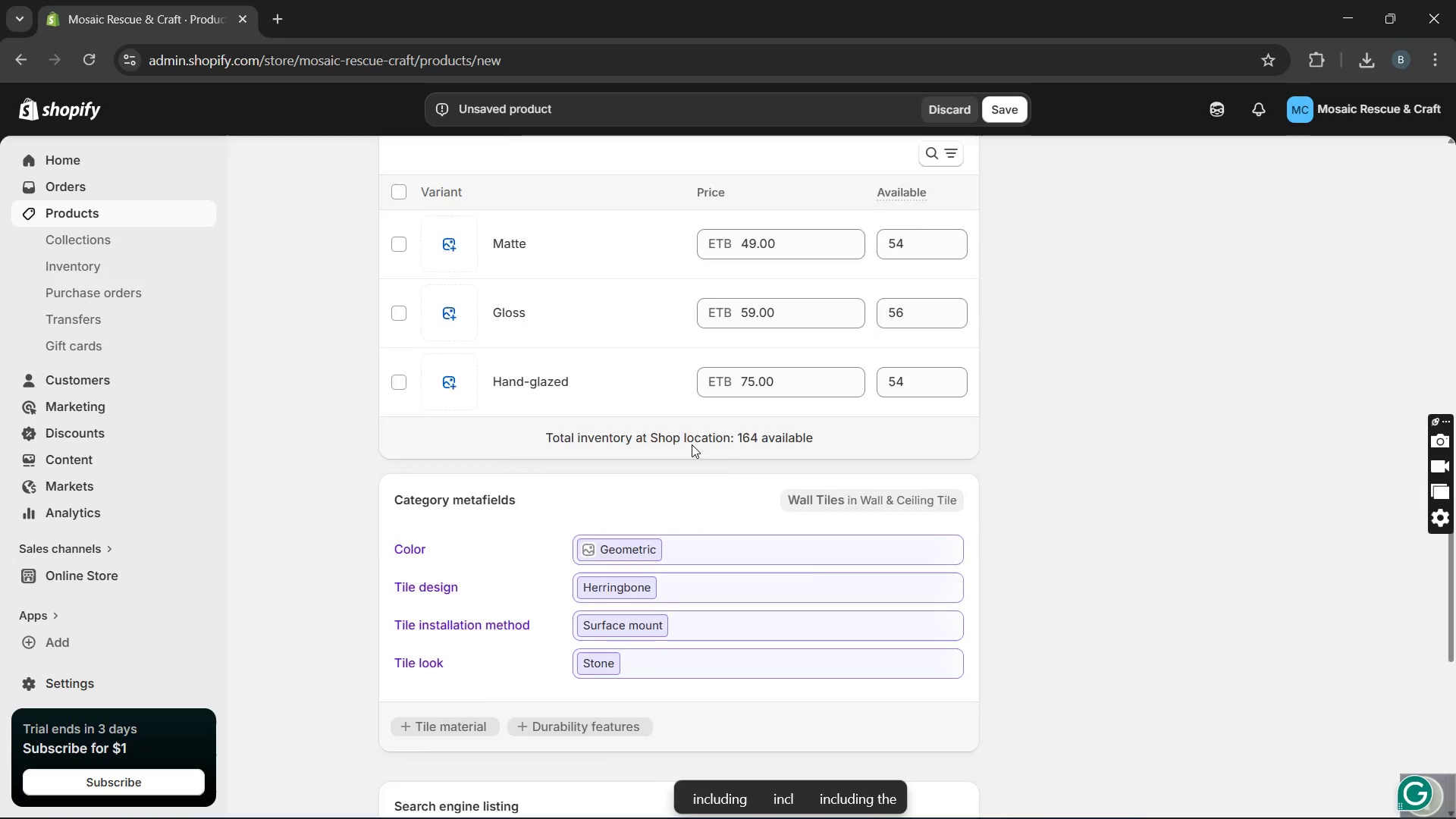 
wait(14.36)
 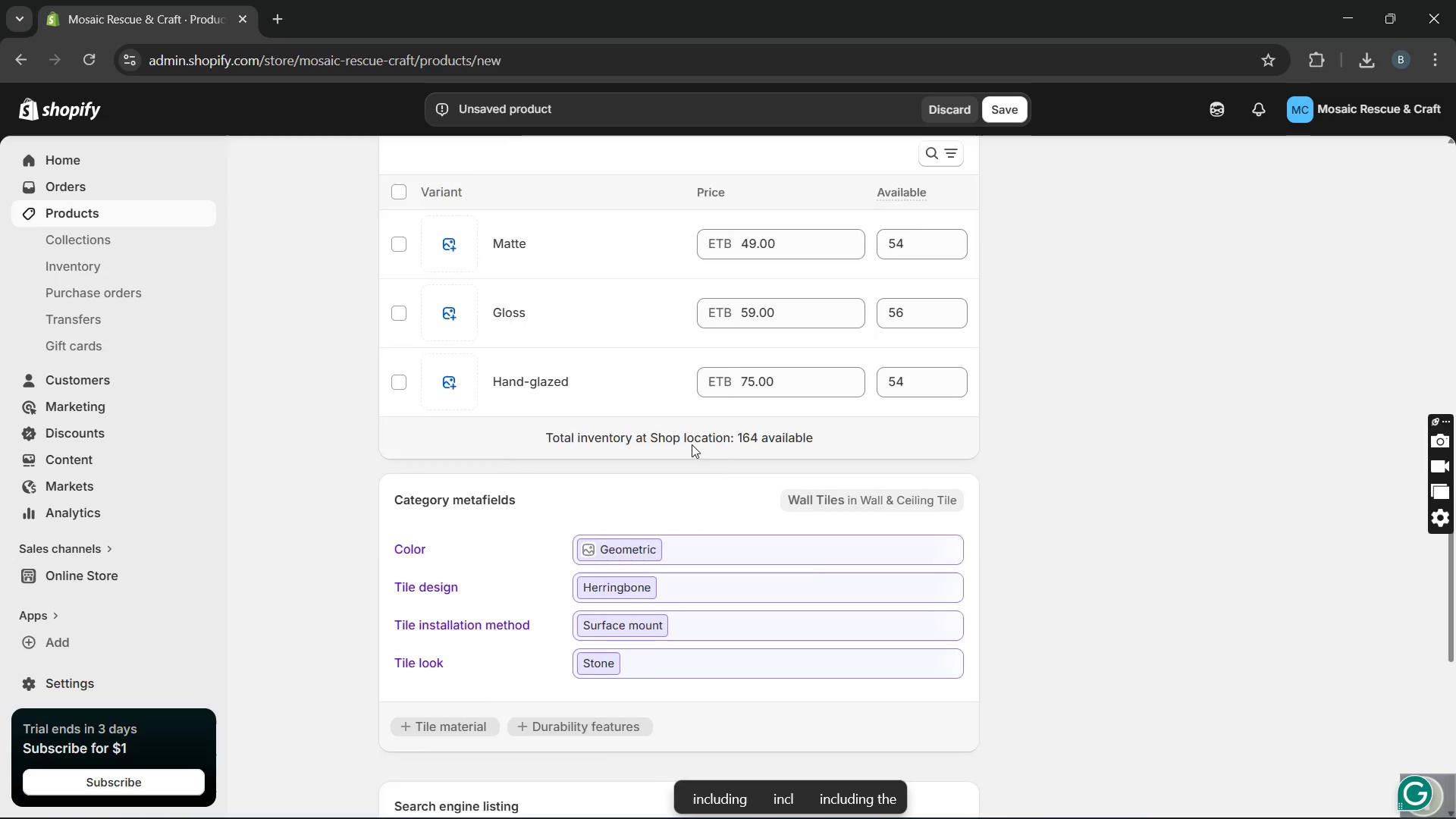 
left_click([1003, 104])
 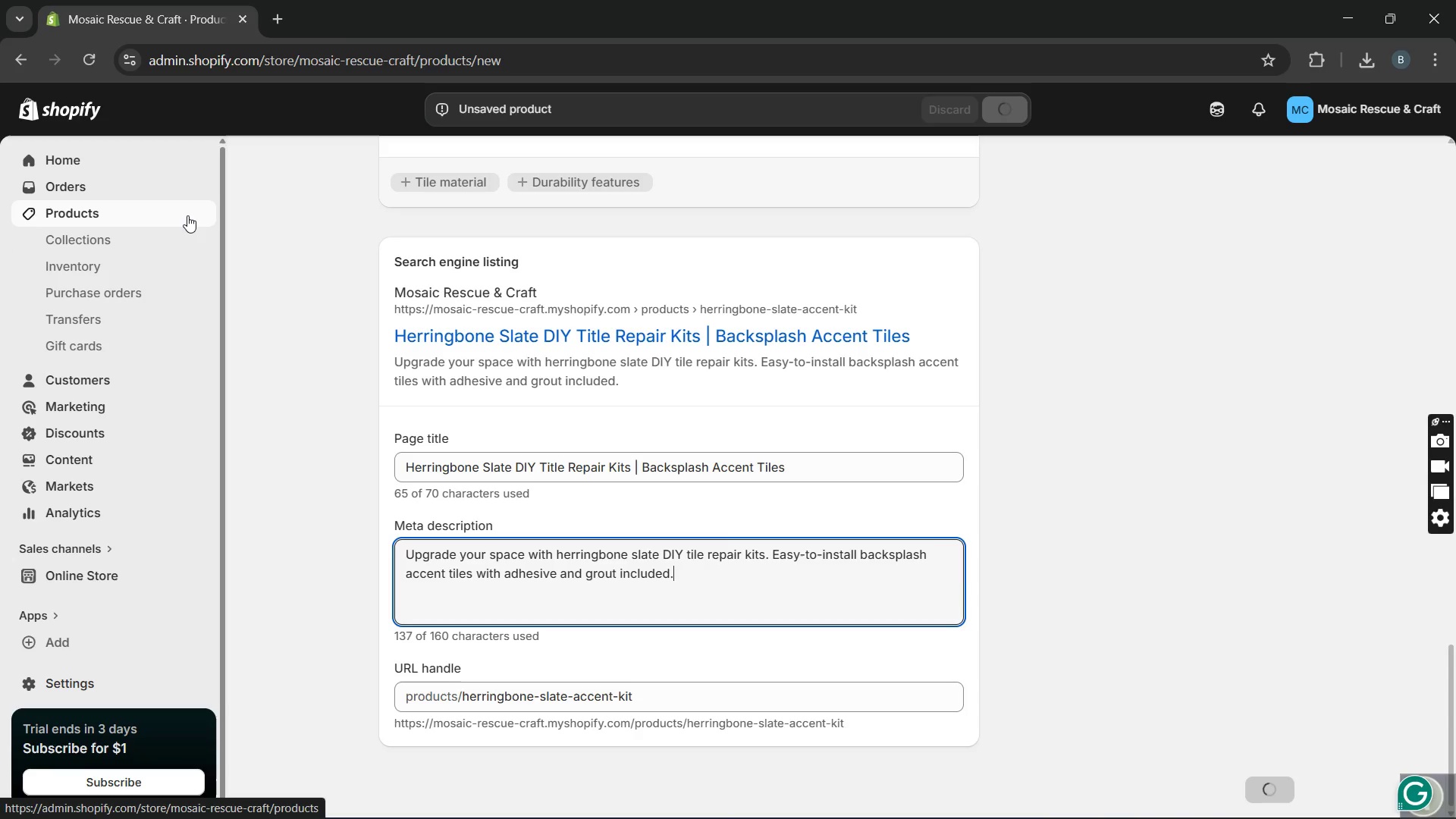 
wait(12.03)
 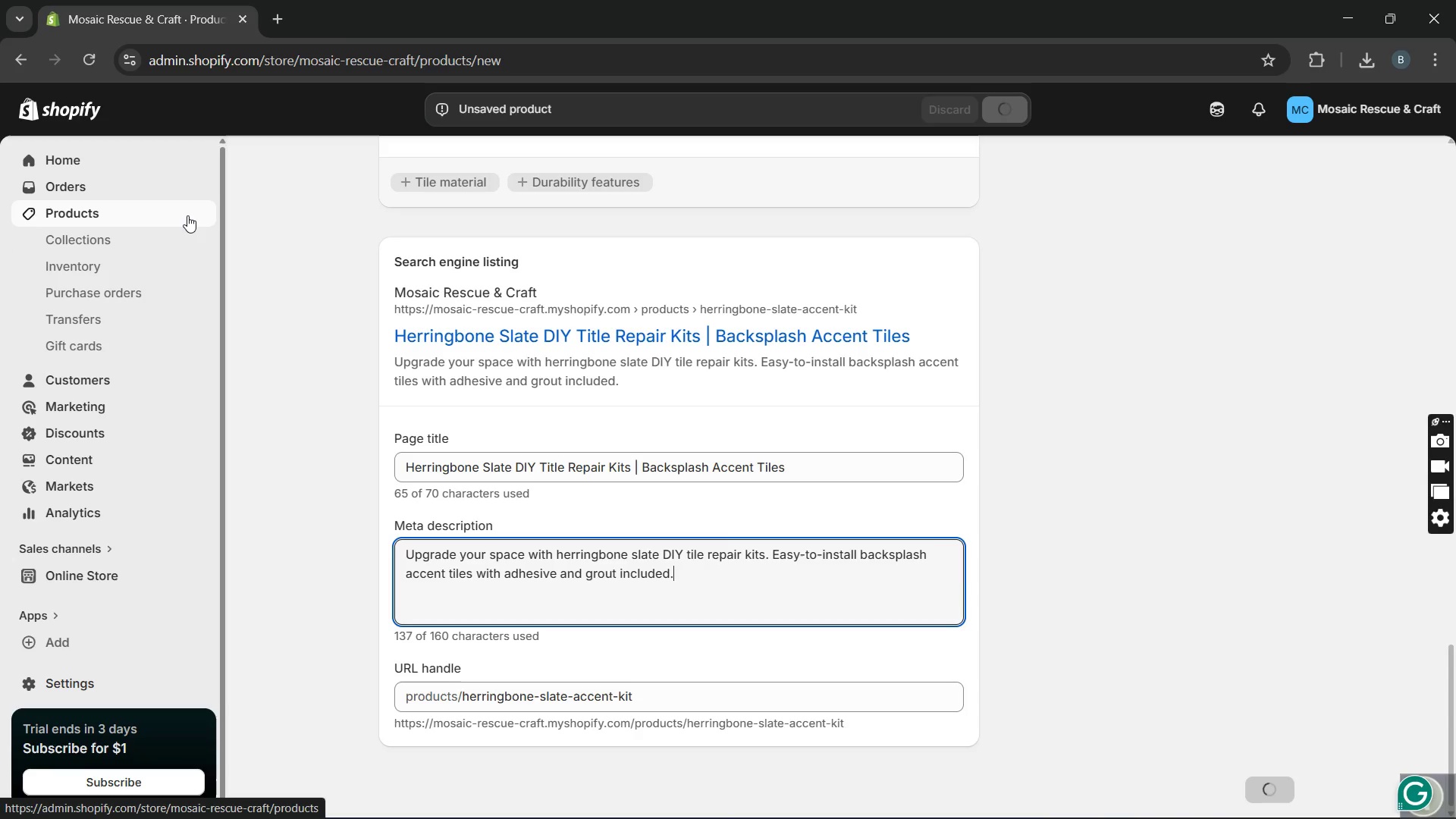 
left_click([187, 215])
 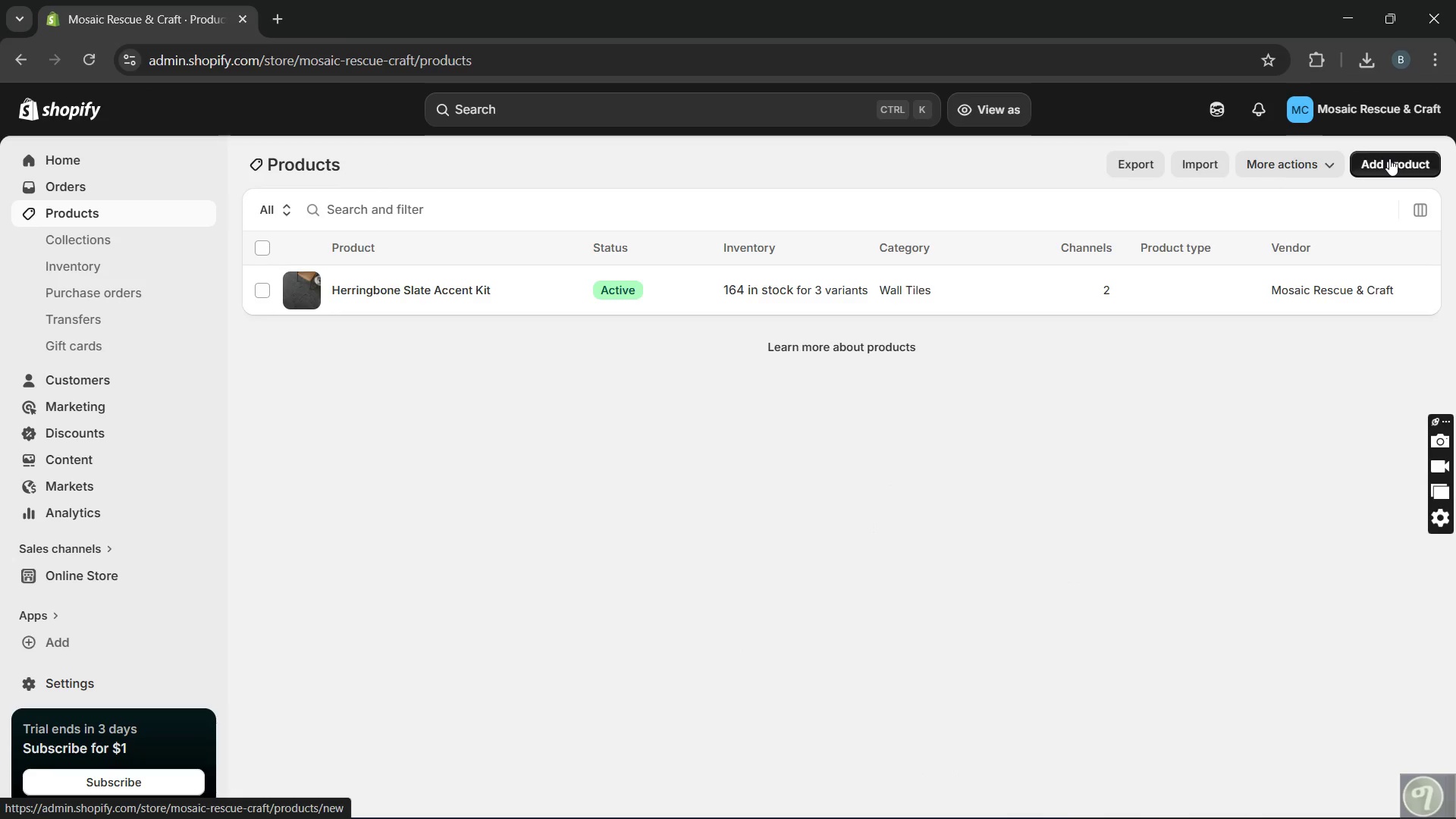 
wait(15.23)
 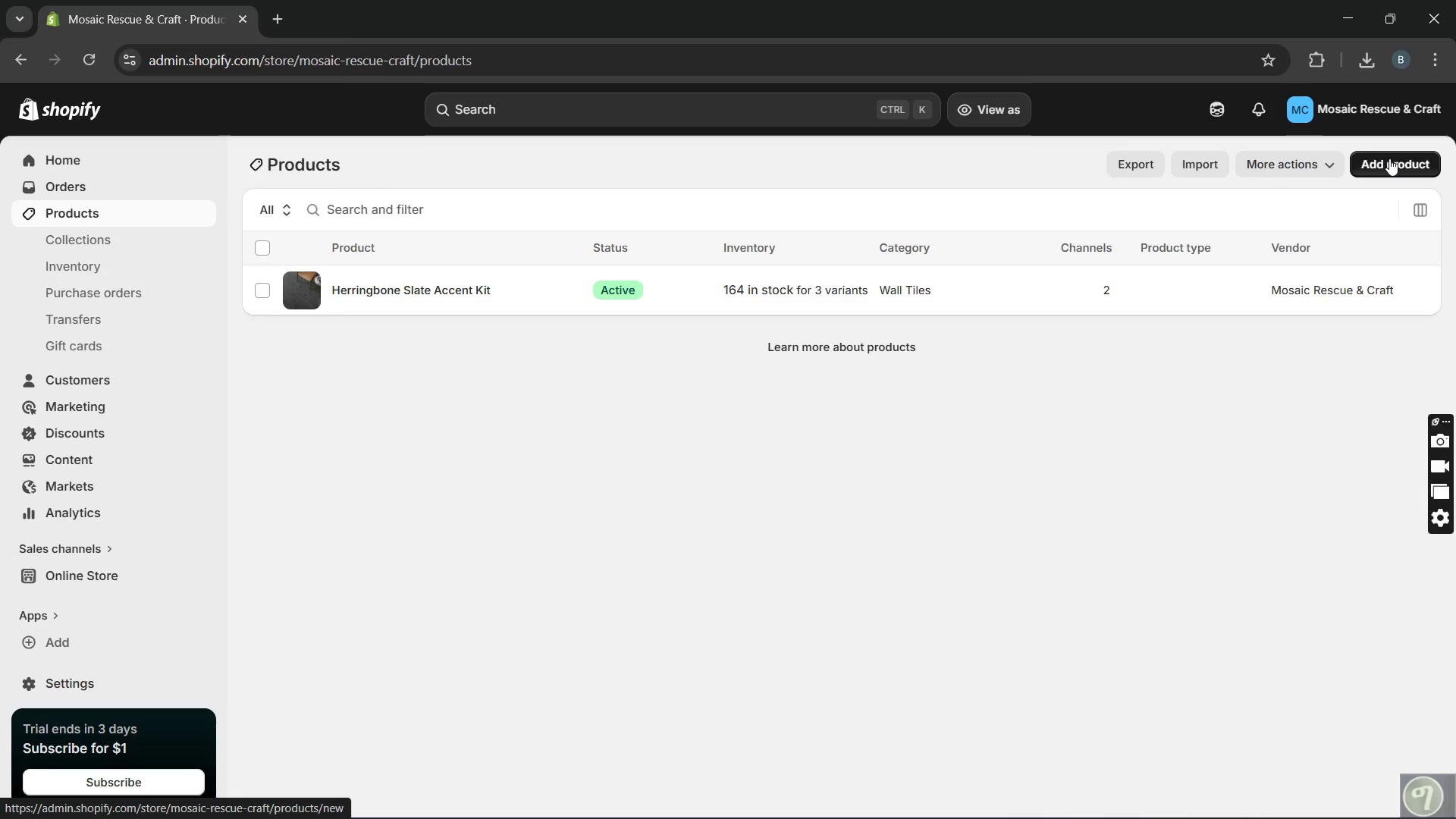 
left_click([1389, 158])
 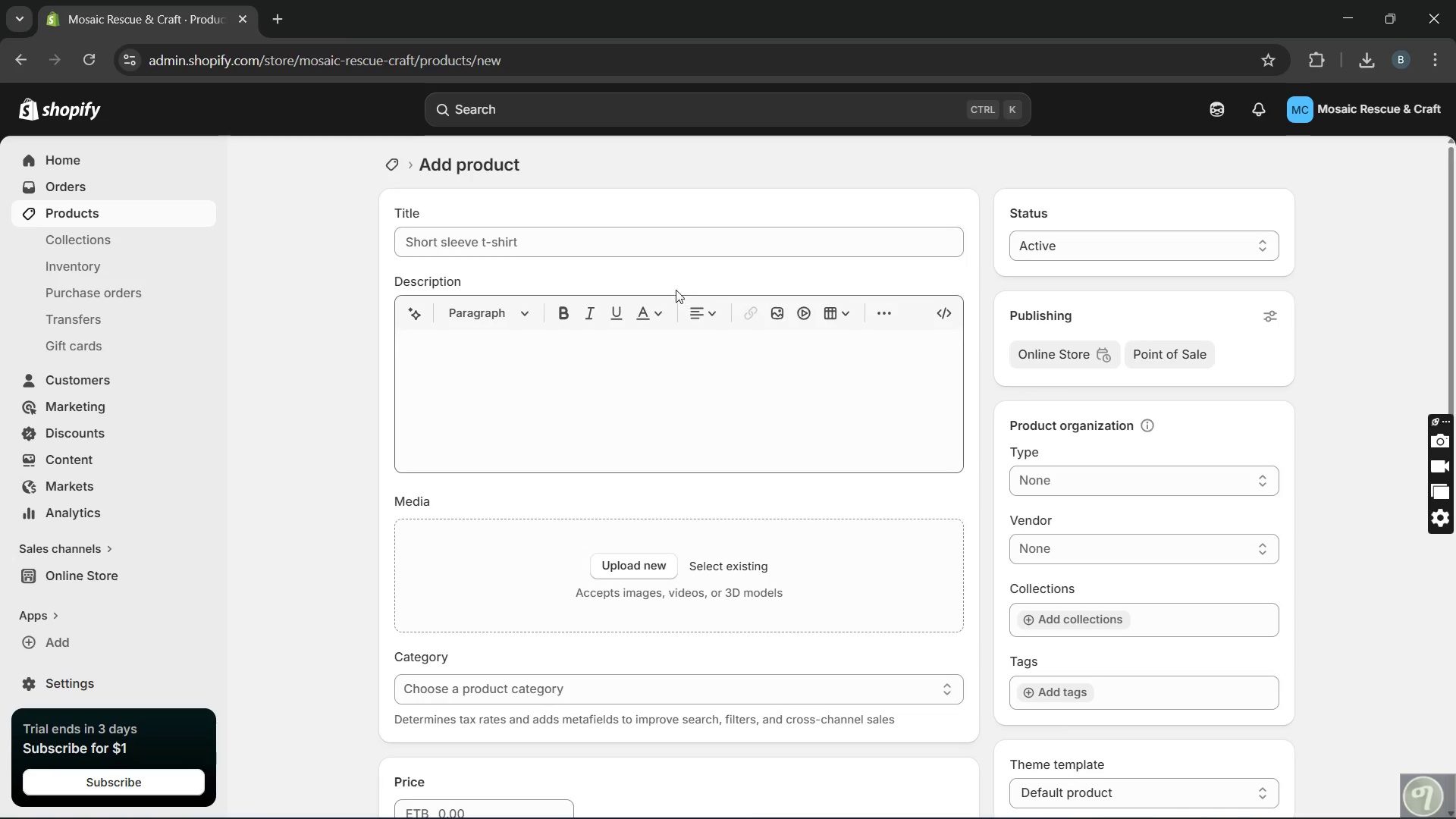 
left_click([661, 241])
 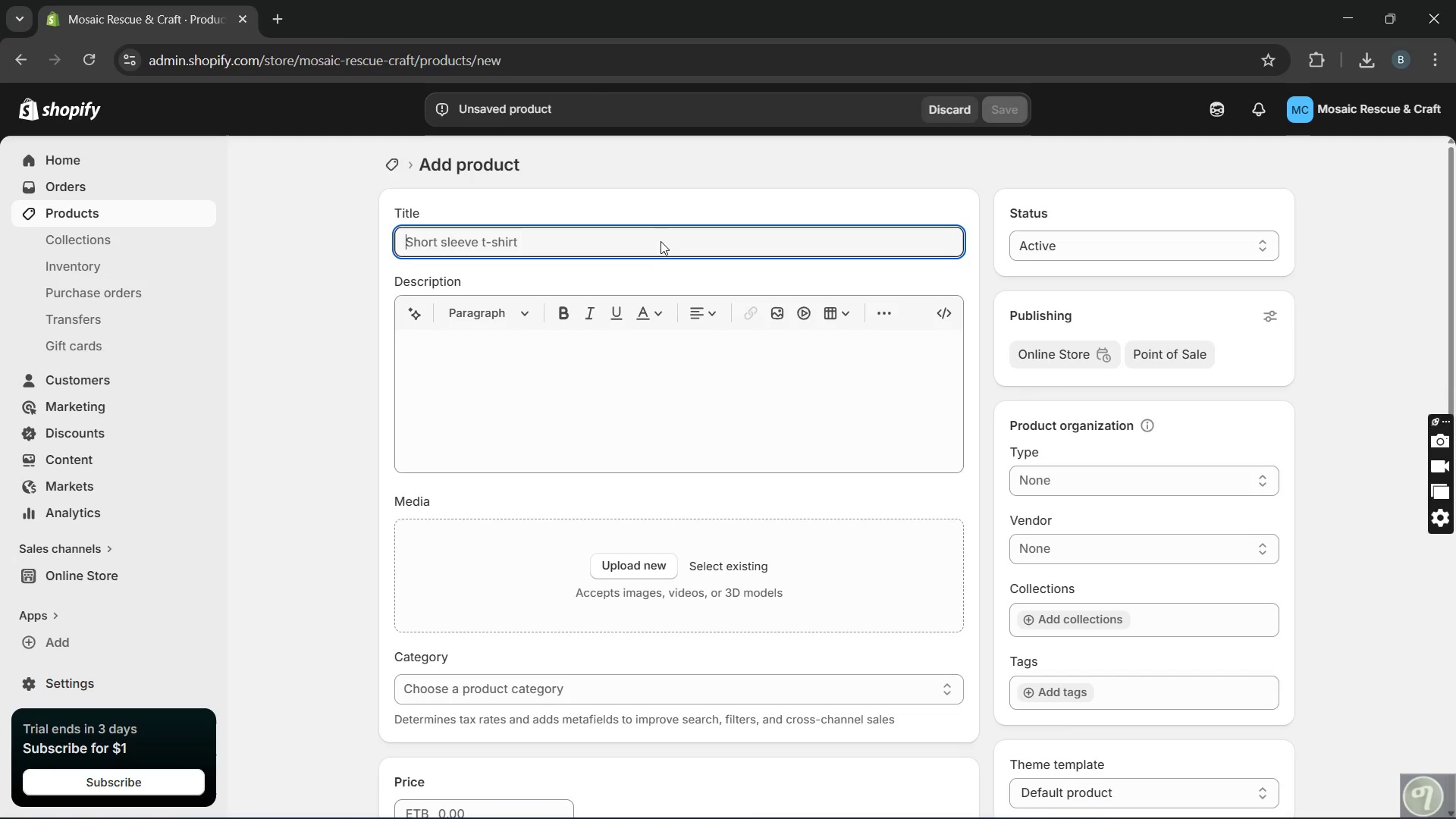 
type(Moe)
key(Backspace)
type(roccan Lntern Accent Kit )
 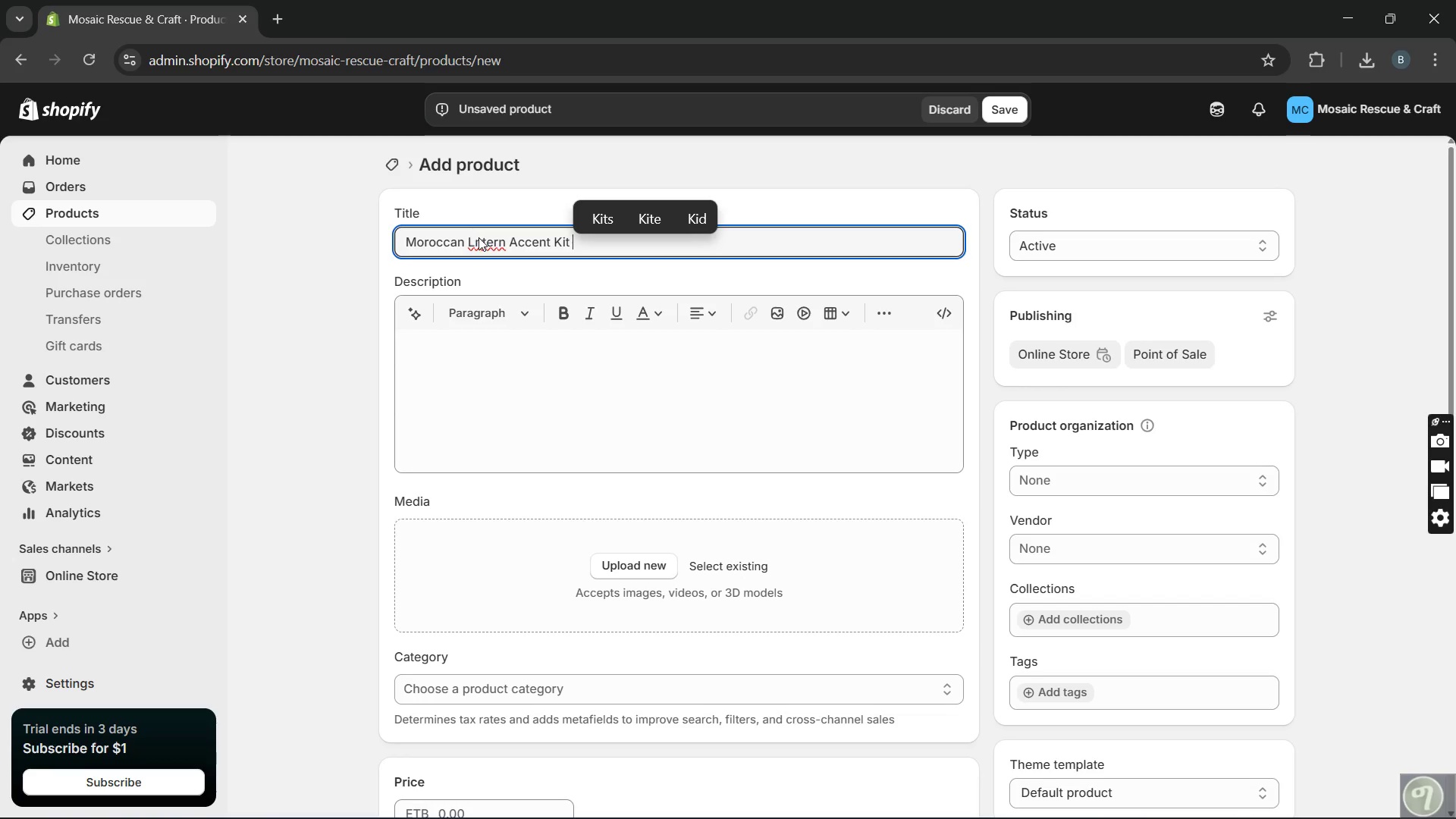 
left_click([479, 238])
 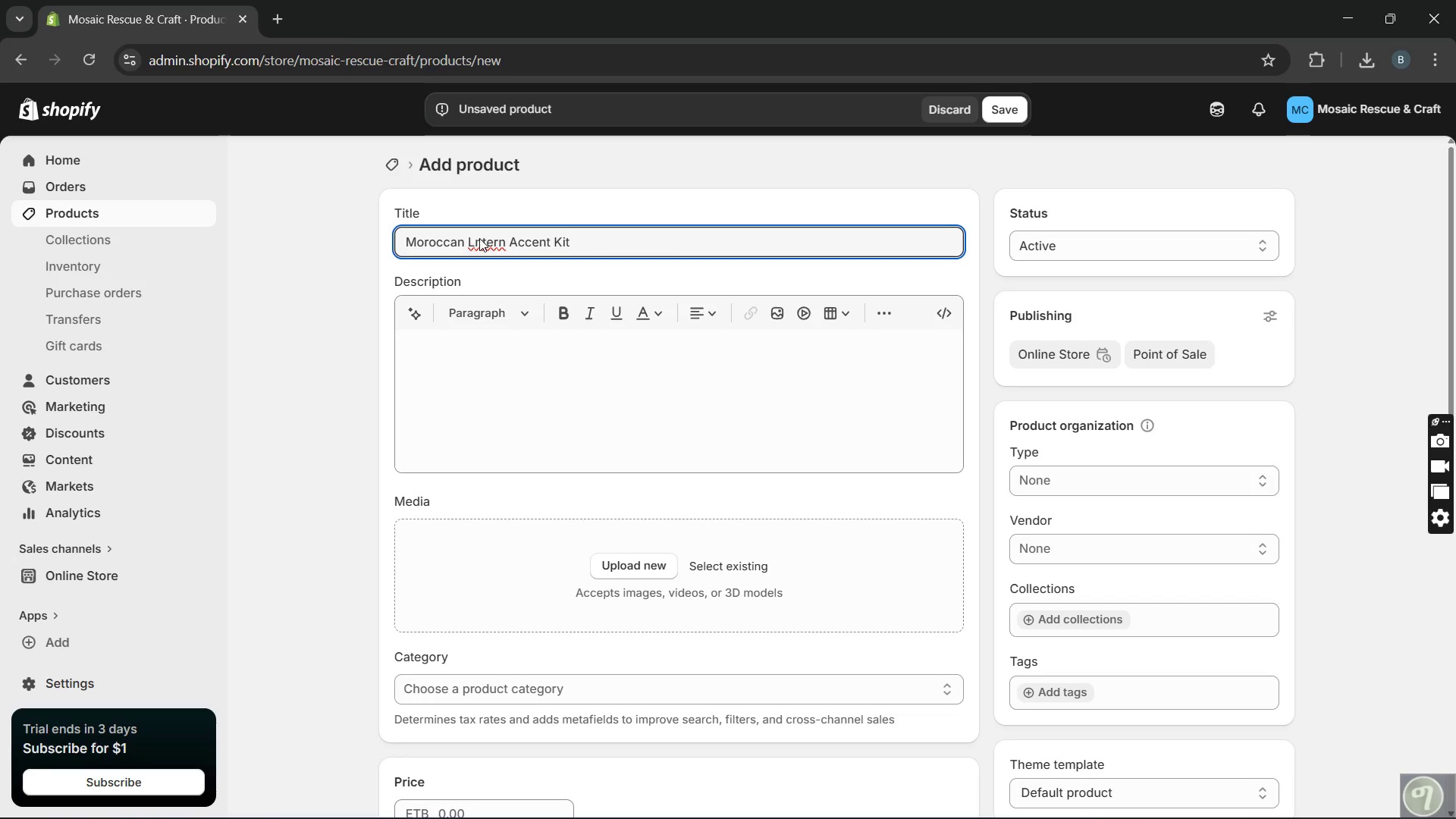 
key(ArrowLeft)
 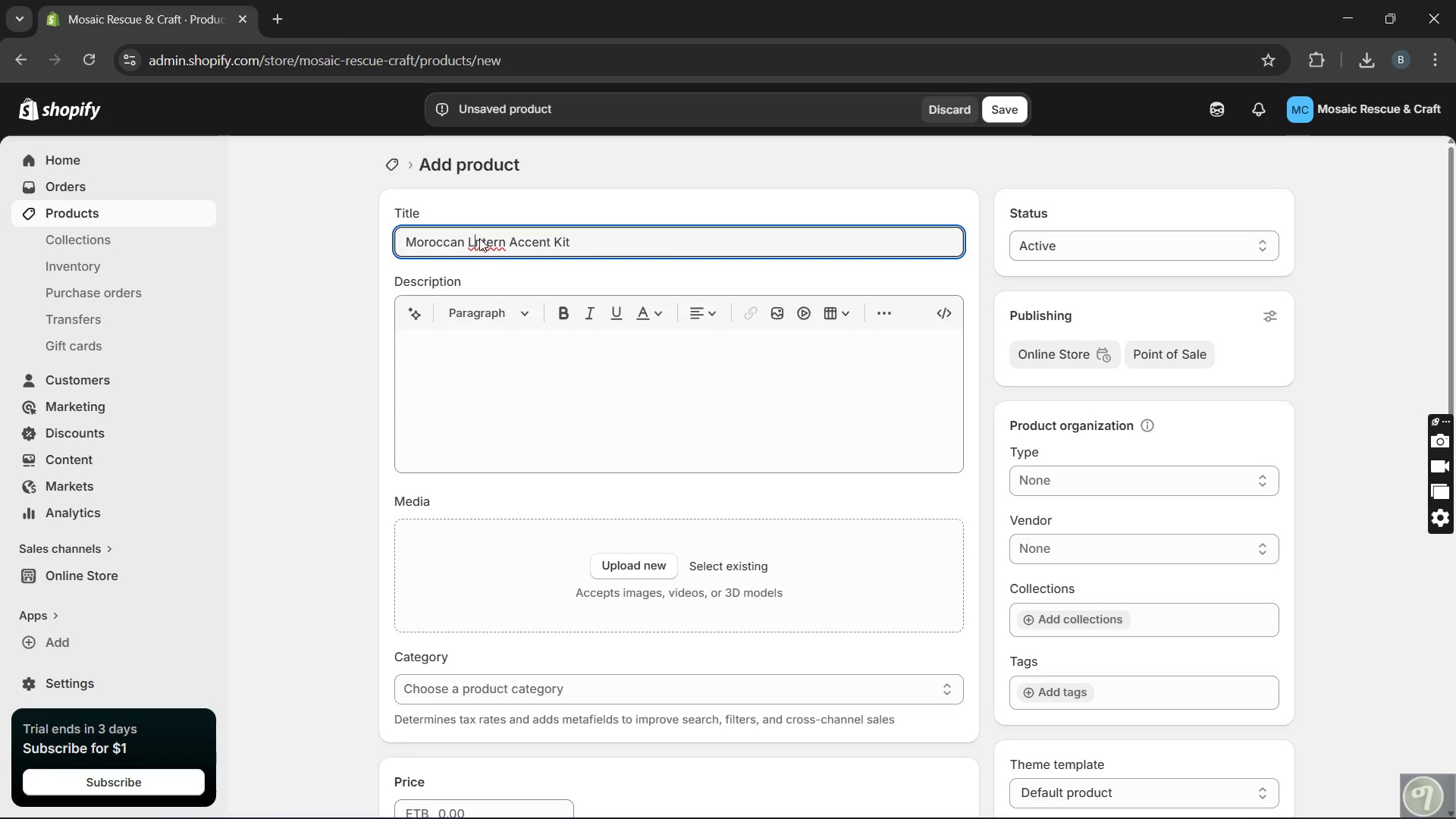 
key(A)
 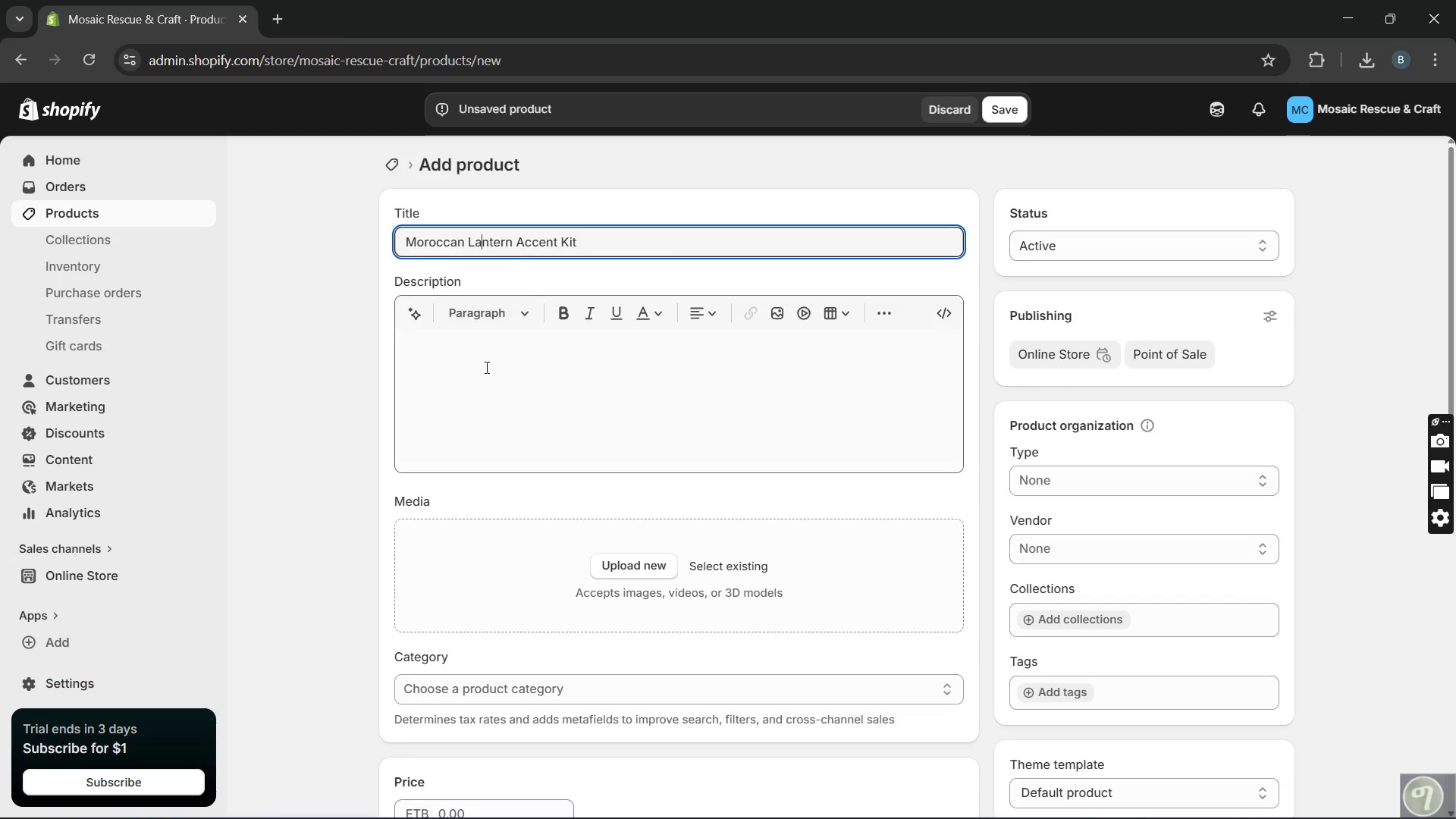 
left_click([484, 369])
 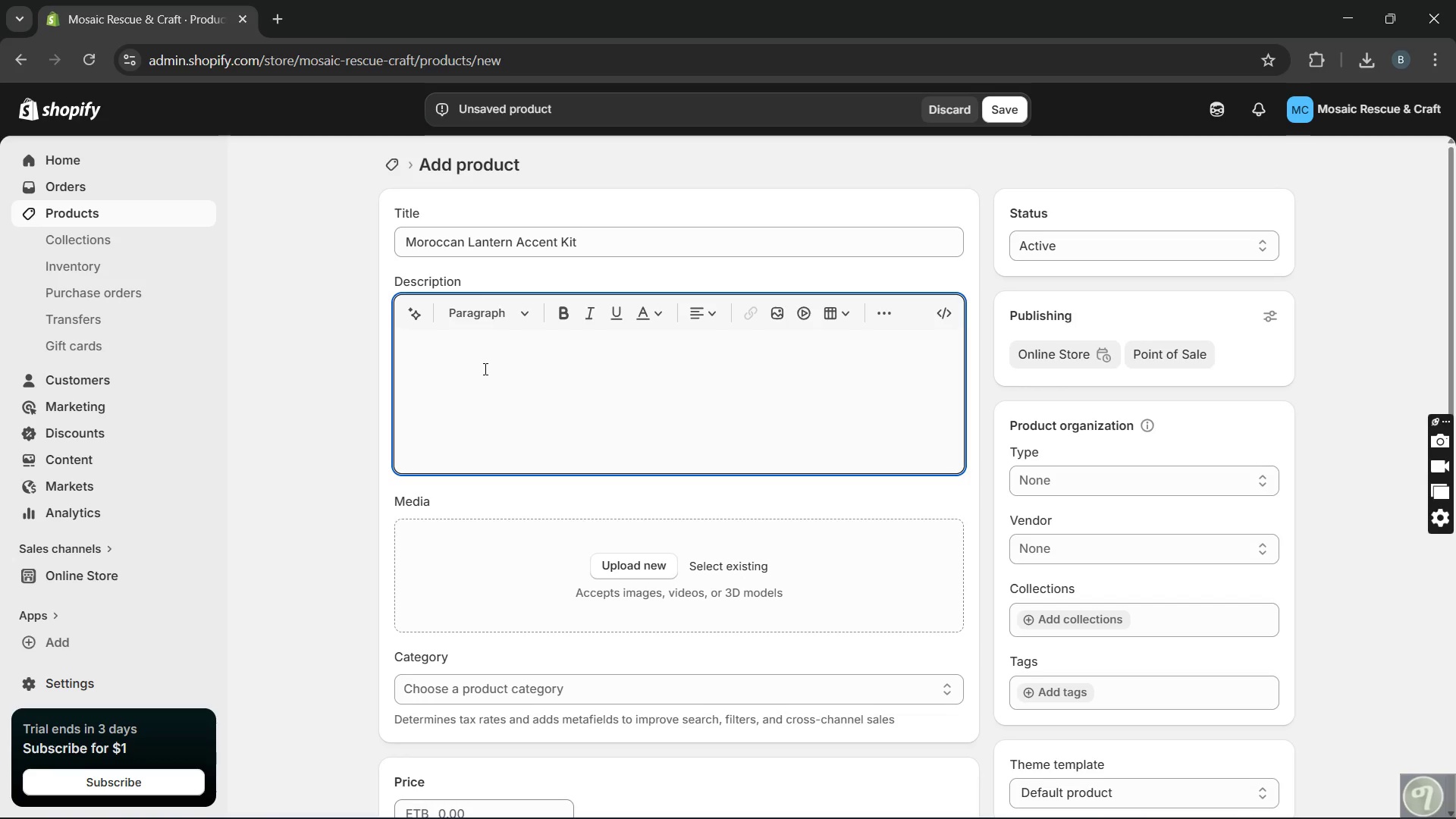 
wait(9.16)
 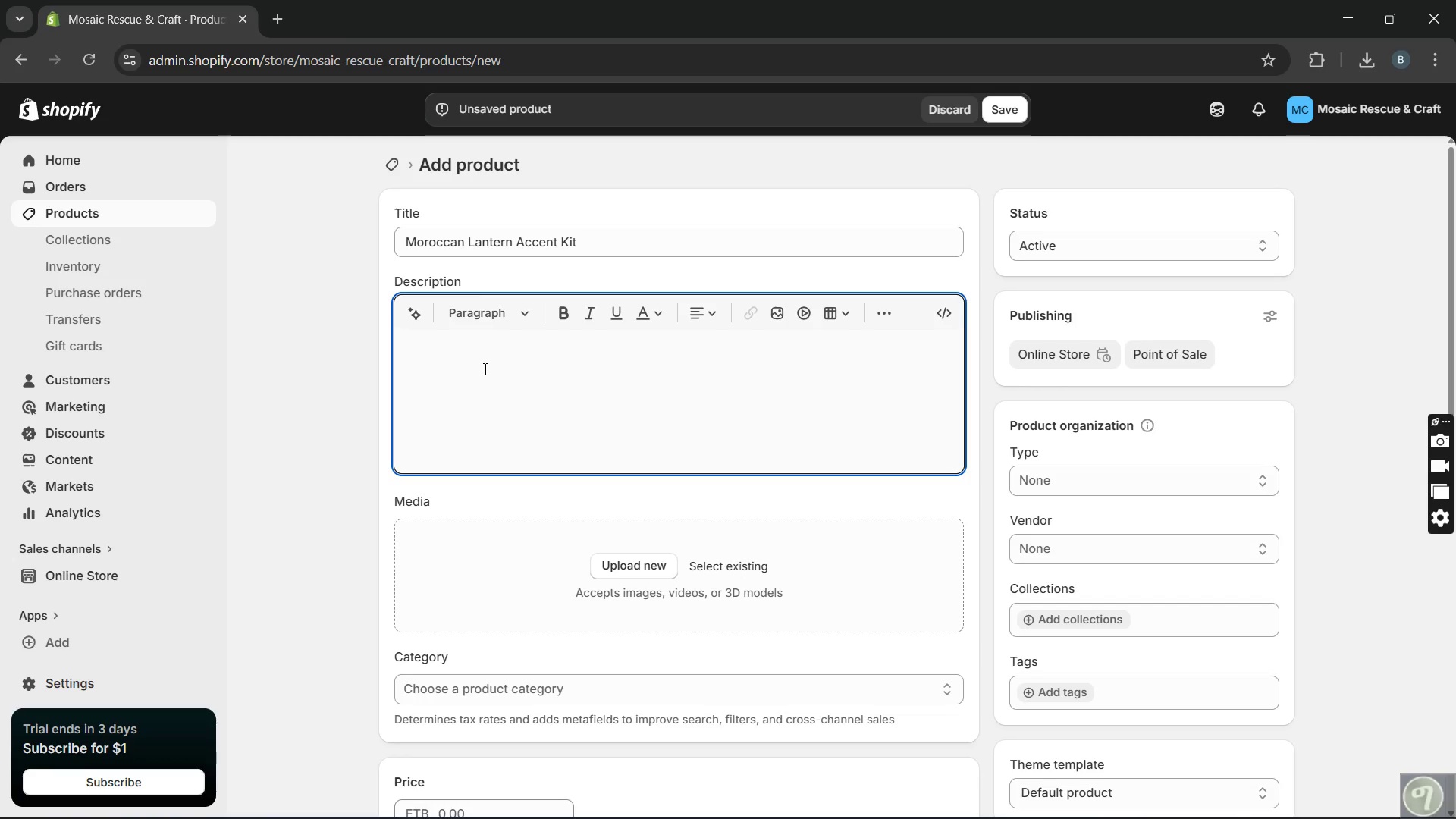 
type(The design brings a soft )
 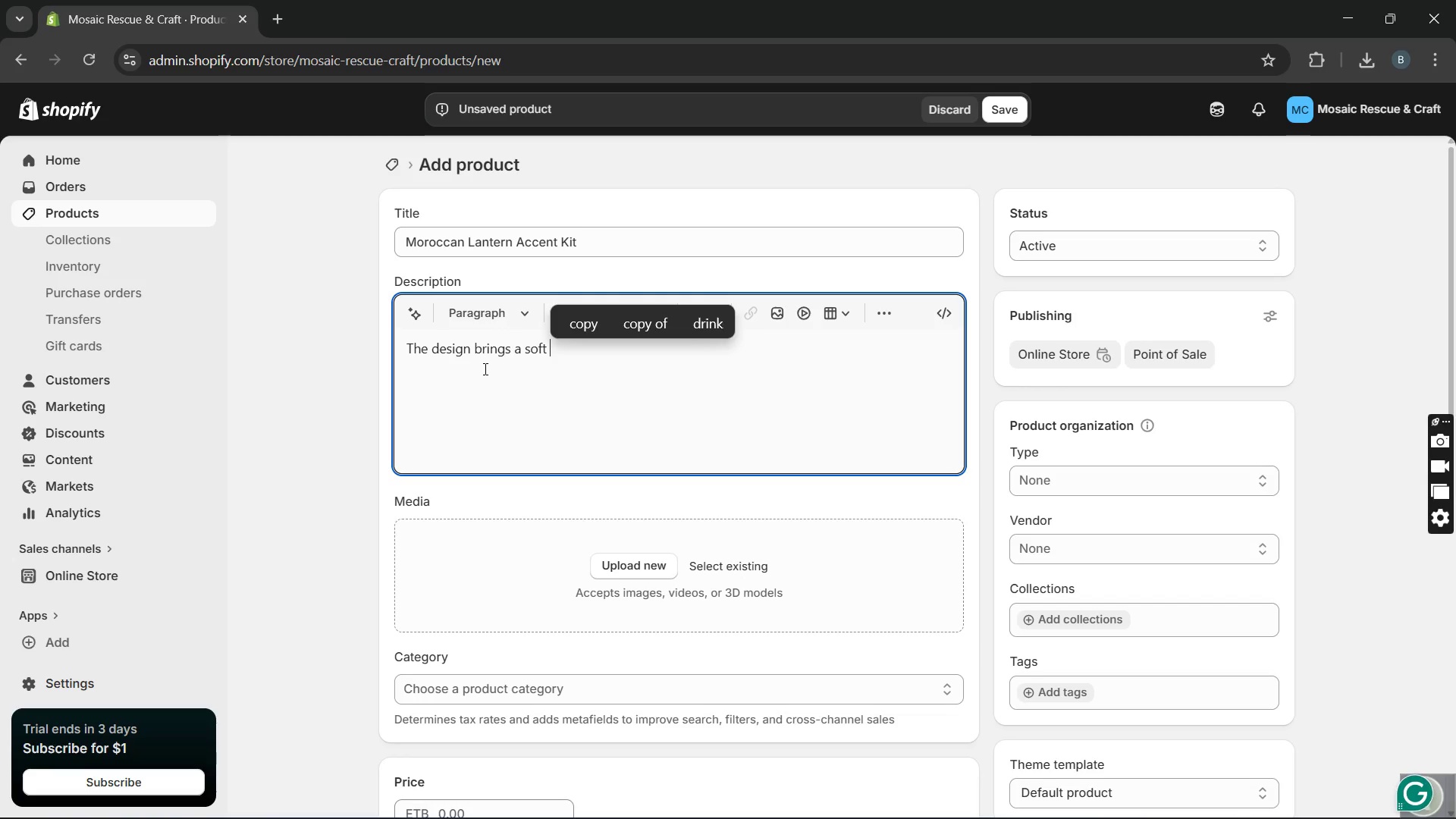 
key(Backspace)
type(, decorativetouch )
 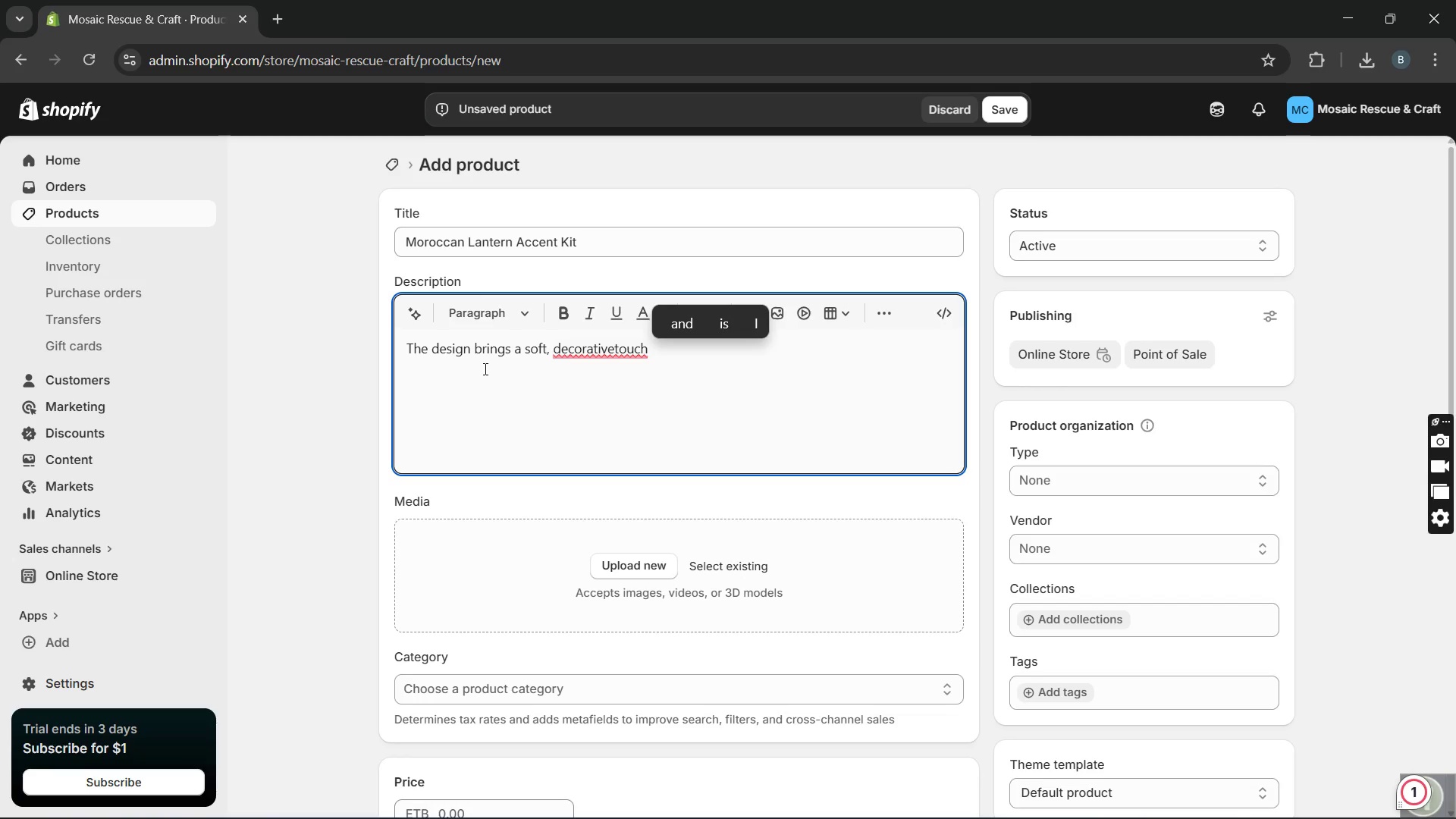 
key(ArrowLeft)
 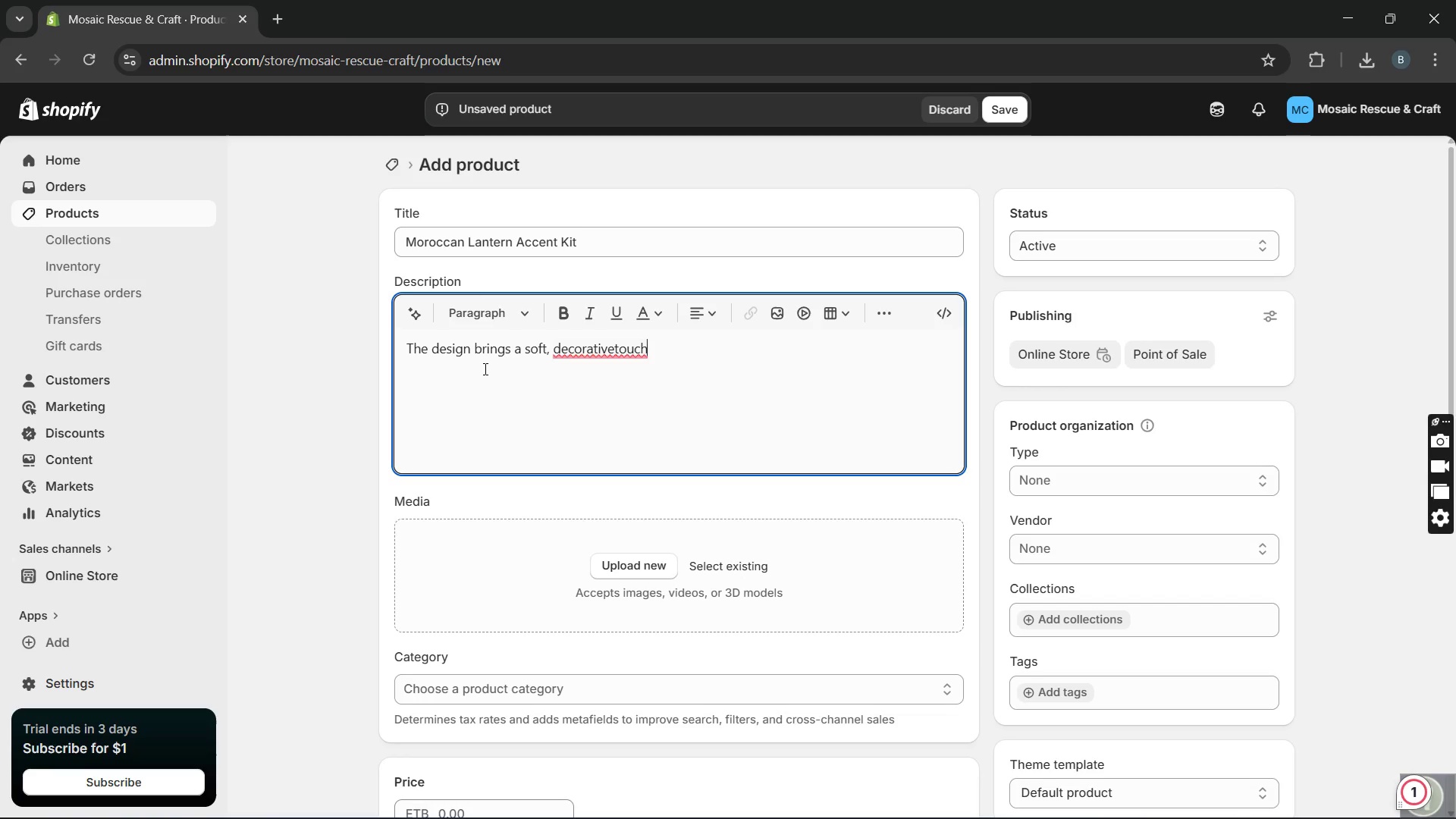 
key(ArrowLeft)
 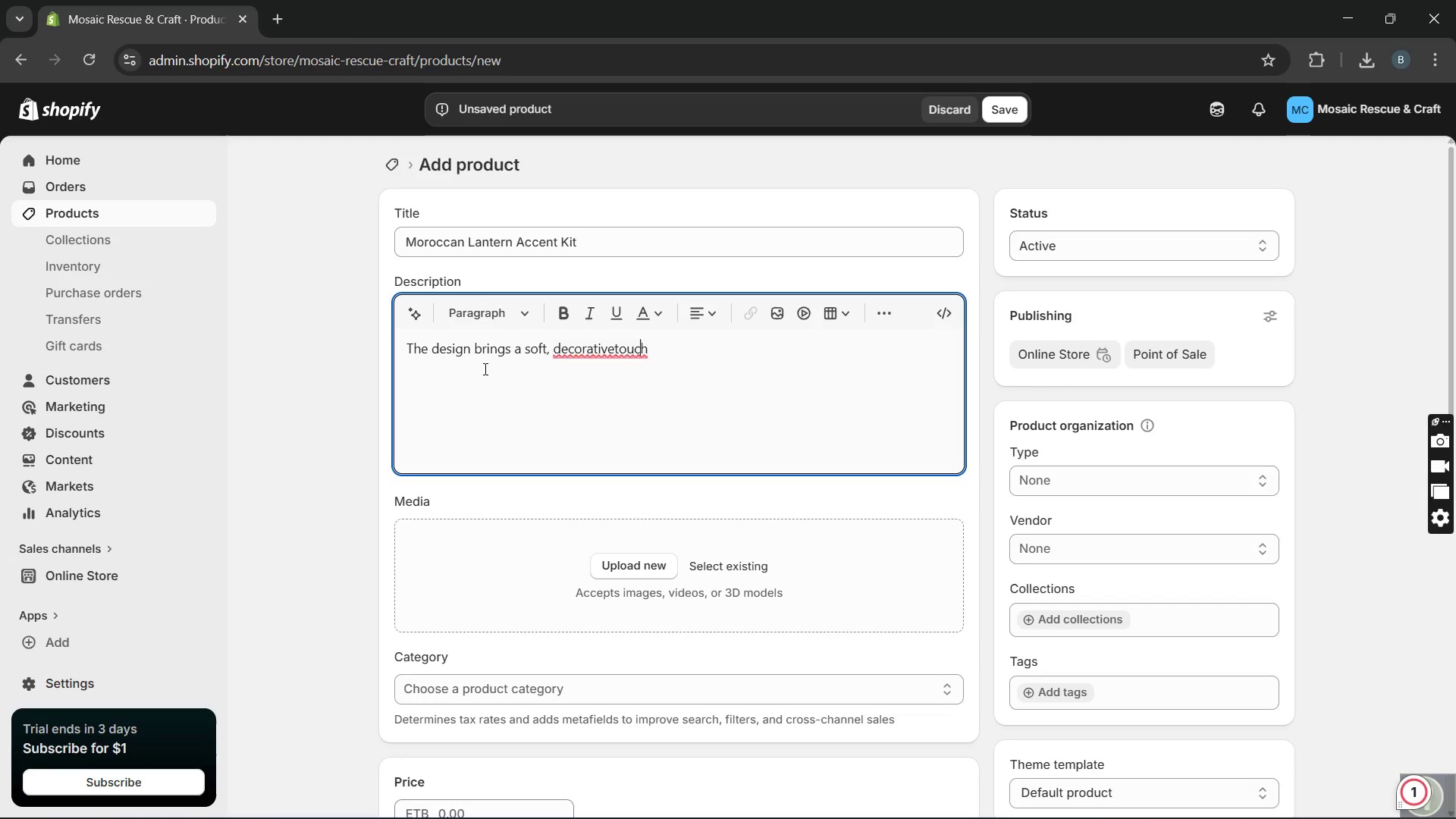 
key(ArrowLeft)
 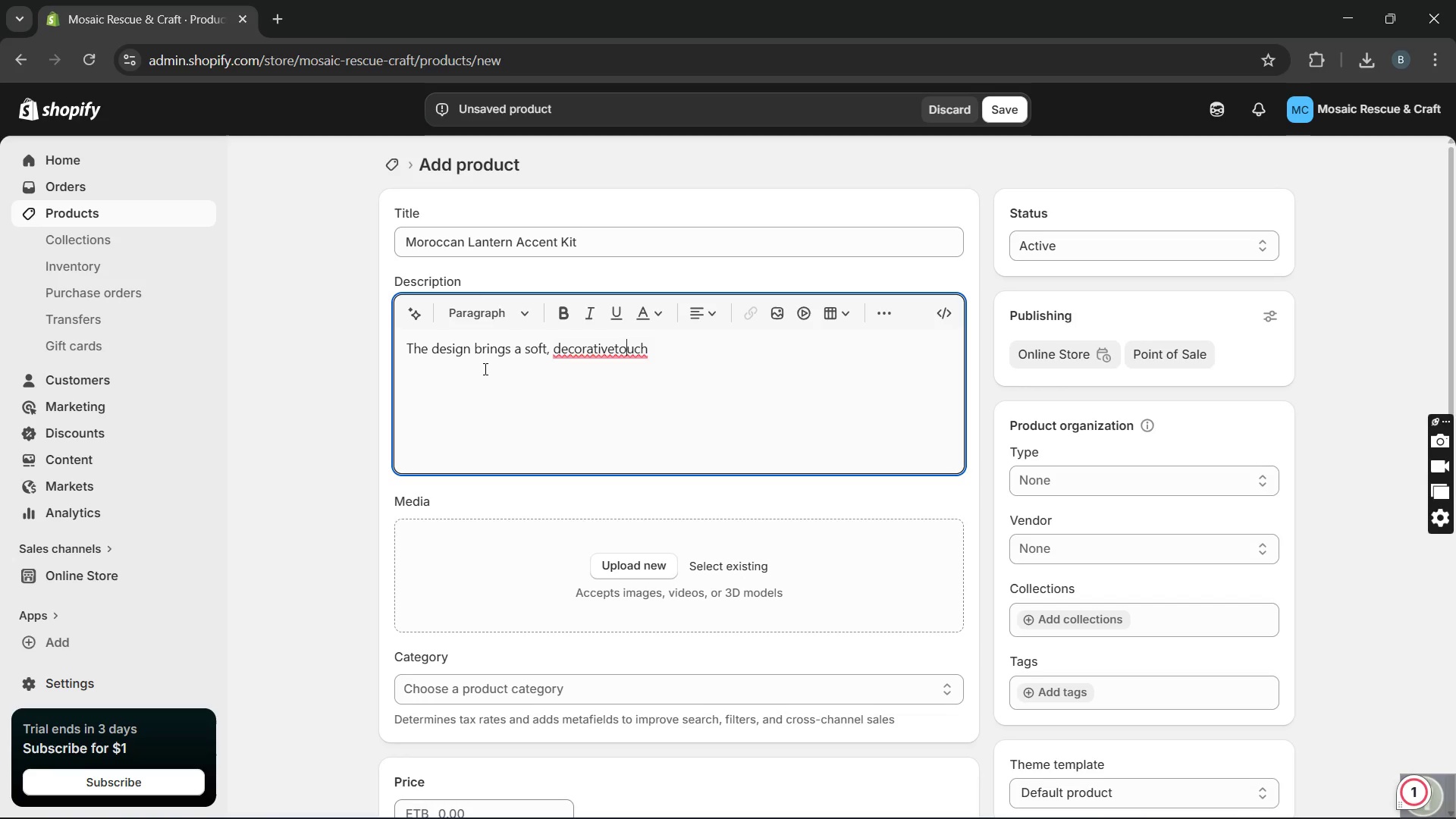 
key(ArrowLeft)
 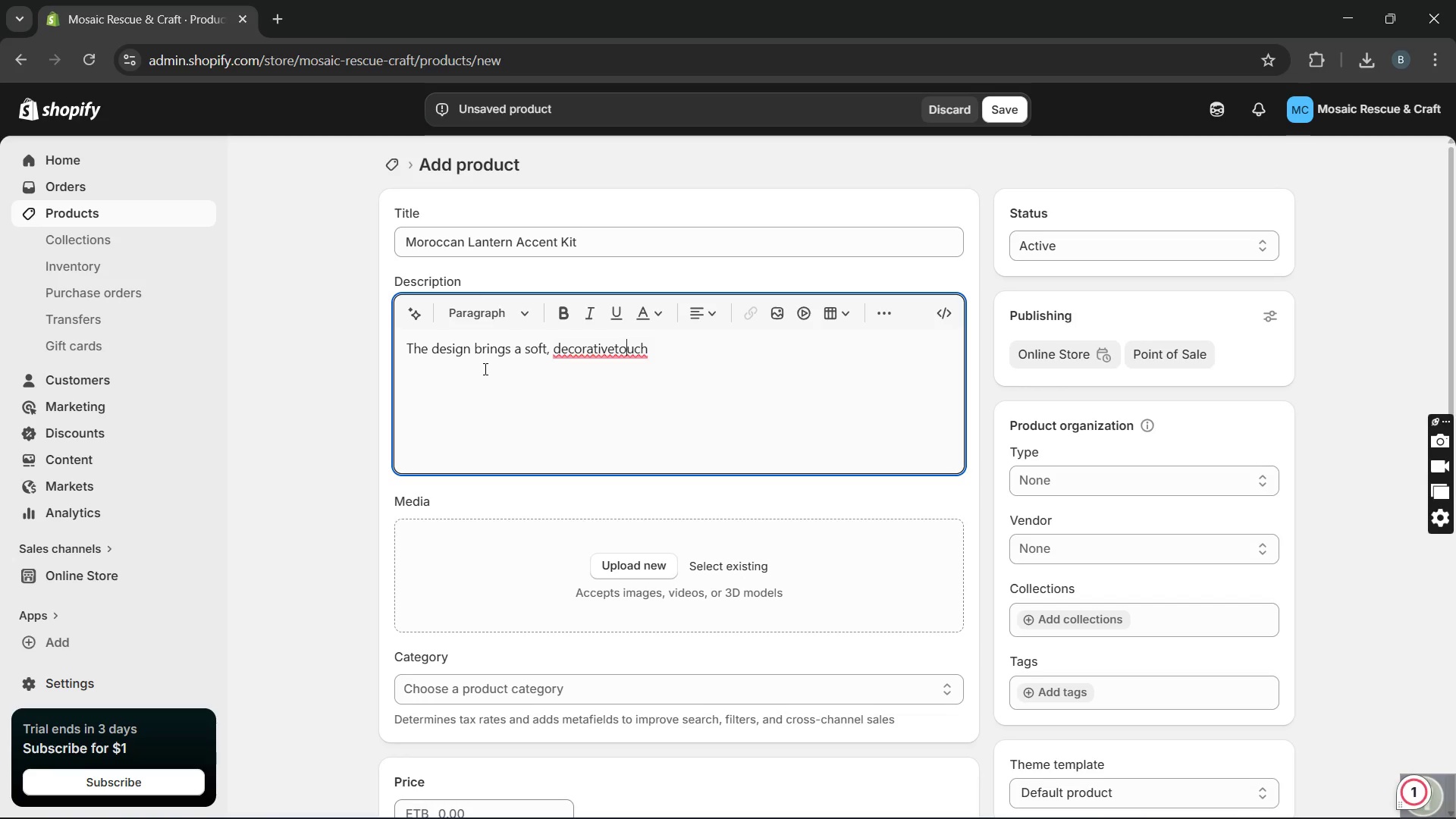 
key(ArrowLeft)
 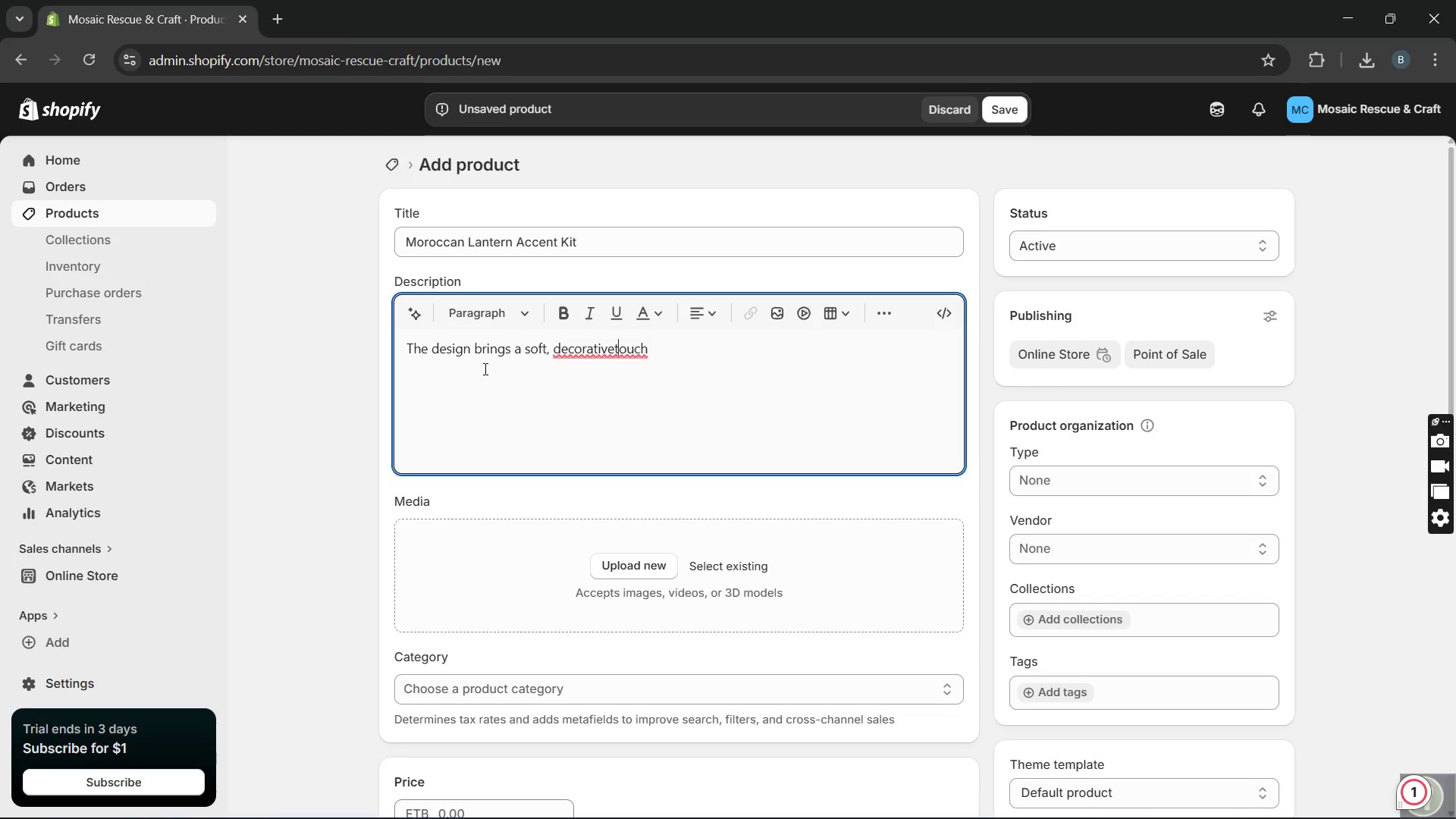 
key(ArrowLeft)
 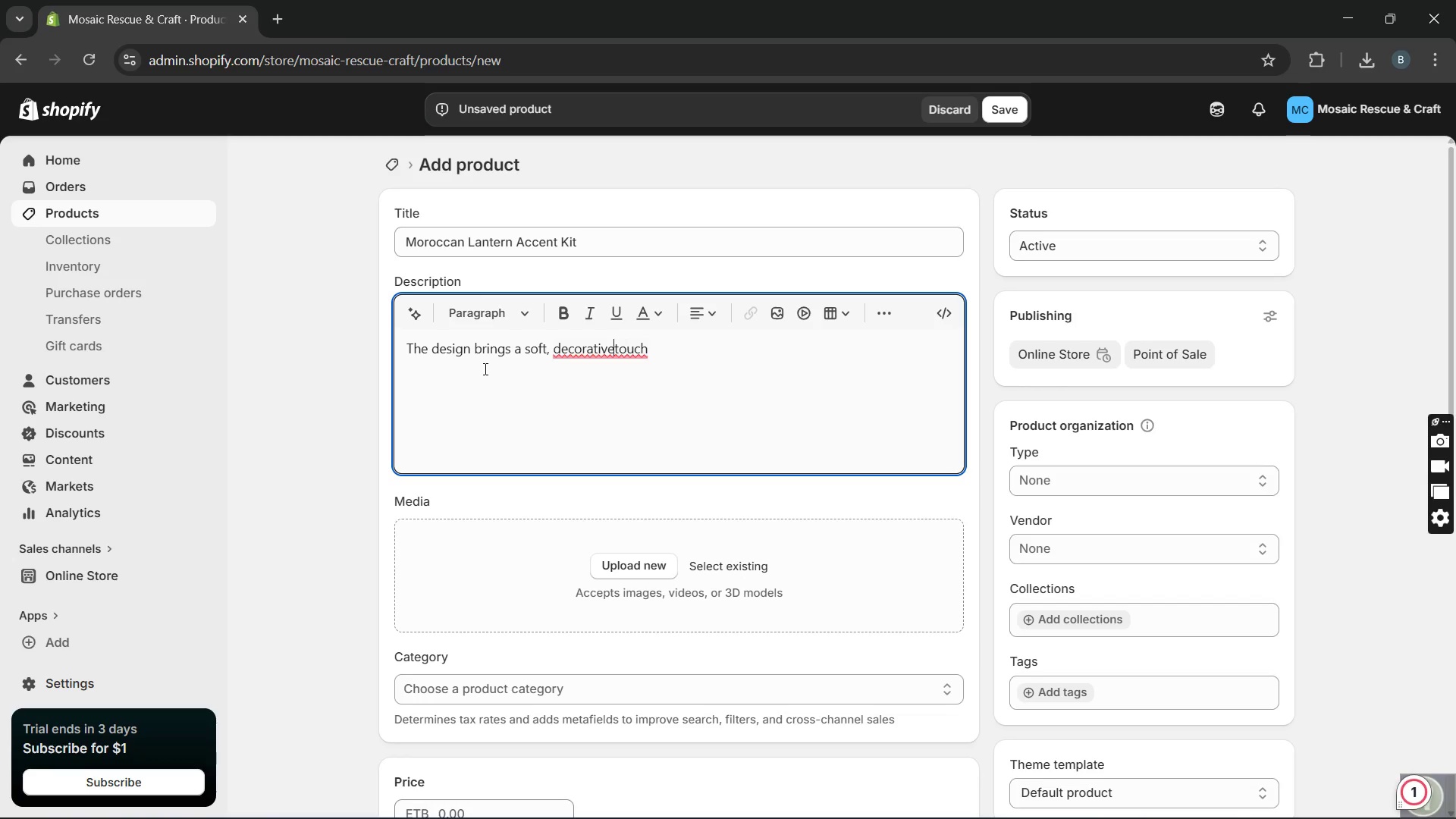 
key(Space)
 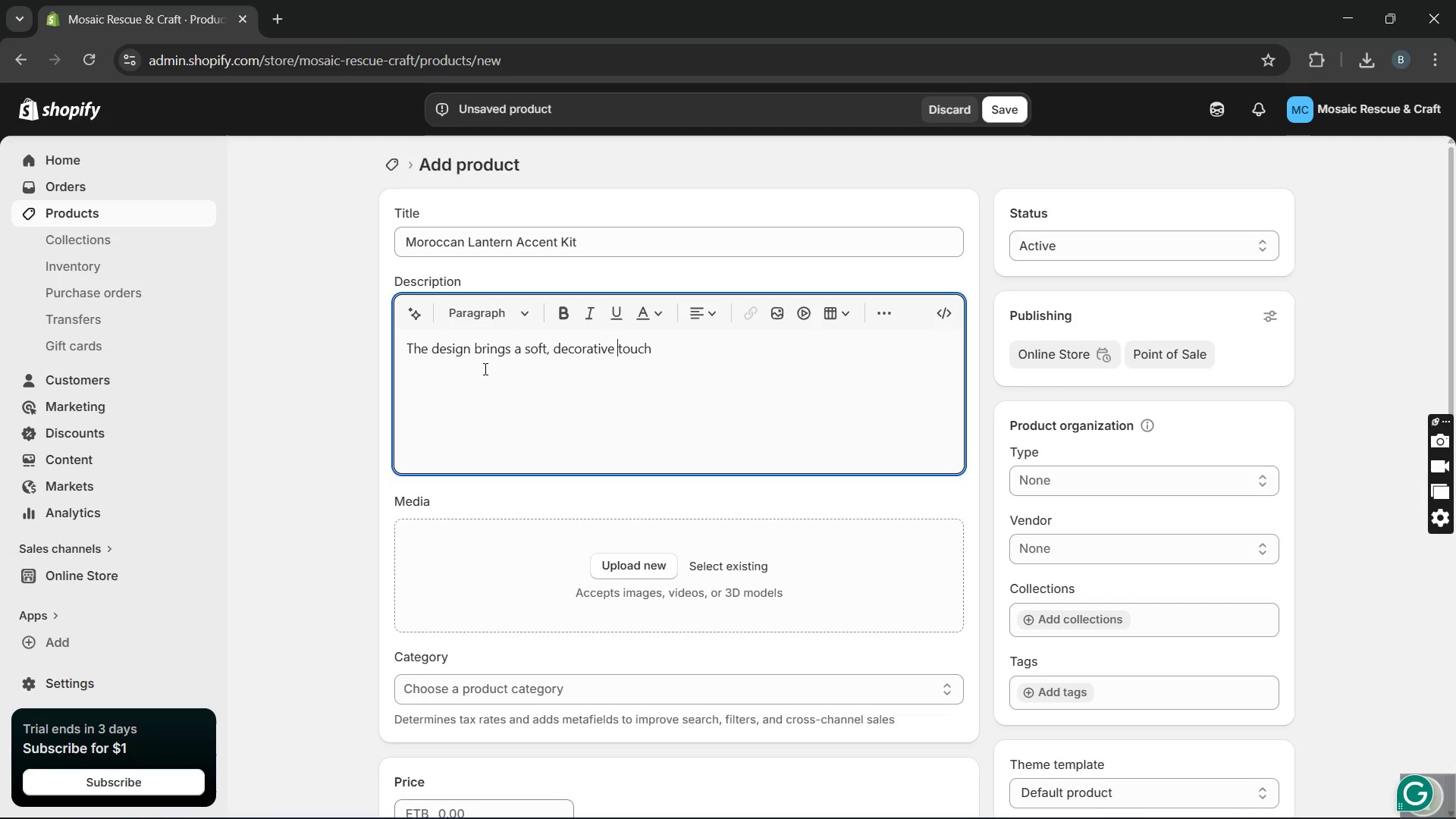 
hold_key(key=ArrowRight, duration=0.84)
 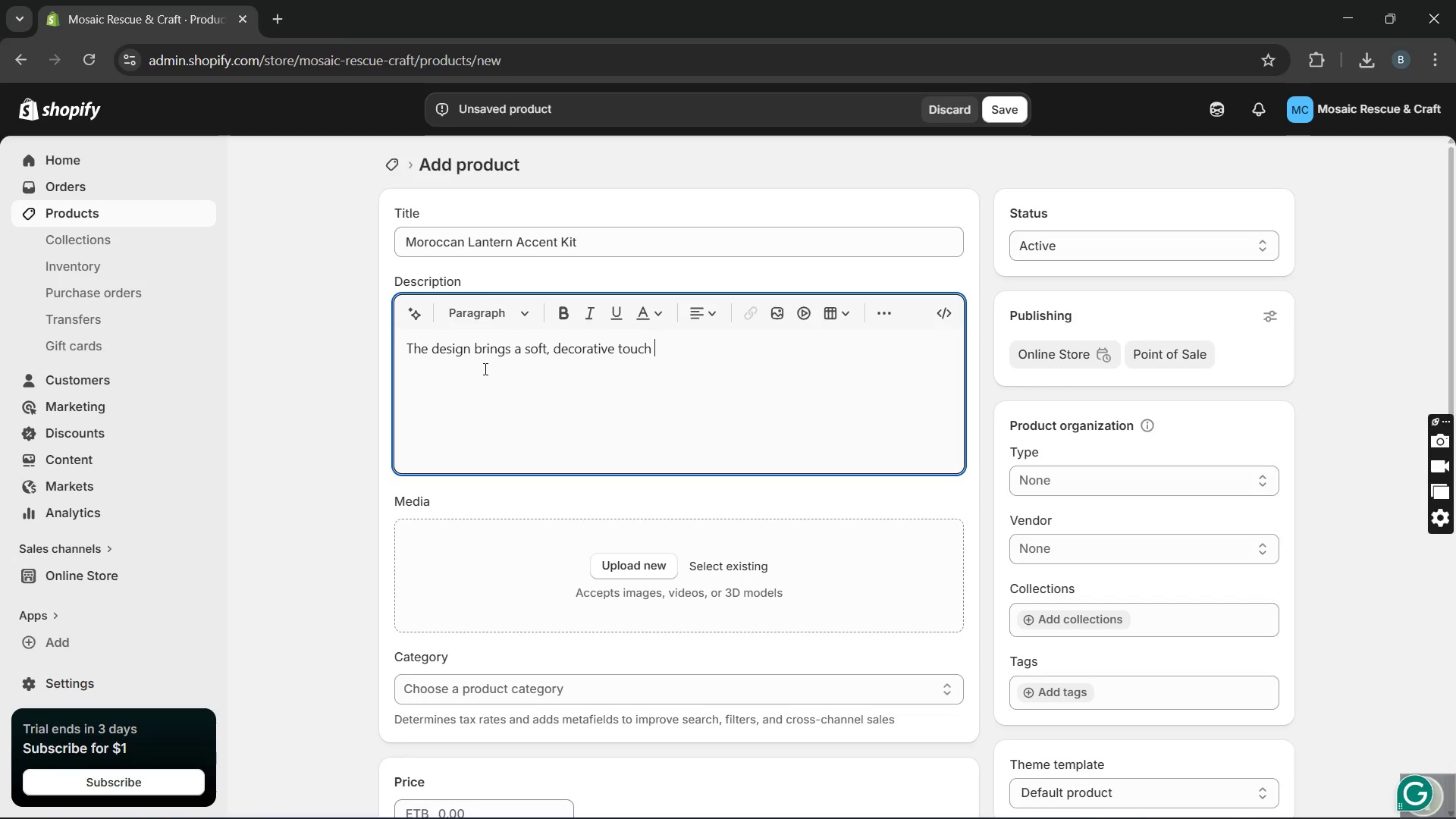 
type(inspired by classic moroccan patterb)
key(Backspace)
type(ns. It's )
 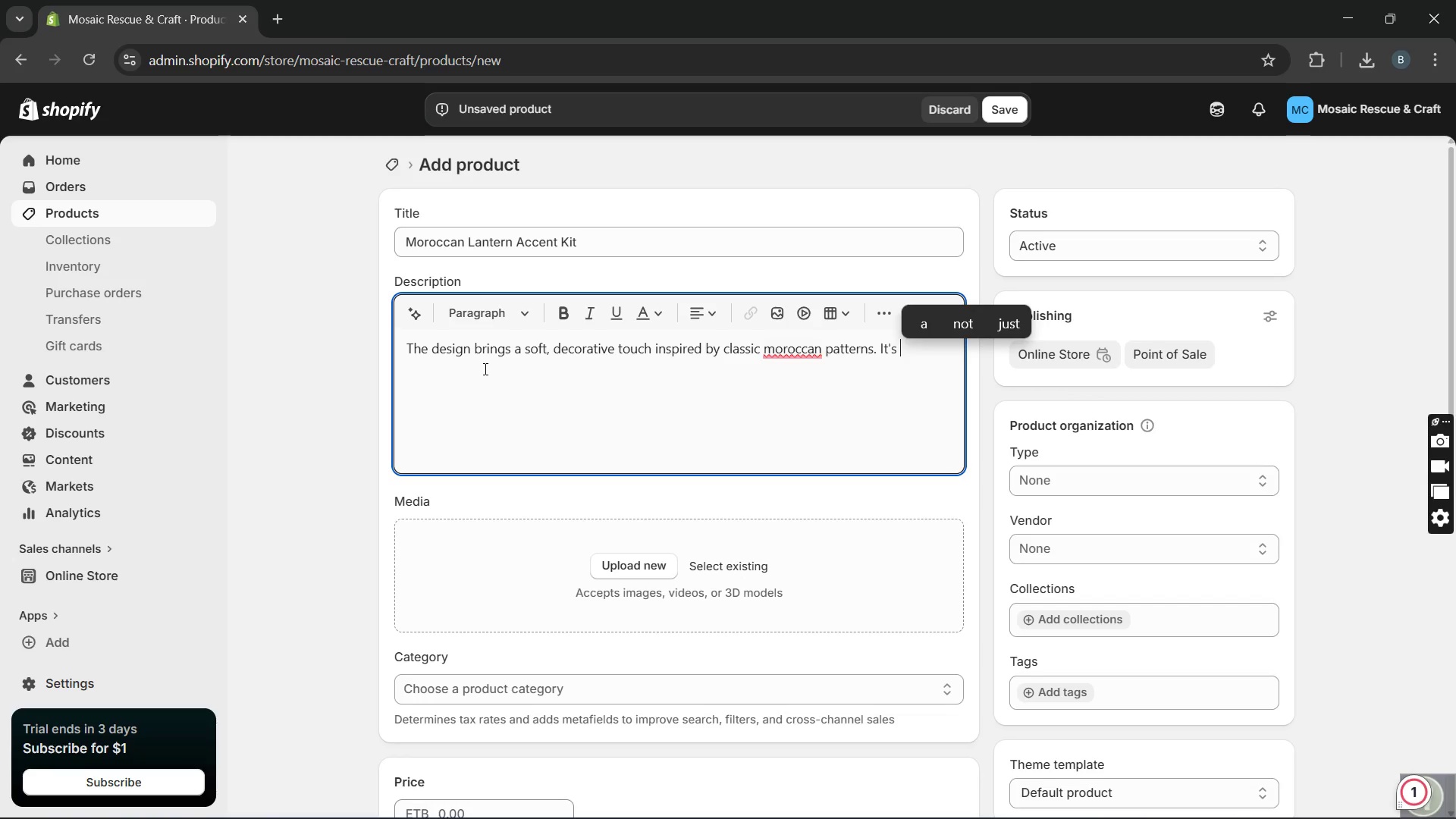 
type(perfect if you want somethingmore artistic without making the so)
key(Backspace)
type(pace feel busy. )
 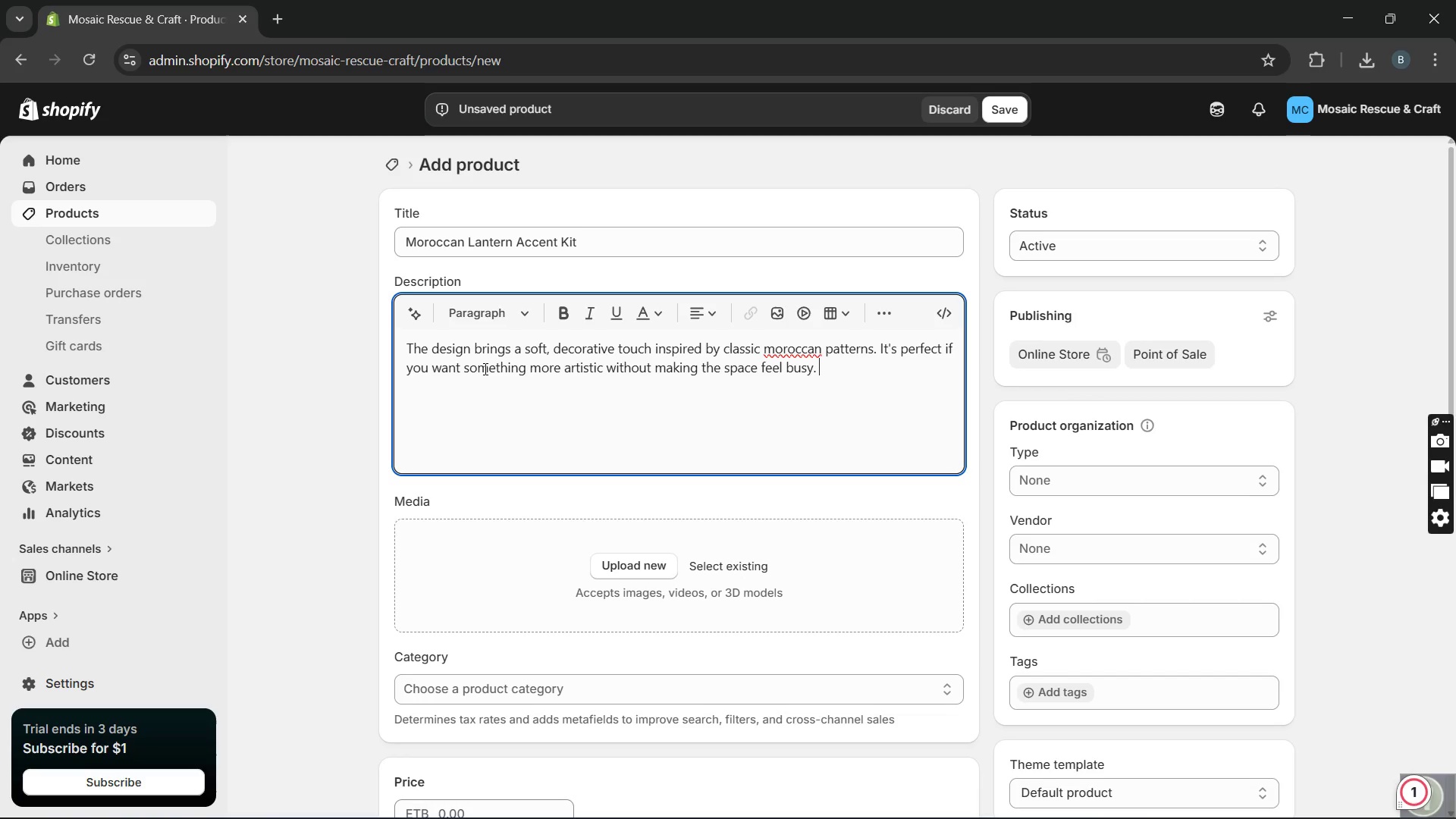 
type(Thelanternshape works beautifully behind sinks or a  central )
 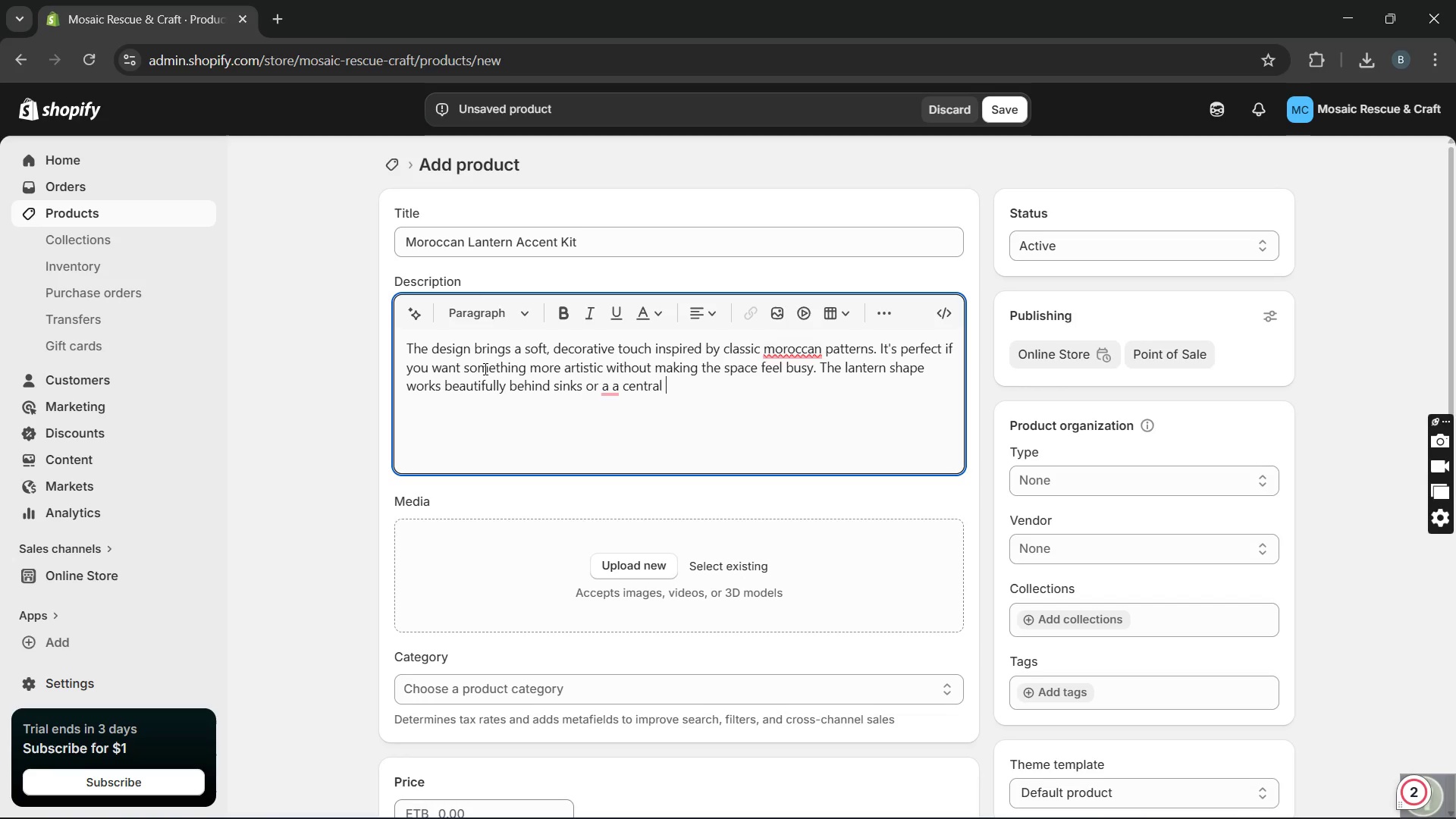 
type(backlas)
key(Backspace)
key(Backspace)
key(Backspace)
type(splash feature.)
 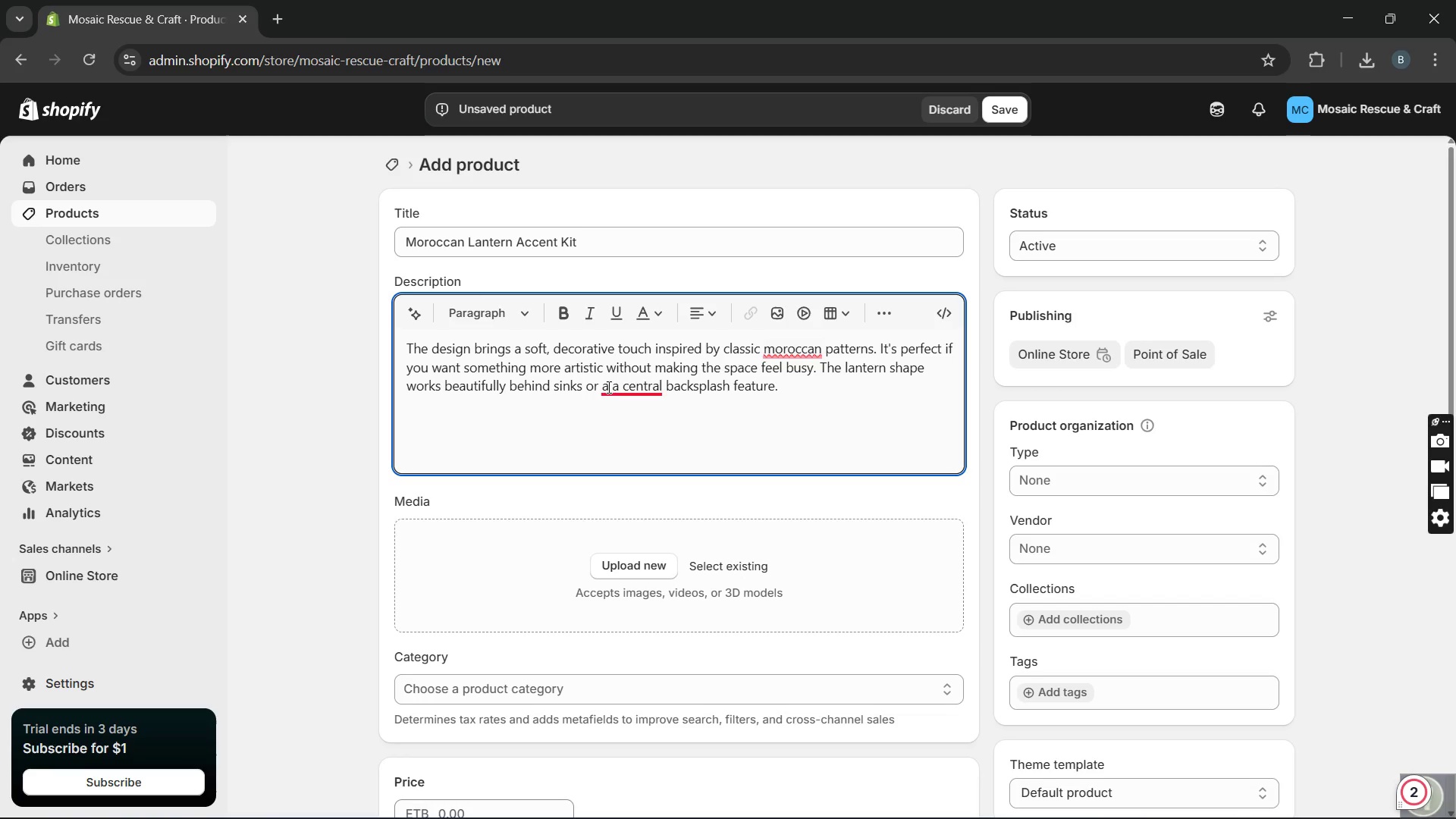 
left_click([620, 388])
 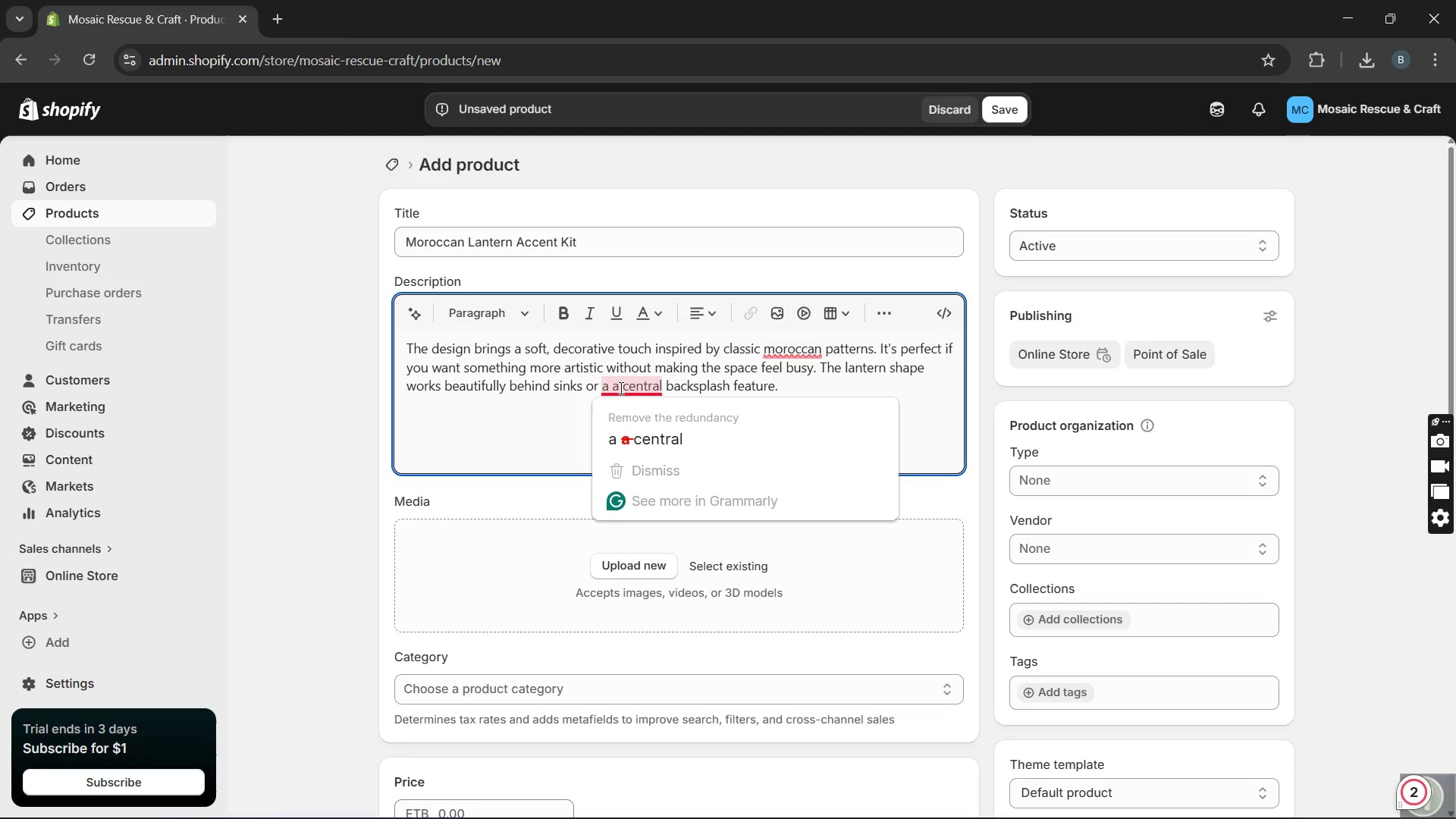 
key(Backspace)
 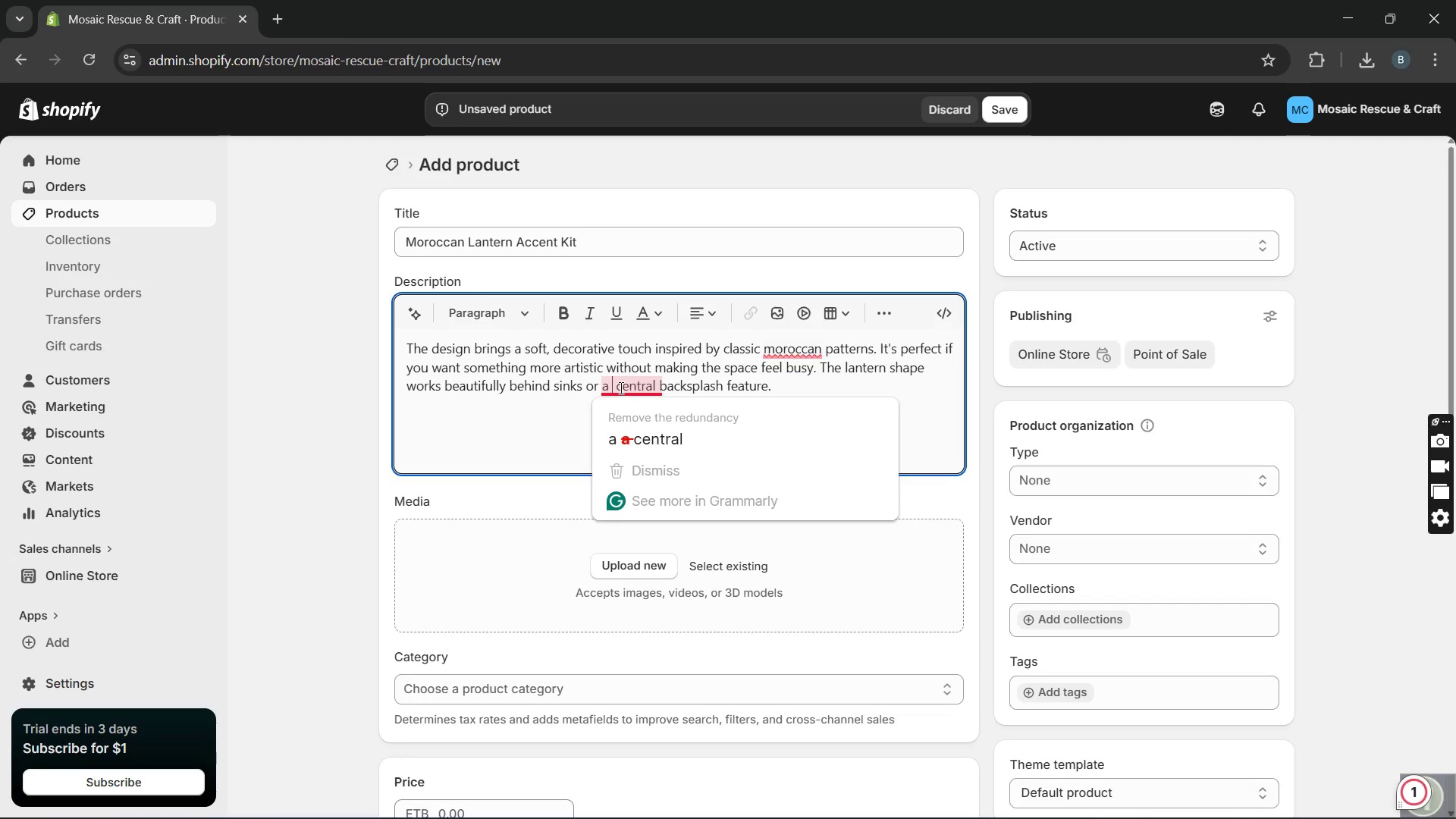 
key(Backspace)
 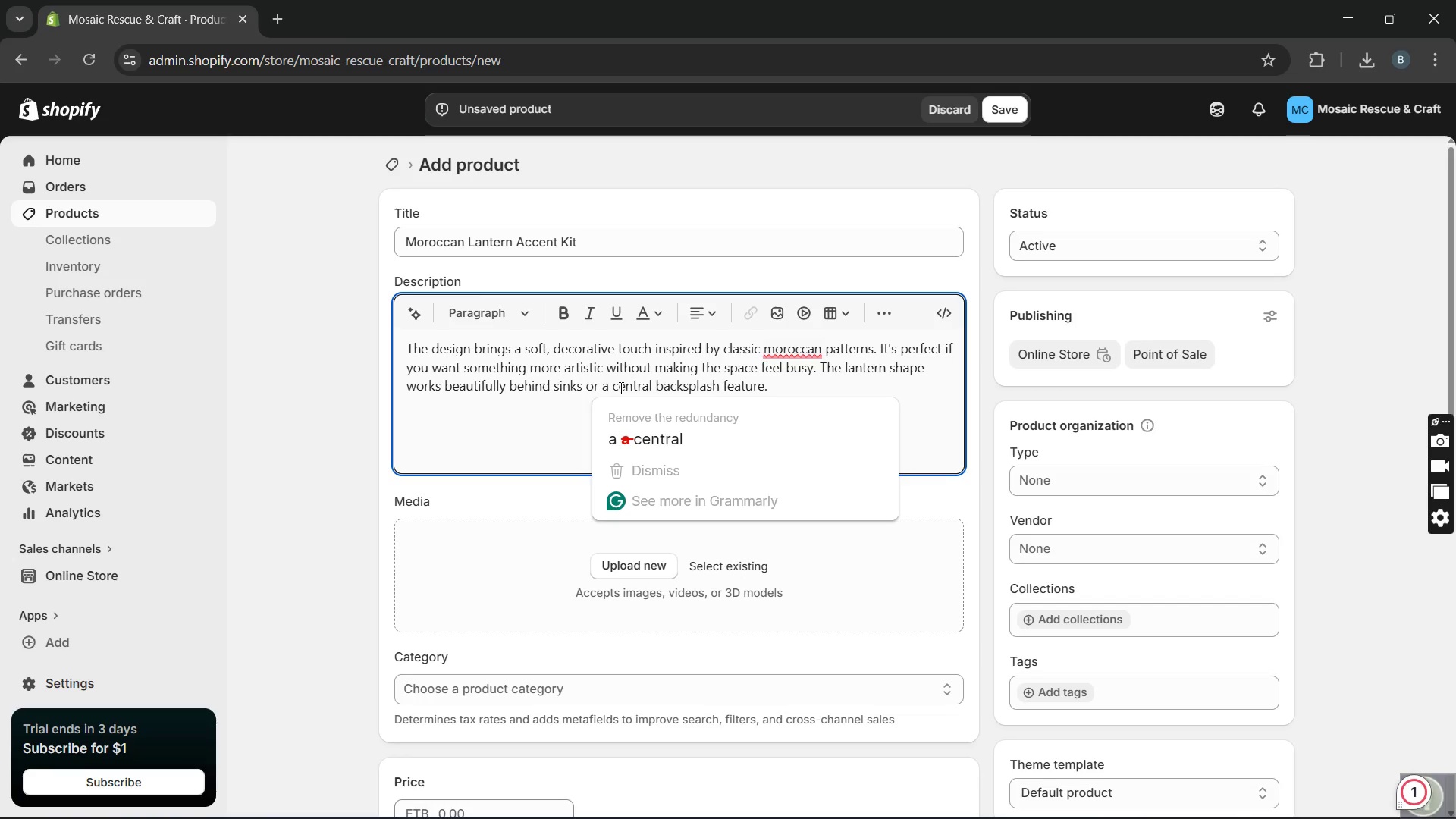 
key(Backspace)
 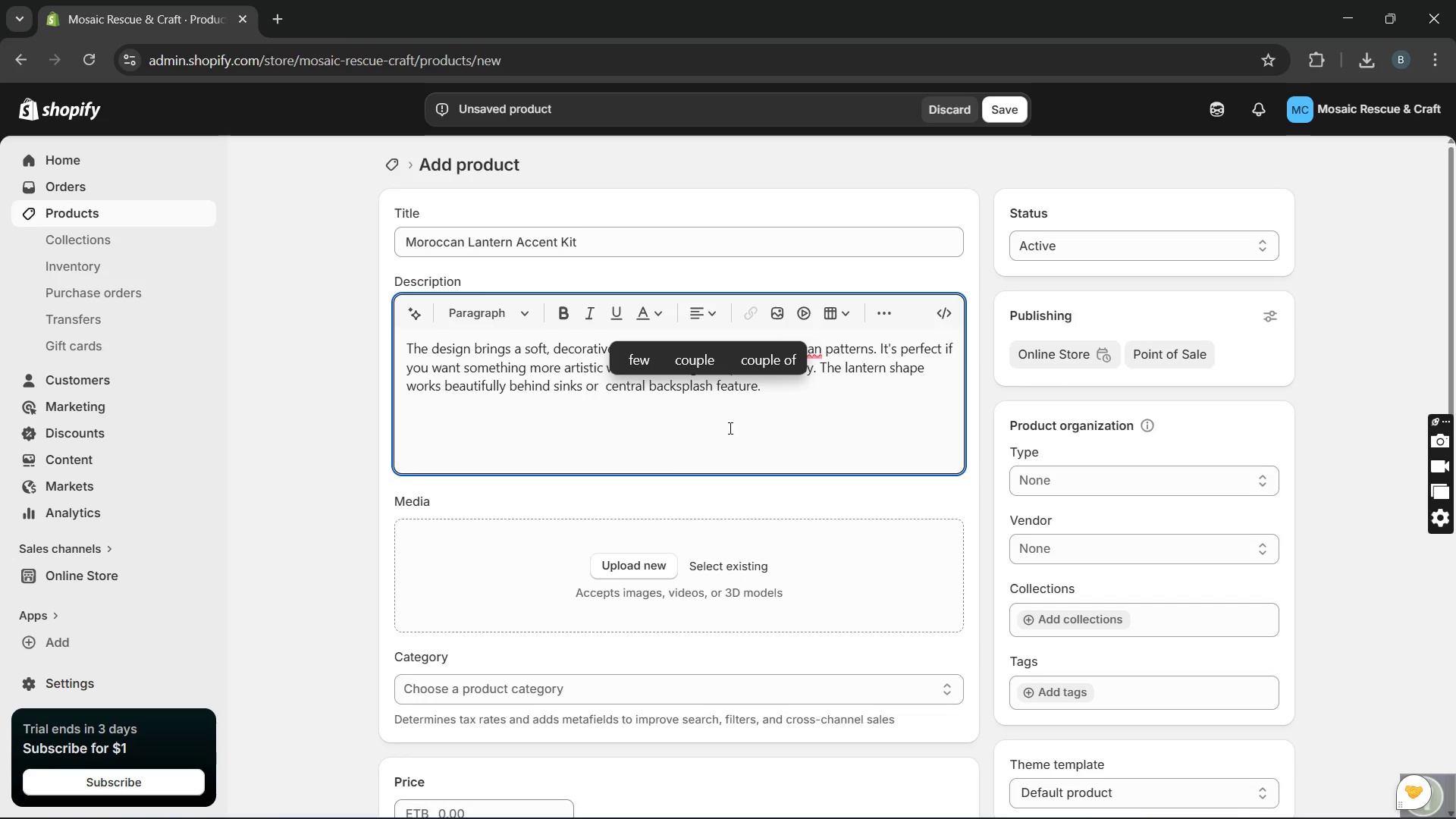 
key(A)
 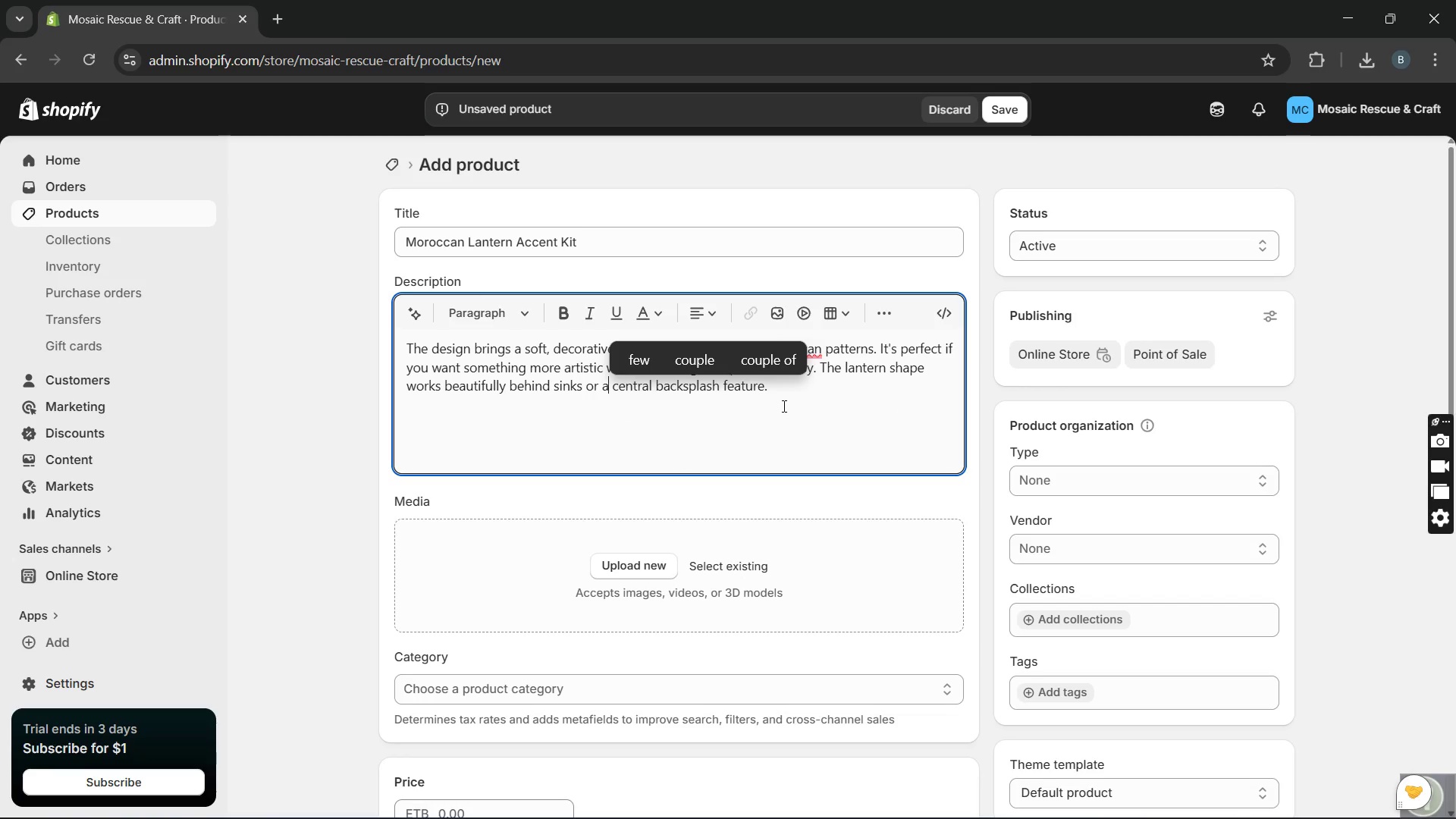 
left_click([785, 399])
 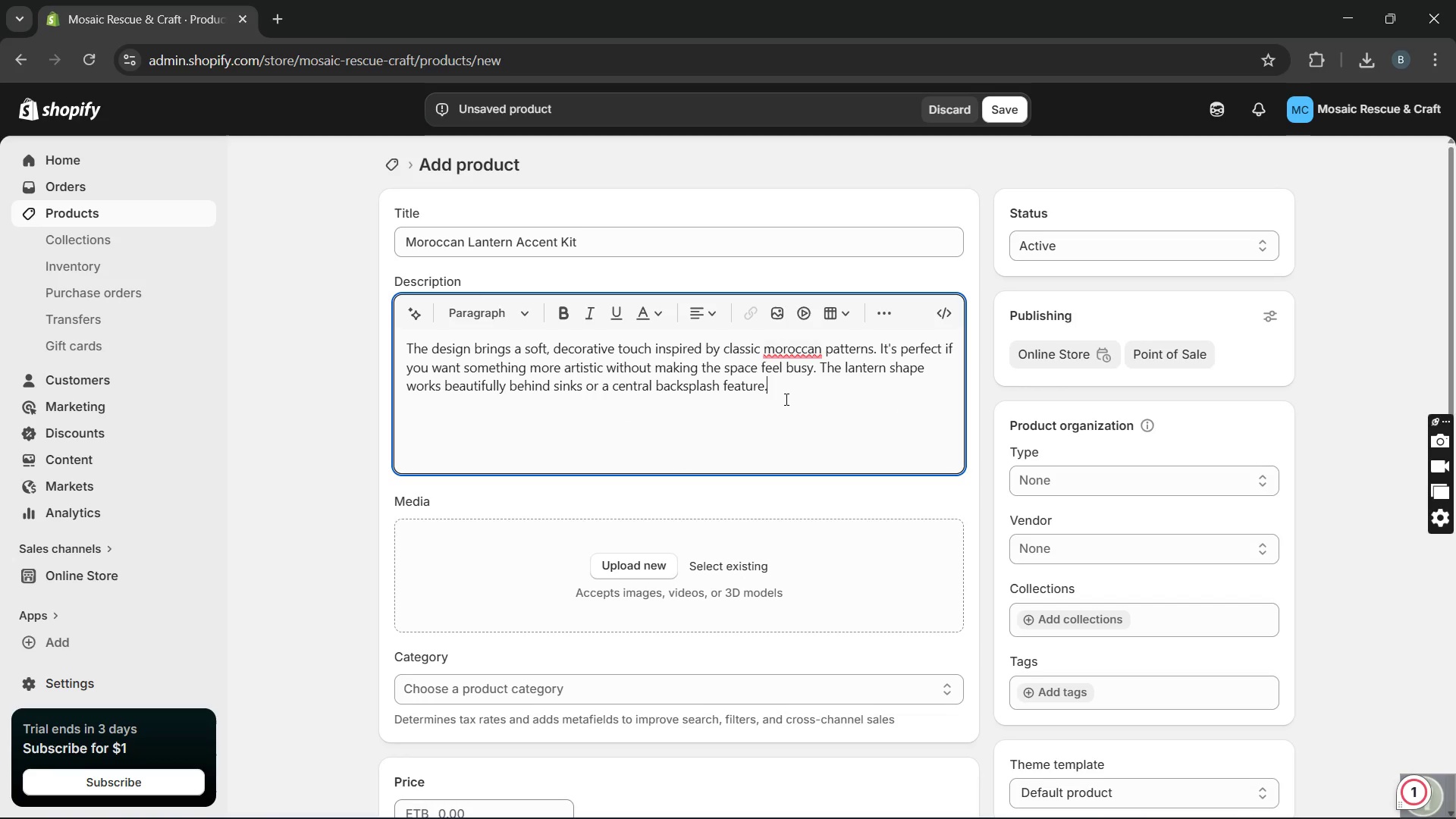 
key(Enter)
 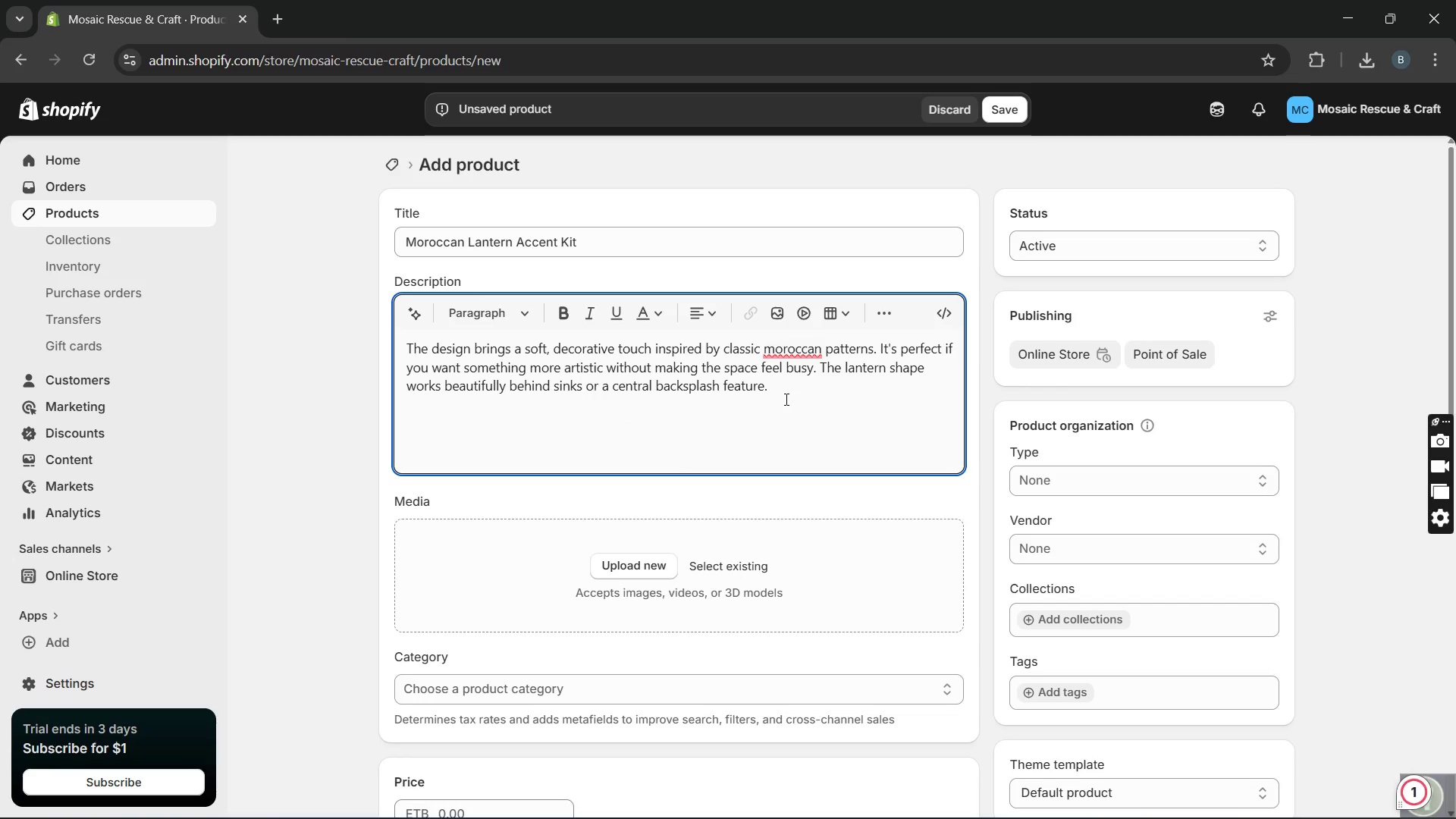 
type(Everything is pre-selected so youdon't hve to w)
 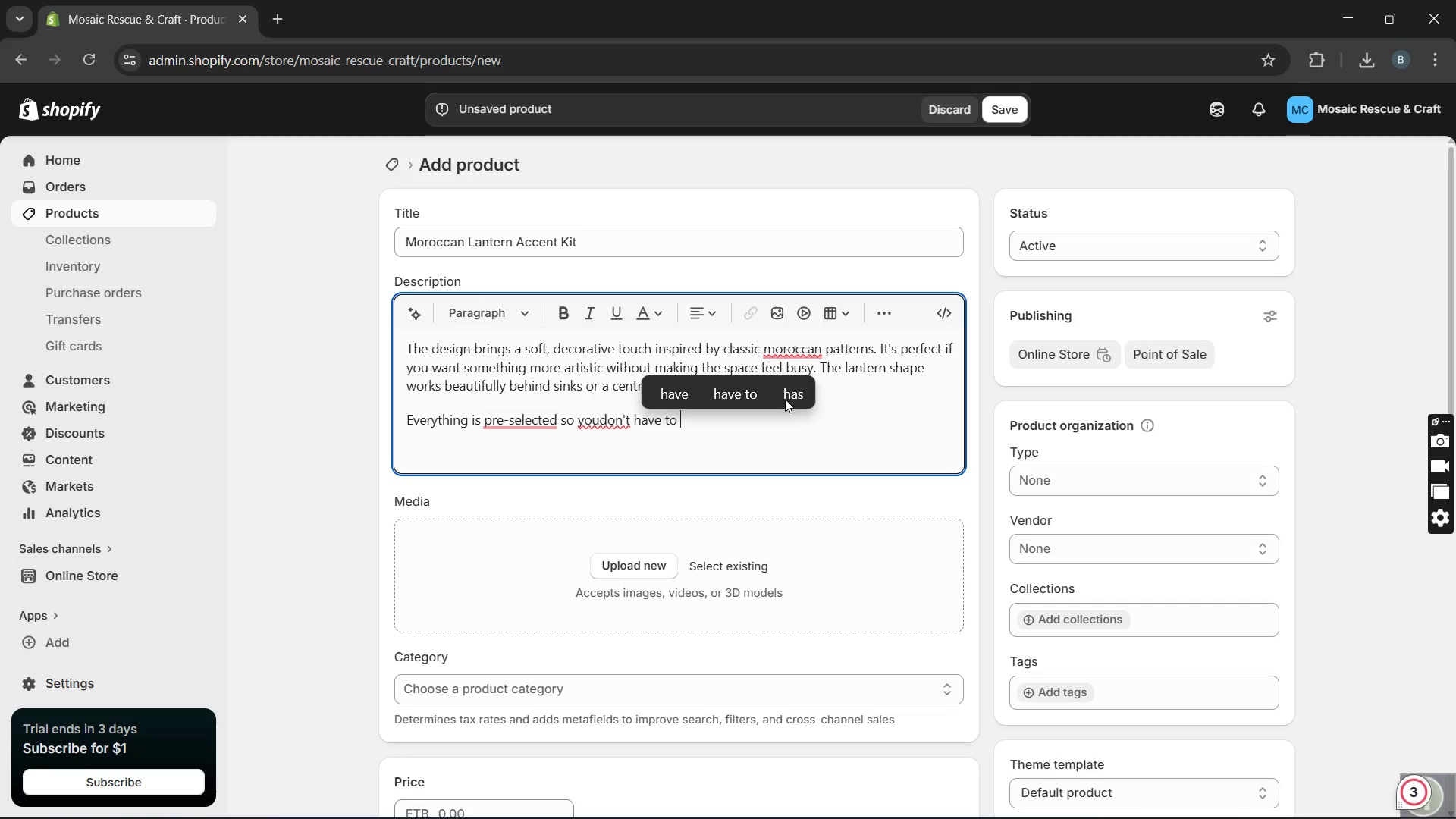 
hold_key(key=A, duration=9.92)
 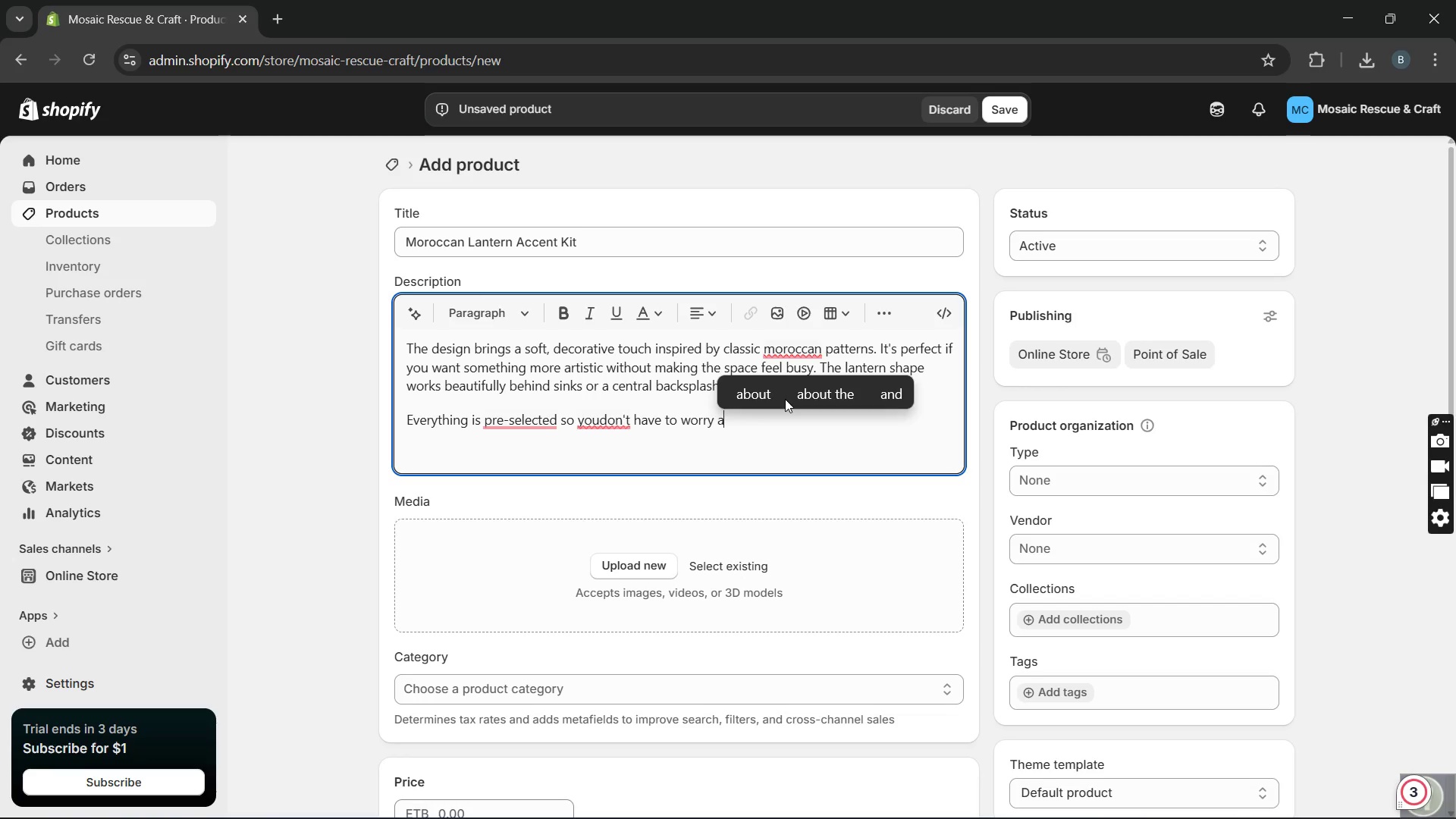 
type(orry )
 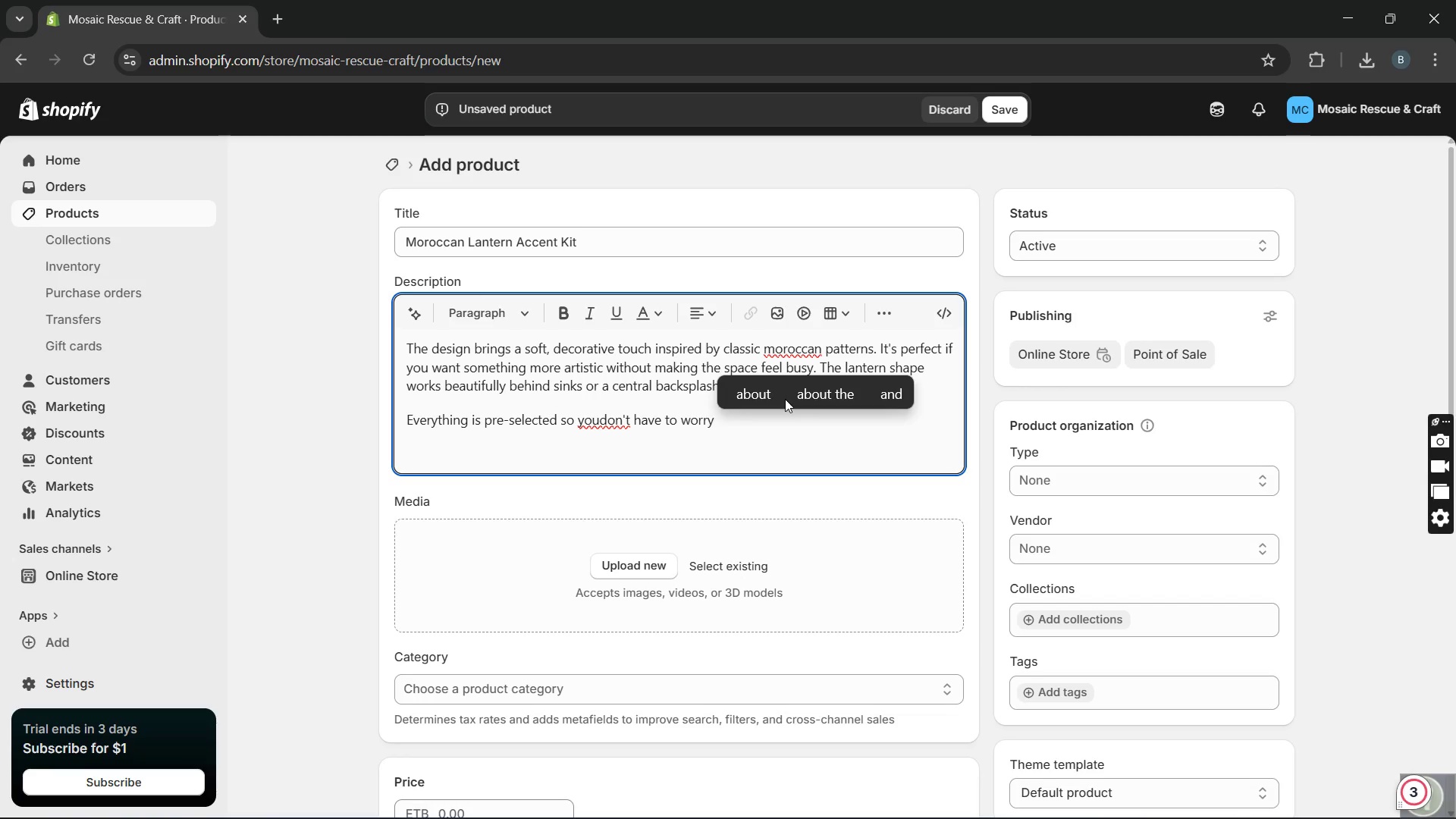 
type(bout matvhing piece )
key(Backspace)
type(s or )
 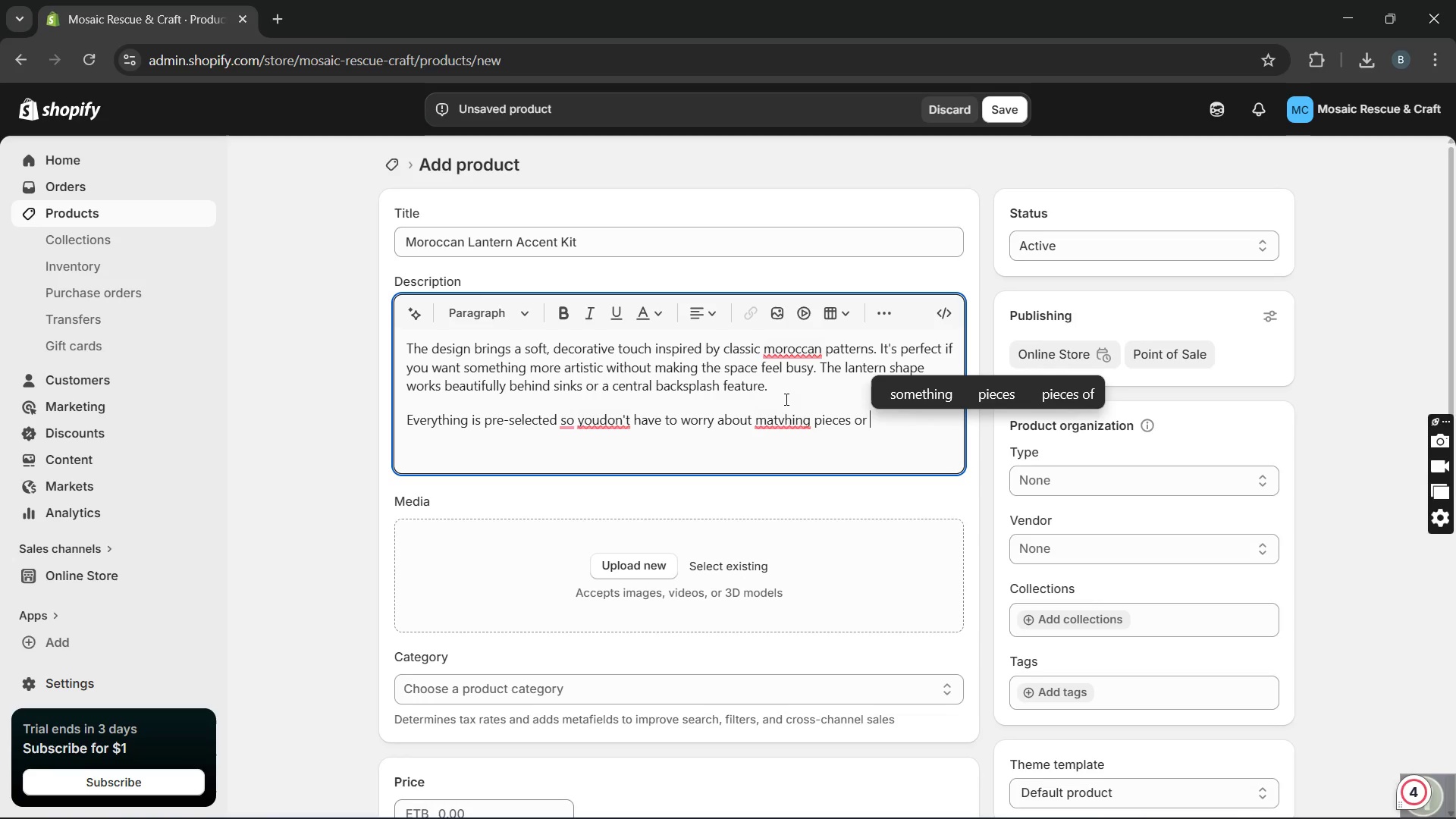 
wait(26.61)
 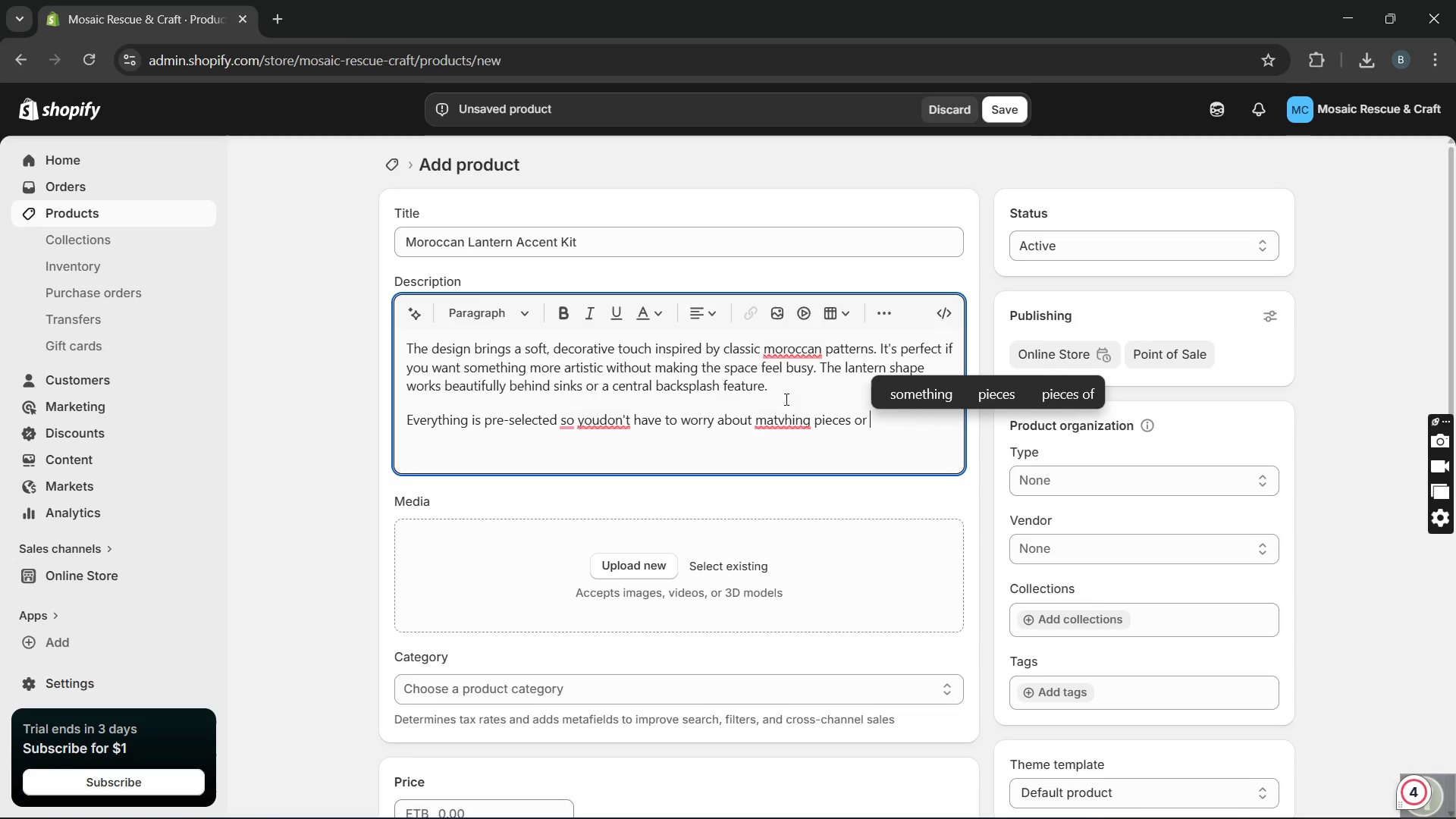 
left_click([781, 423])
 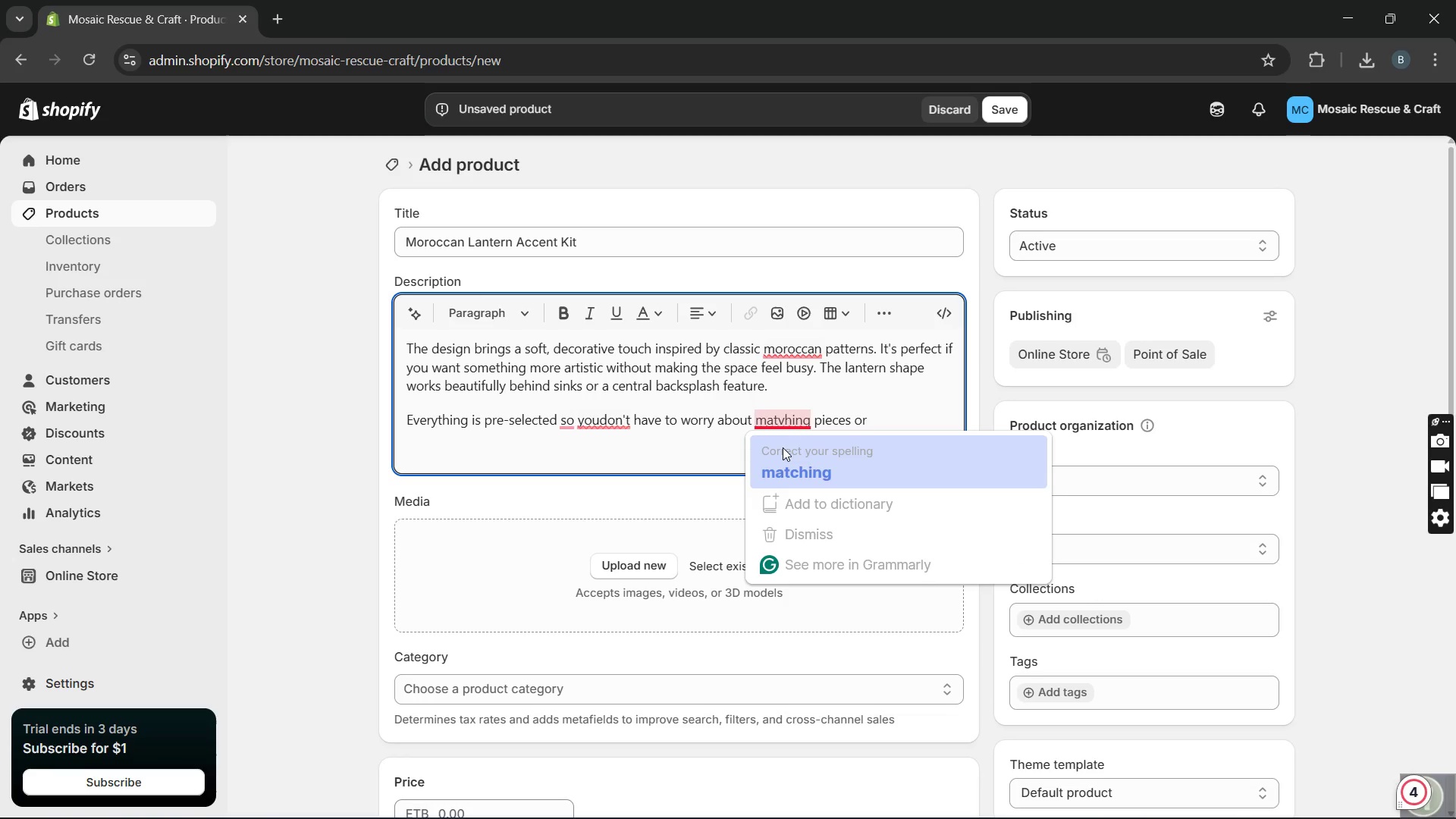 
left_click([783, 447])
 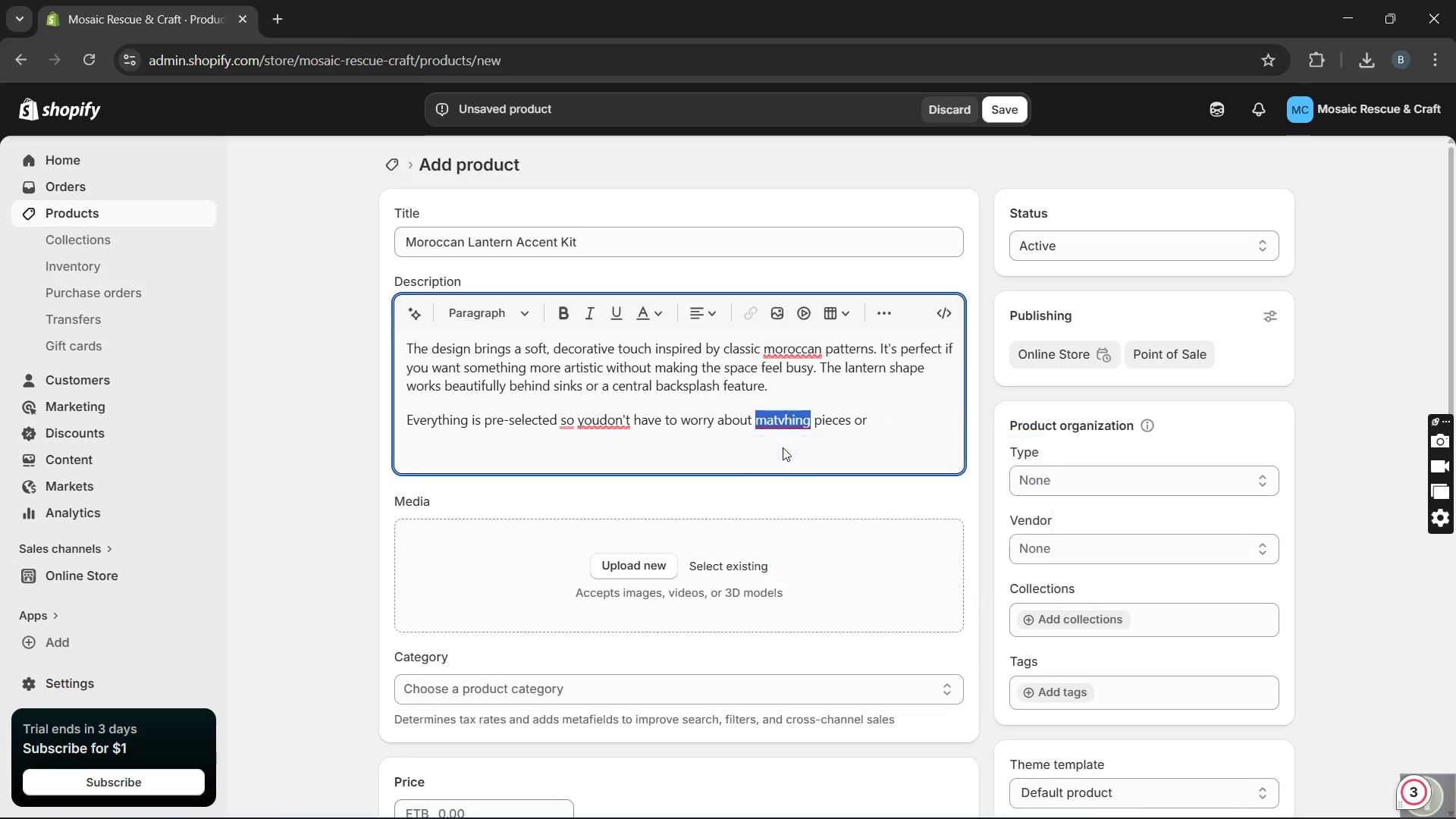 
key(Unknown)
 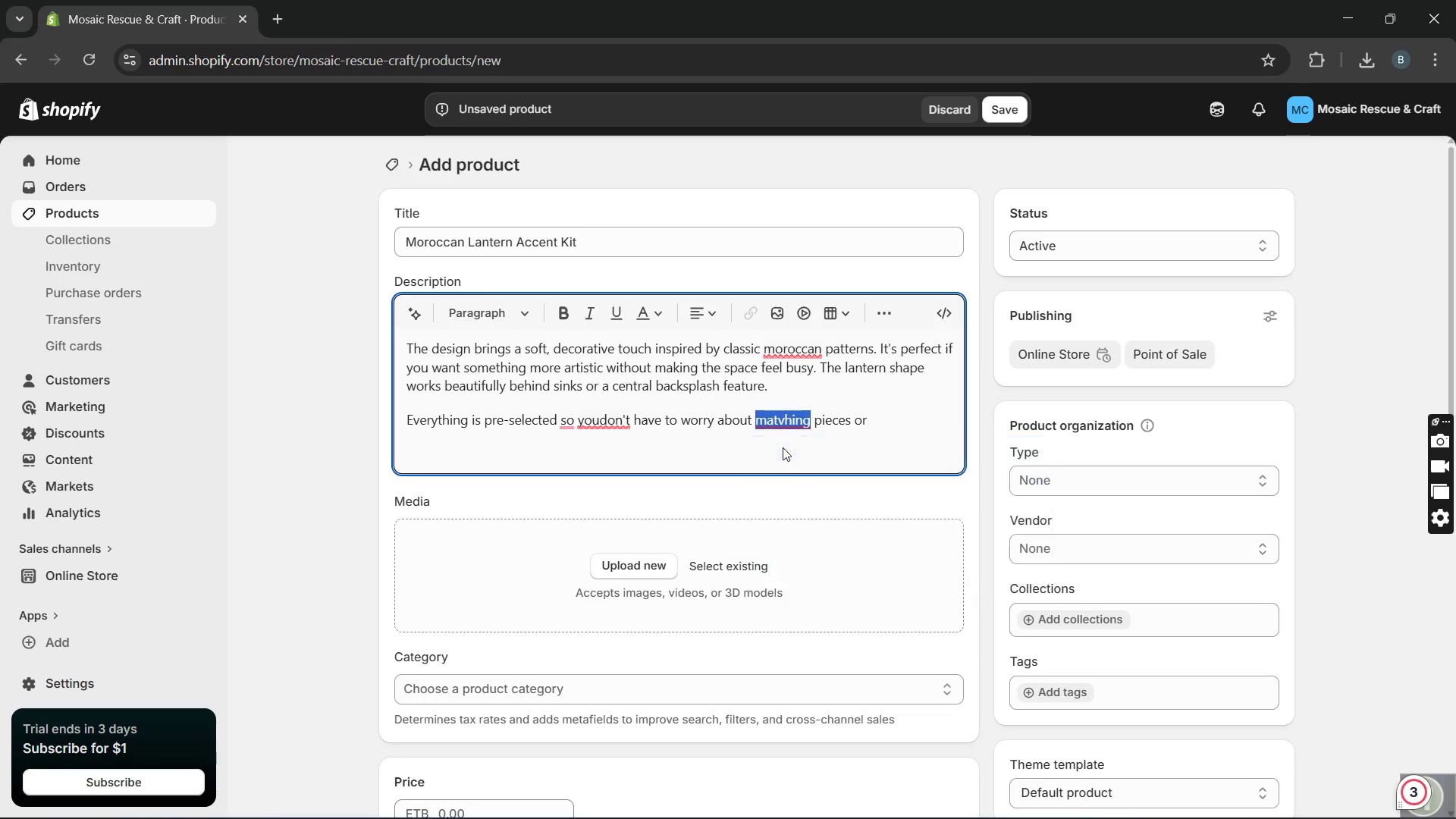 
key(Unknown)
 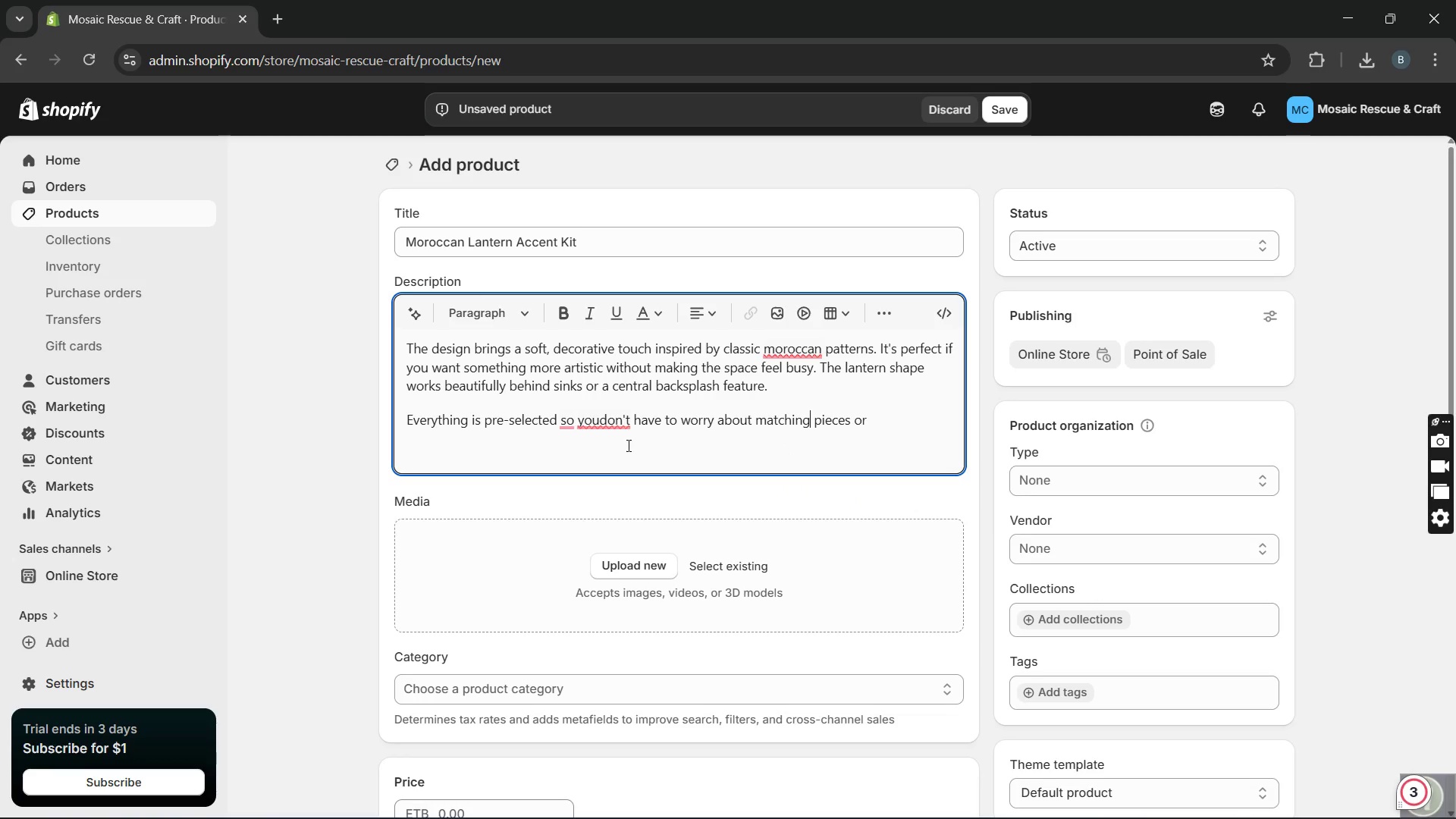 
key(Unknown)
 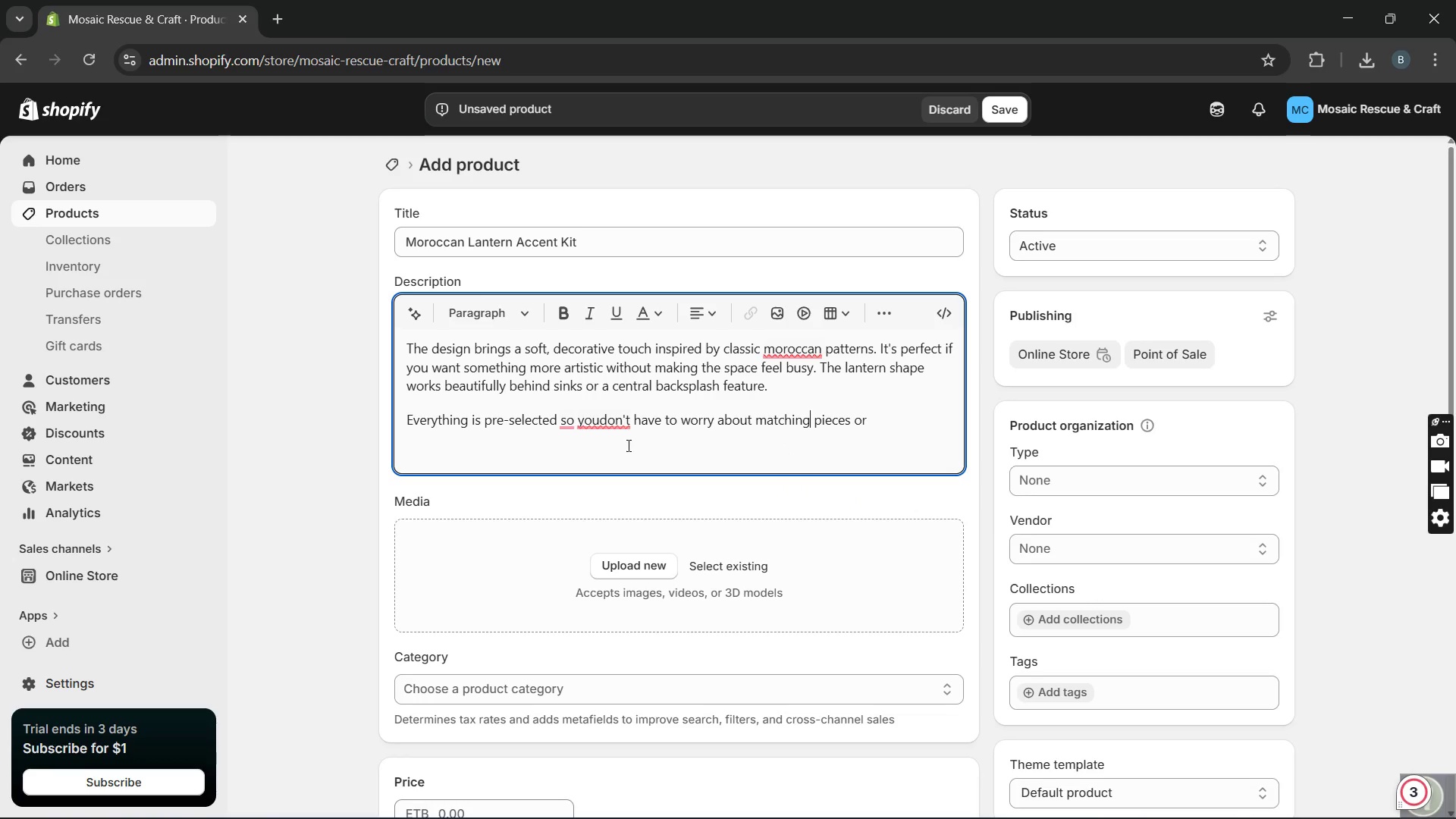 
key(Unknown)
 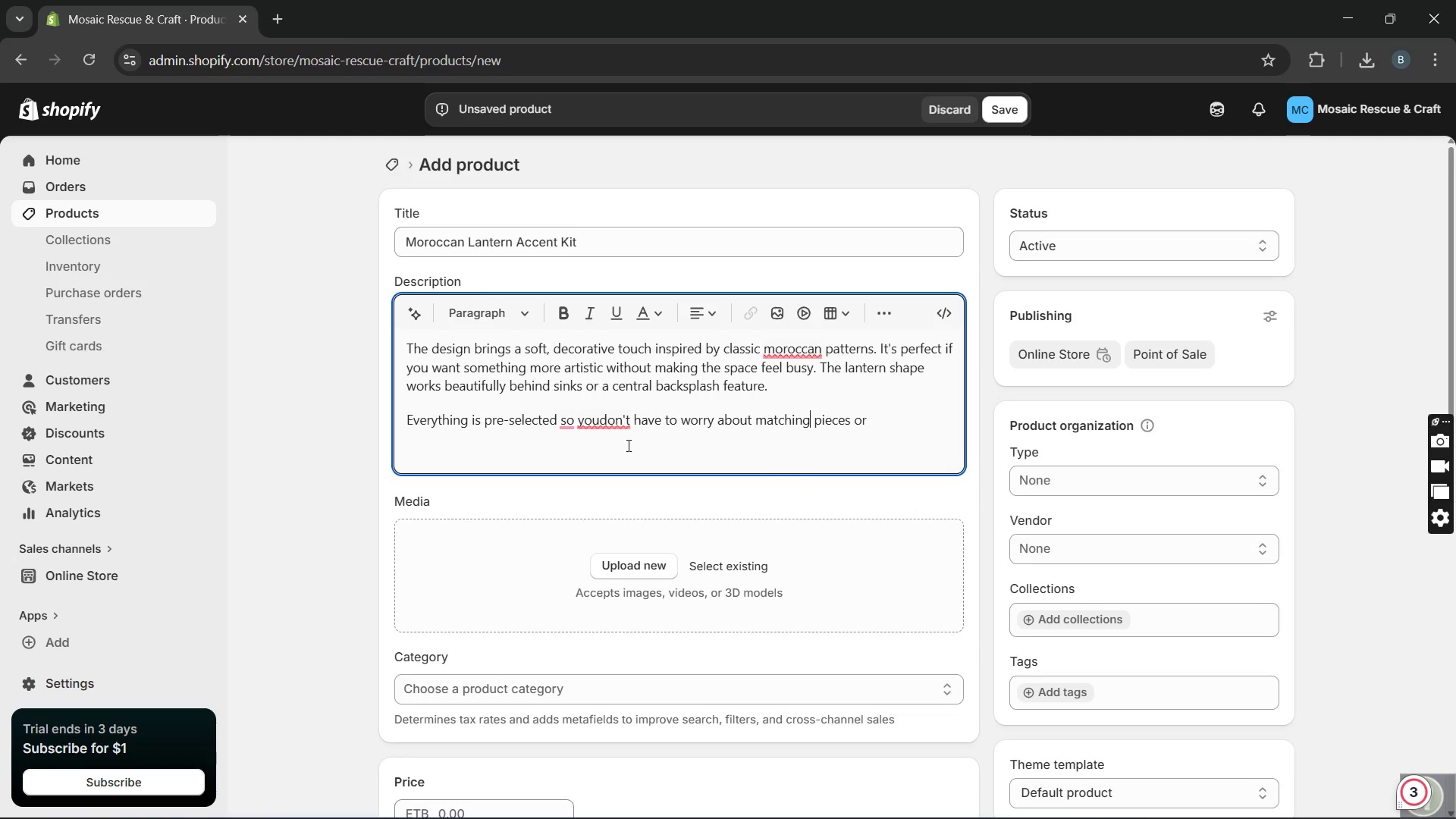 
key(Unknown)
 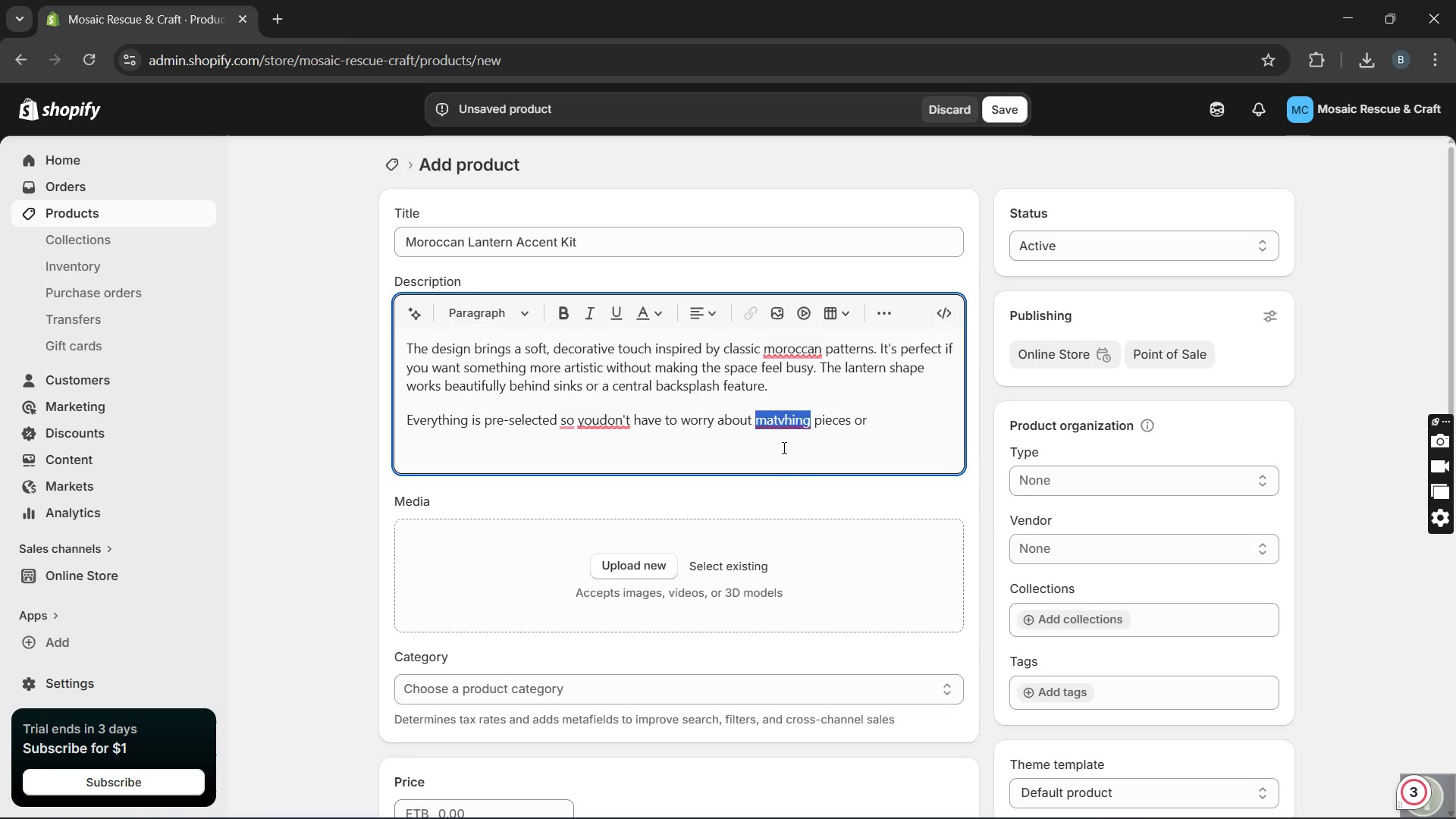 
hold_key(key=Unknown, duration=5.27)
 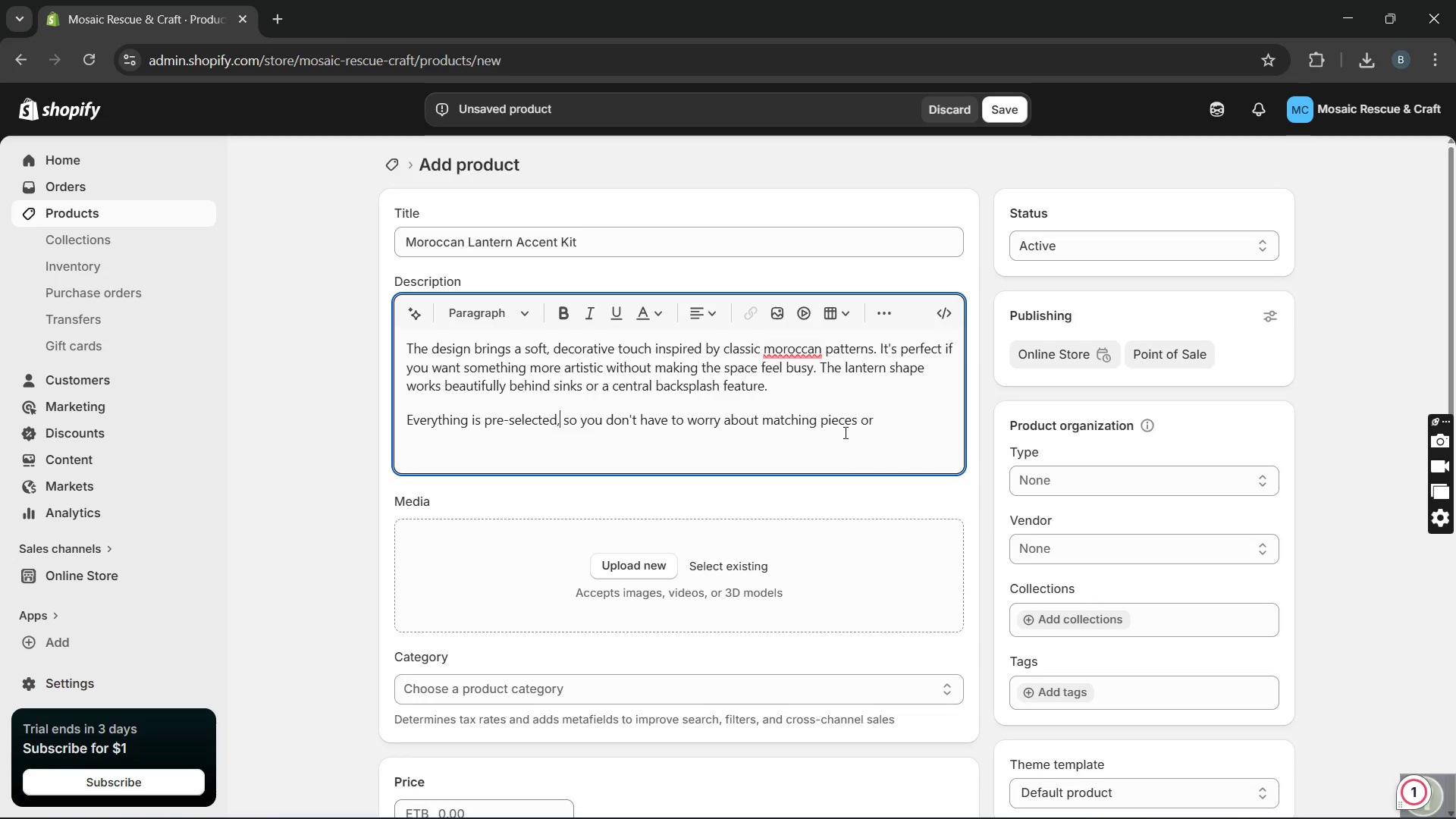 
left_click([601, 426])
 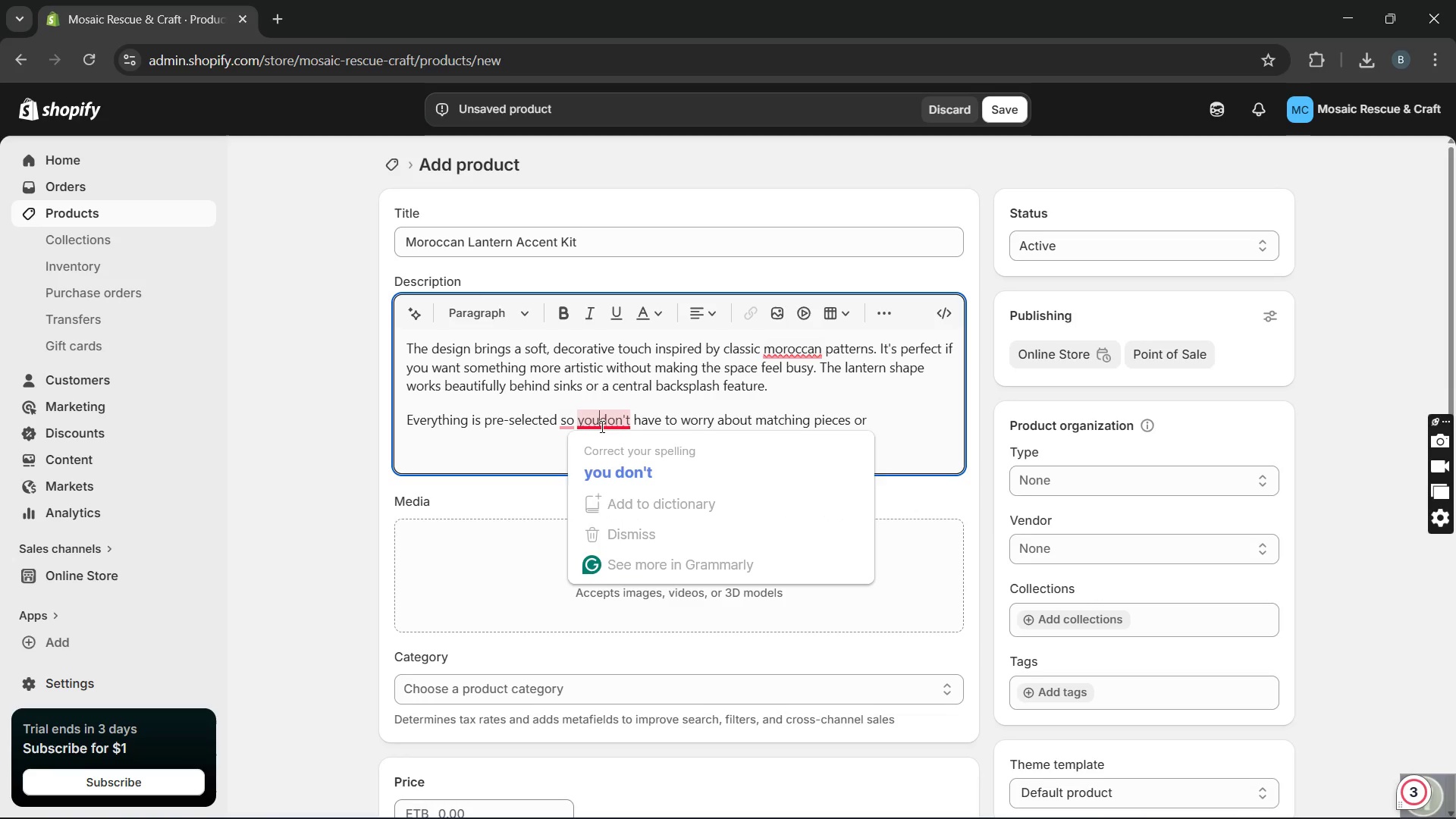 
key(Space)
 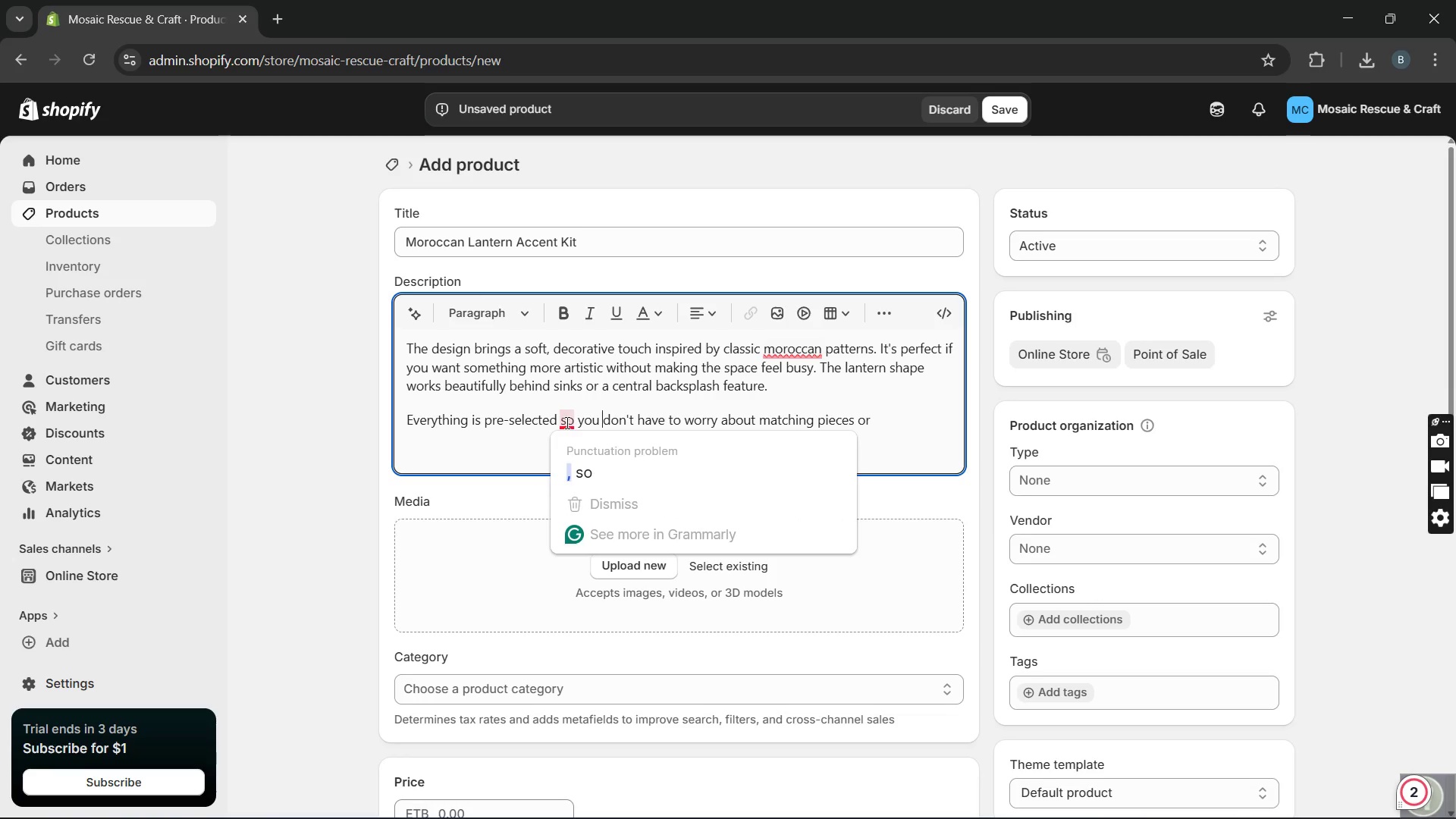 
left_click([576, 458])
 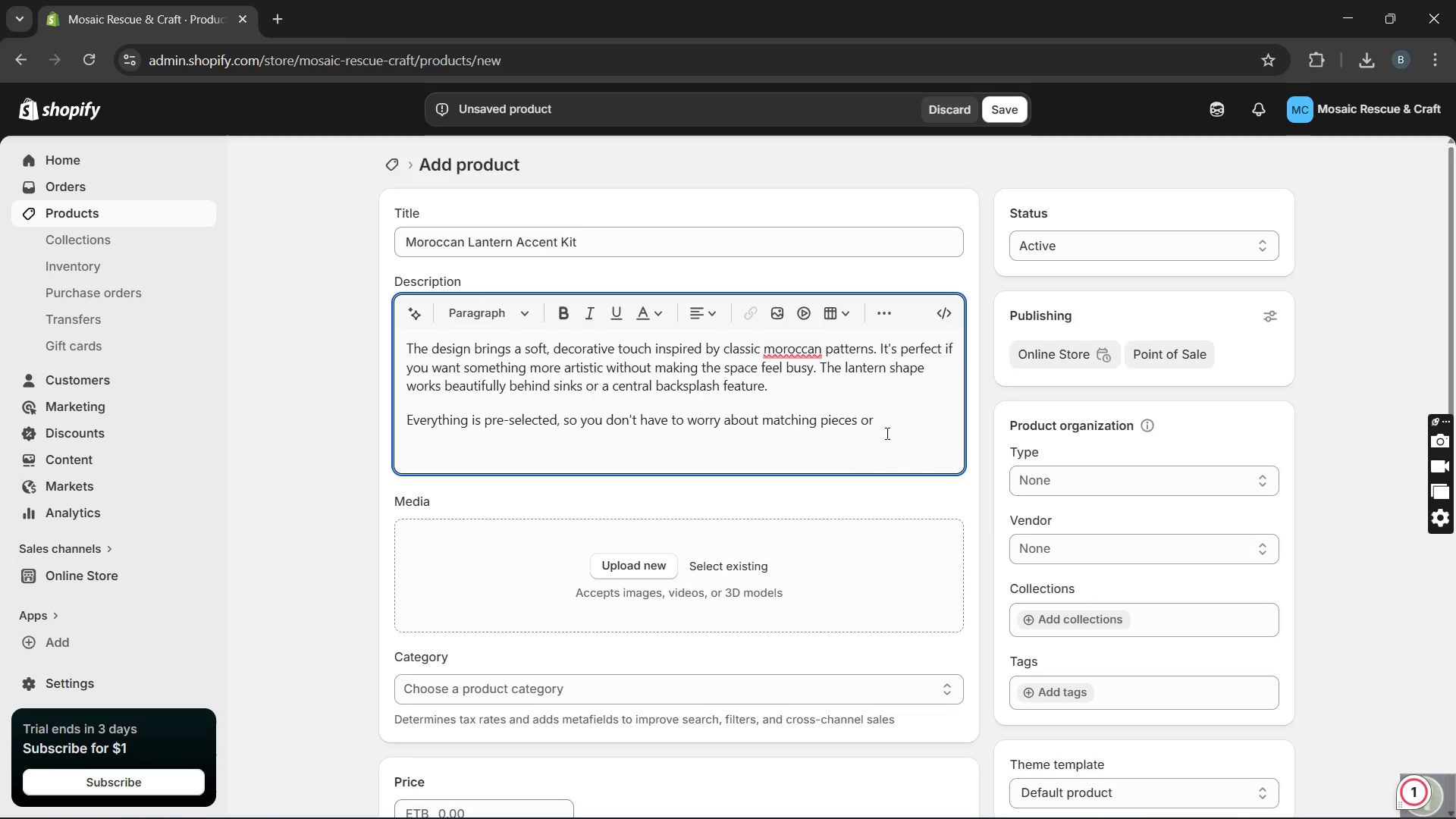 
left_click([886, 433])
 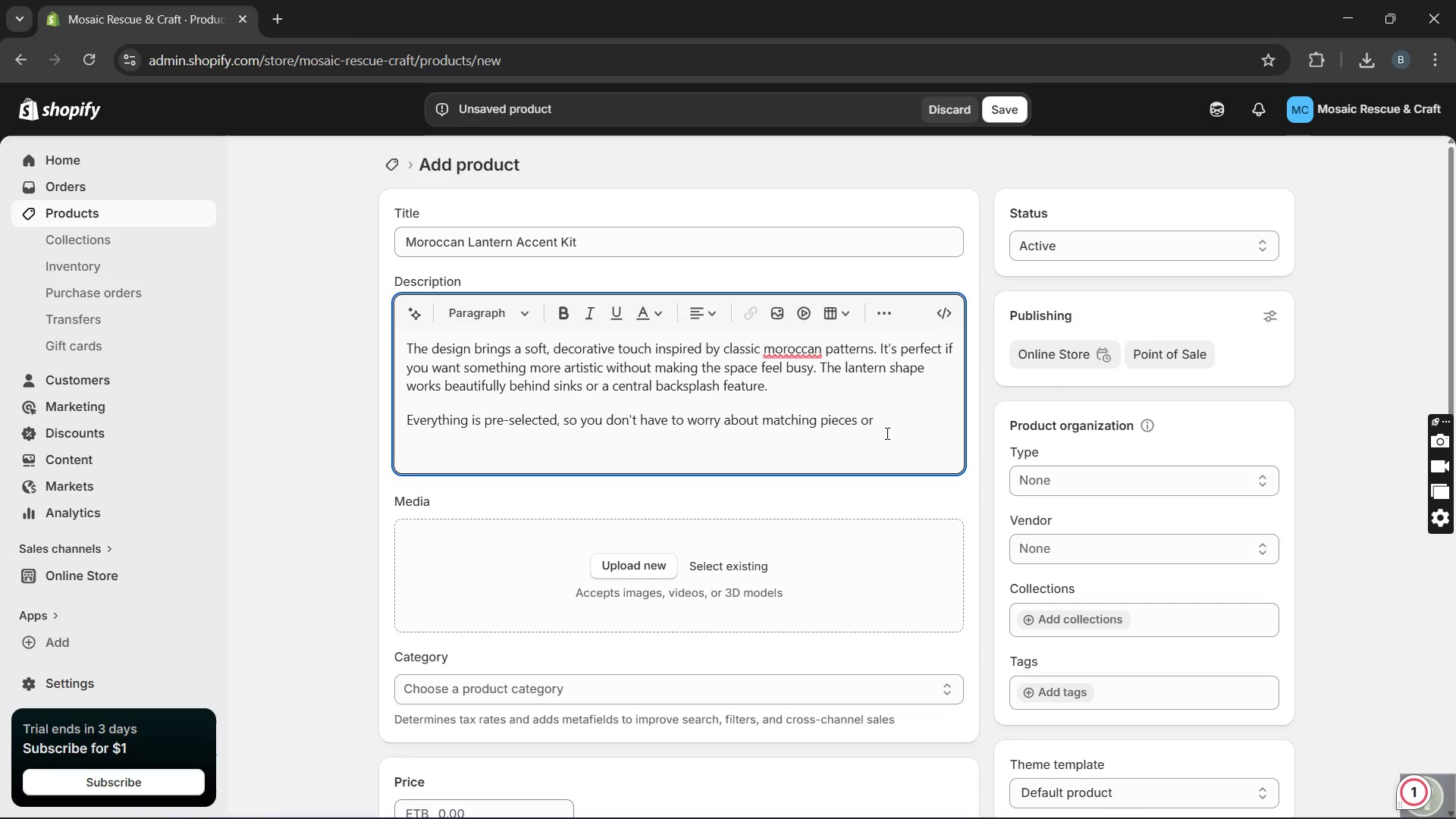 
wait(6.88)
 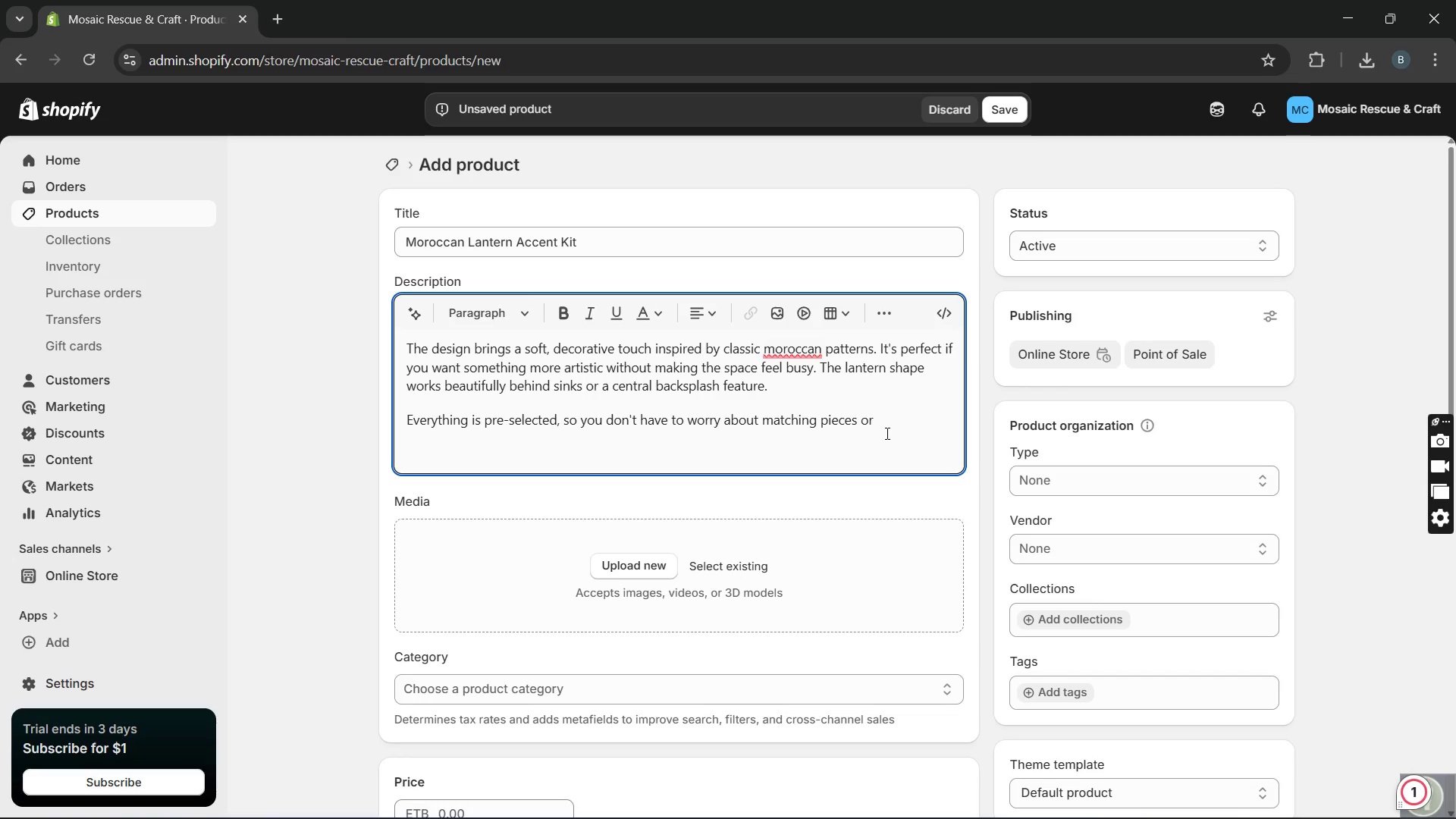 
type(materials )
 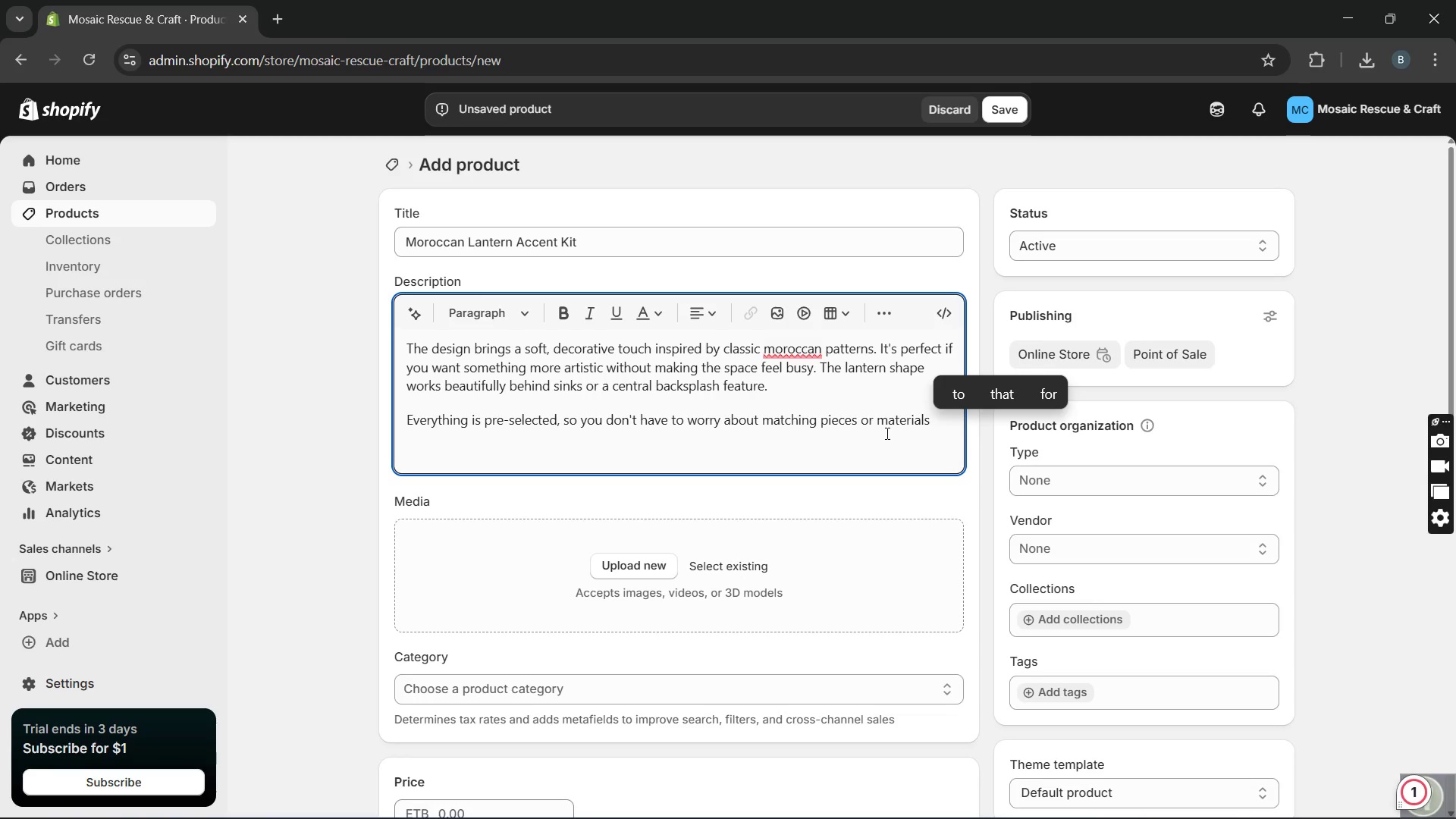 
wait(5.36)
 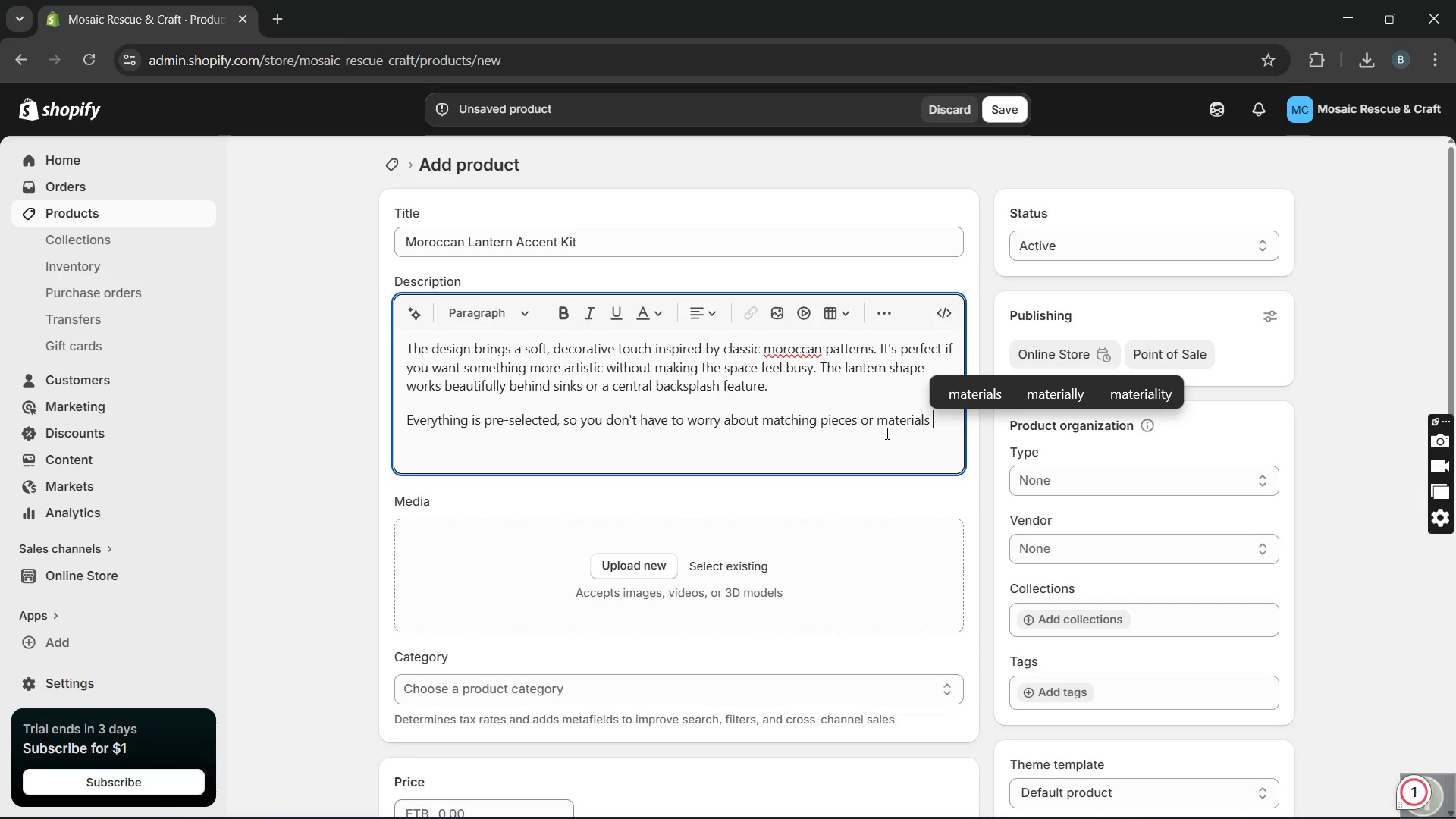 
key(Backspace)
type(, it all comes togther cleanly.)
 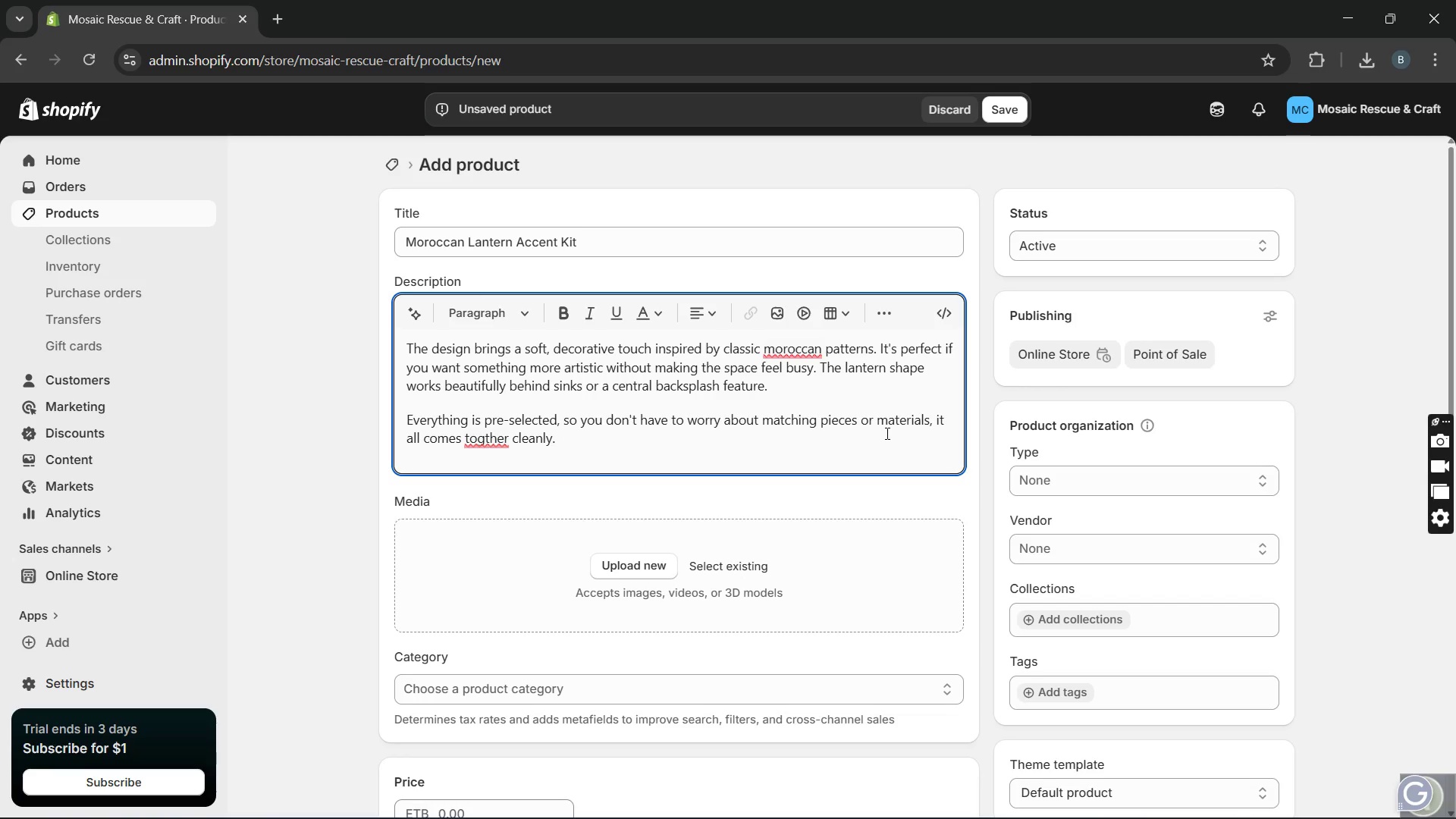 
key(ArrowLeft)
 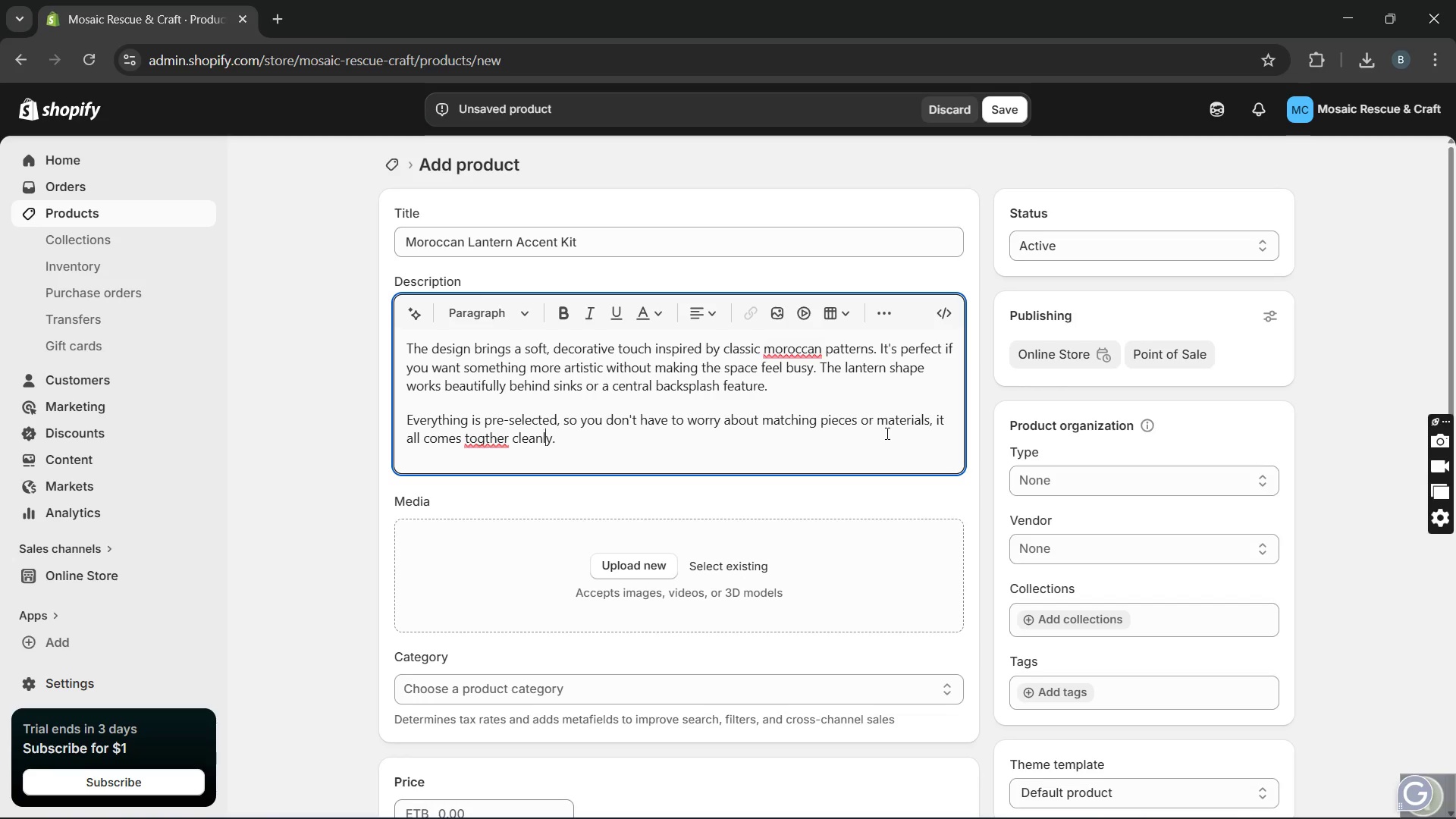 
key(ArrowLeft)
 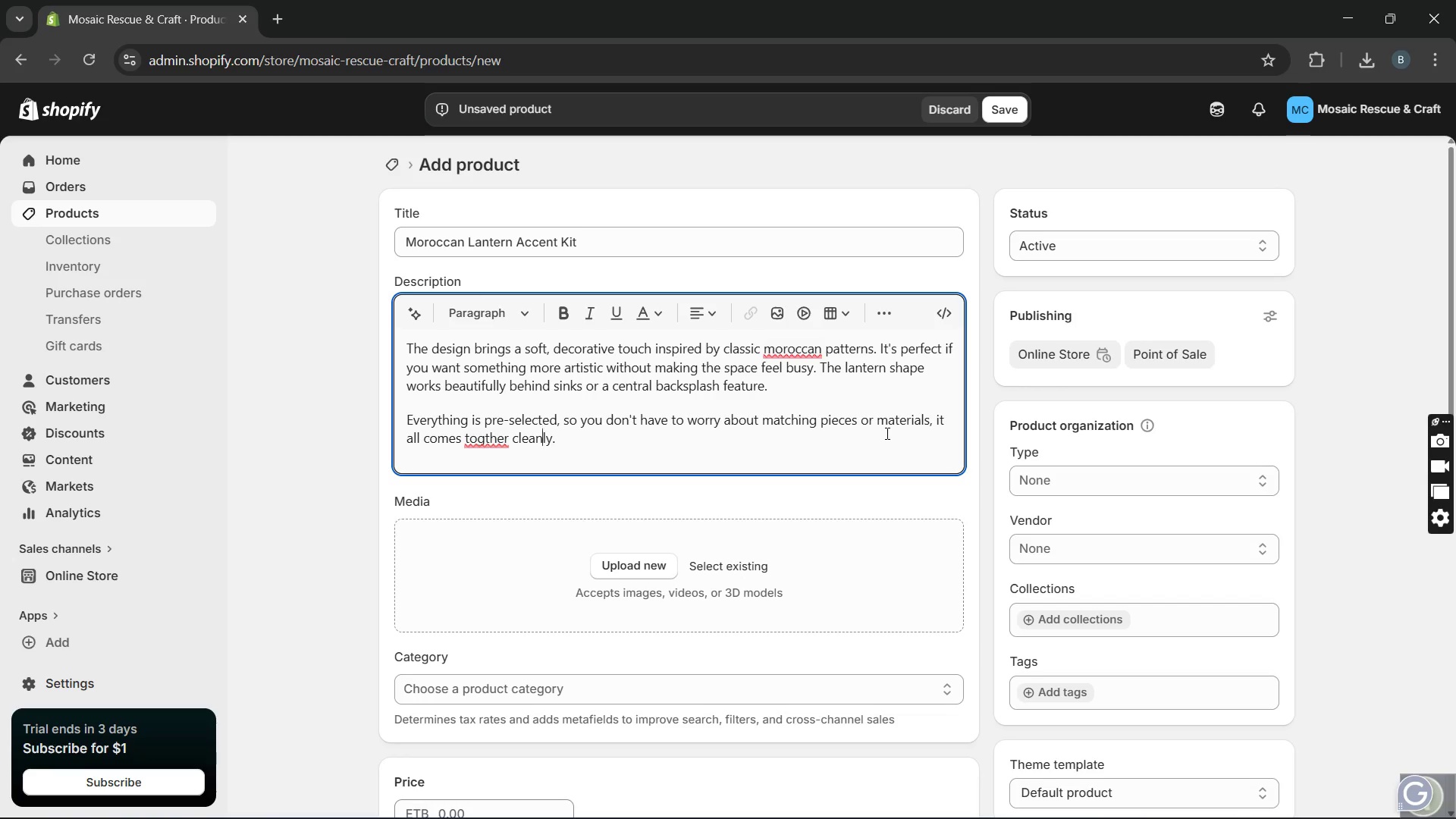 
key(ArrowLeft)
 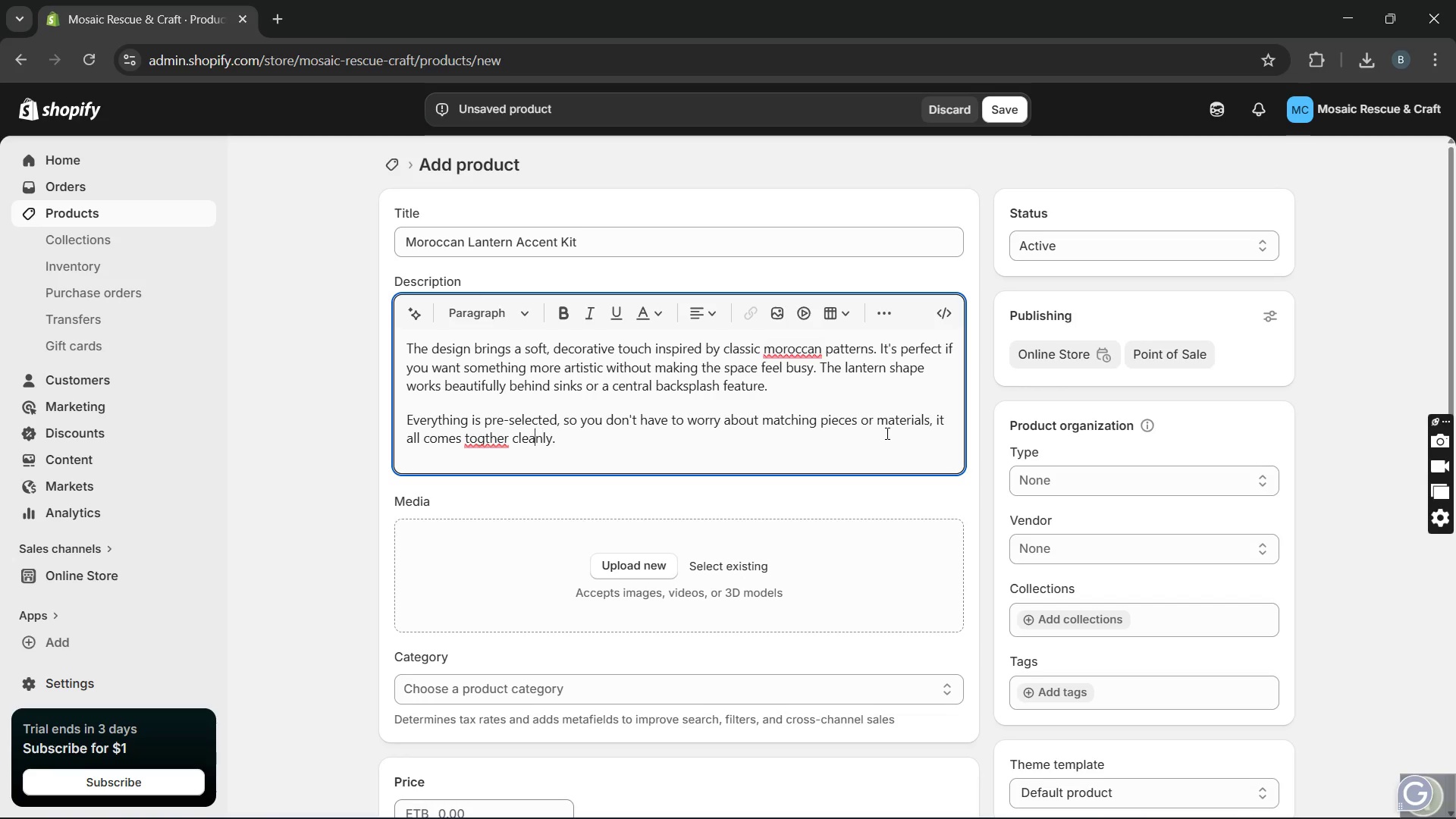 
key(ArrowLeft)
 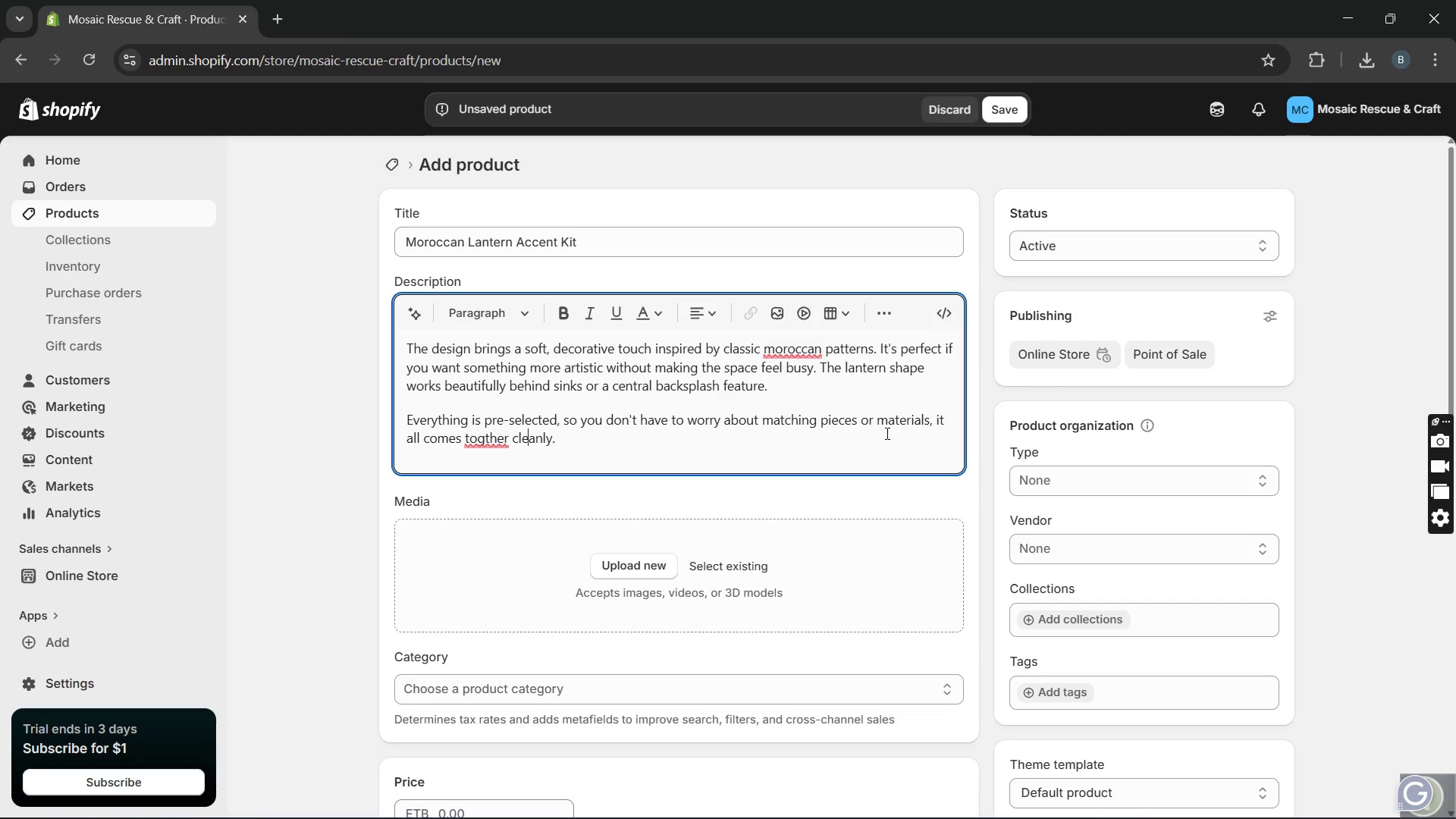 
key(ArrowLeft)
 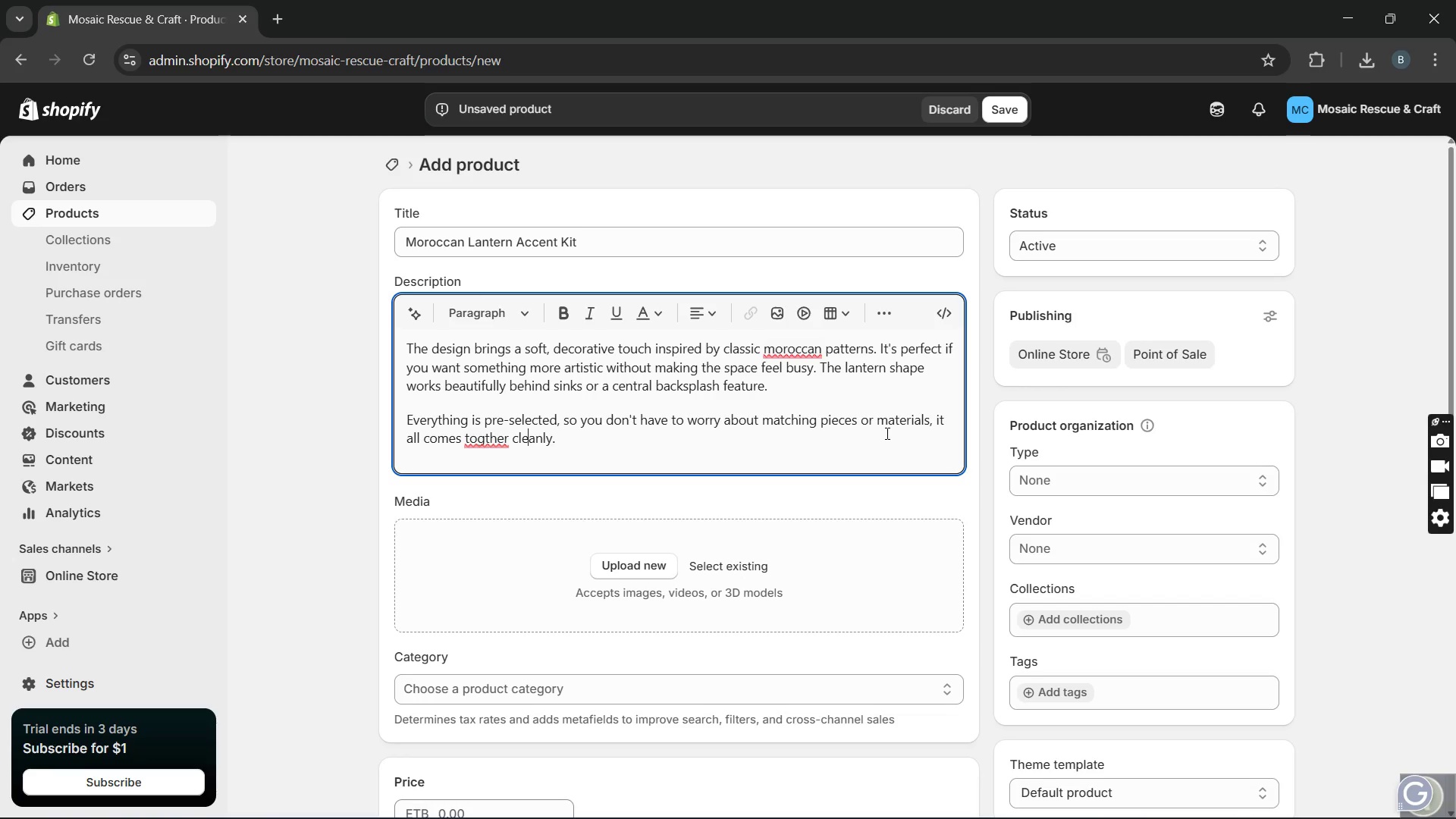 
key(ArrowLeft)
 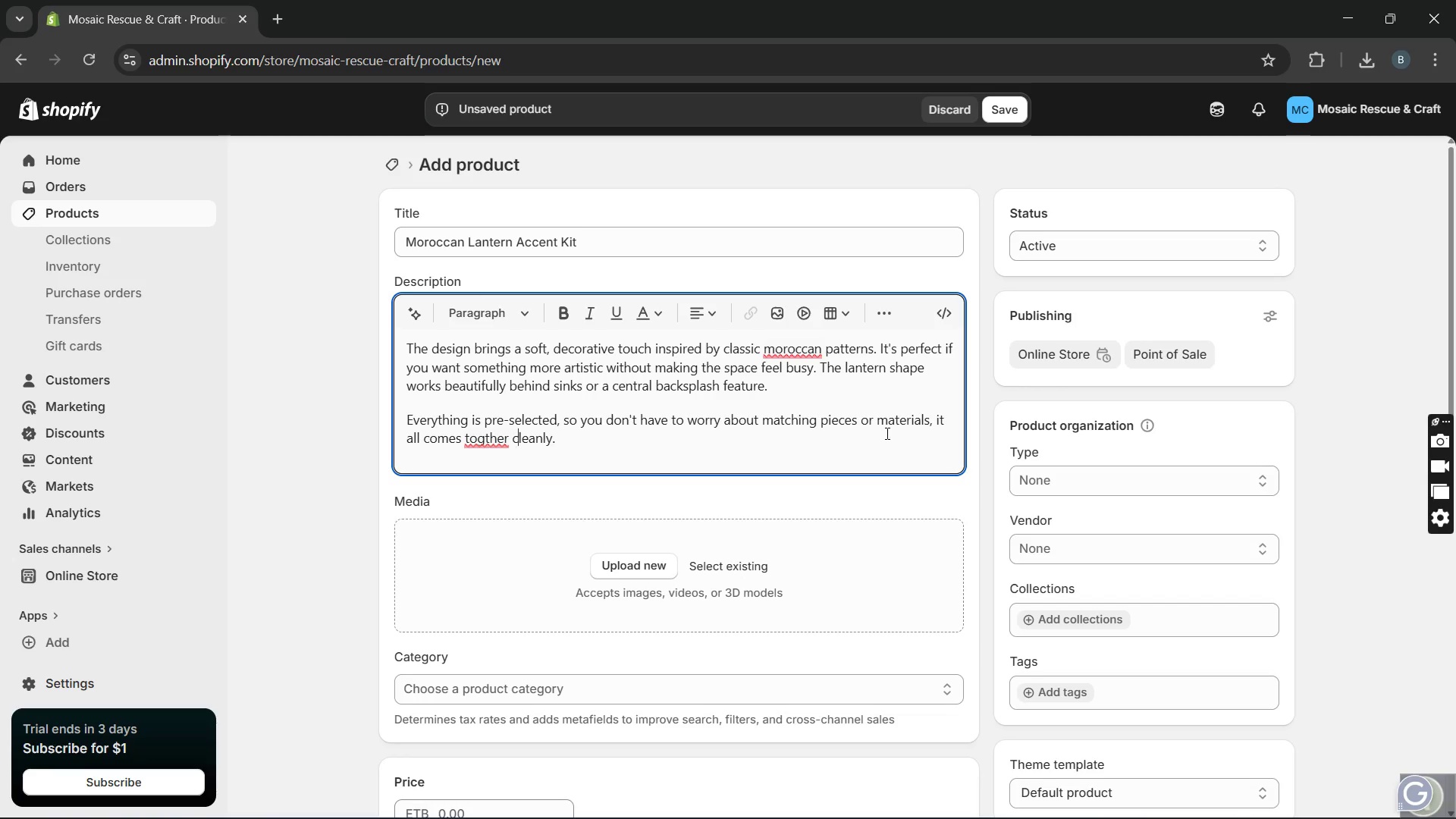 
key(ArrowLeft)
 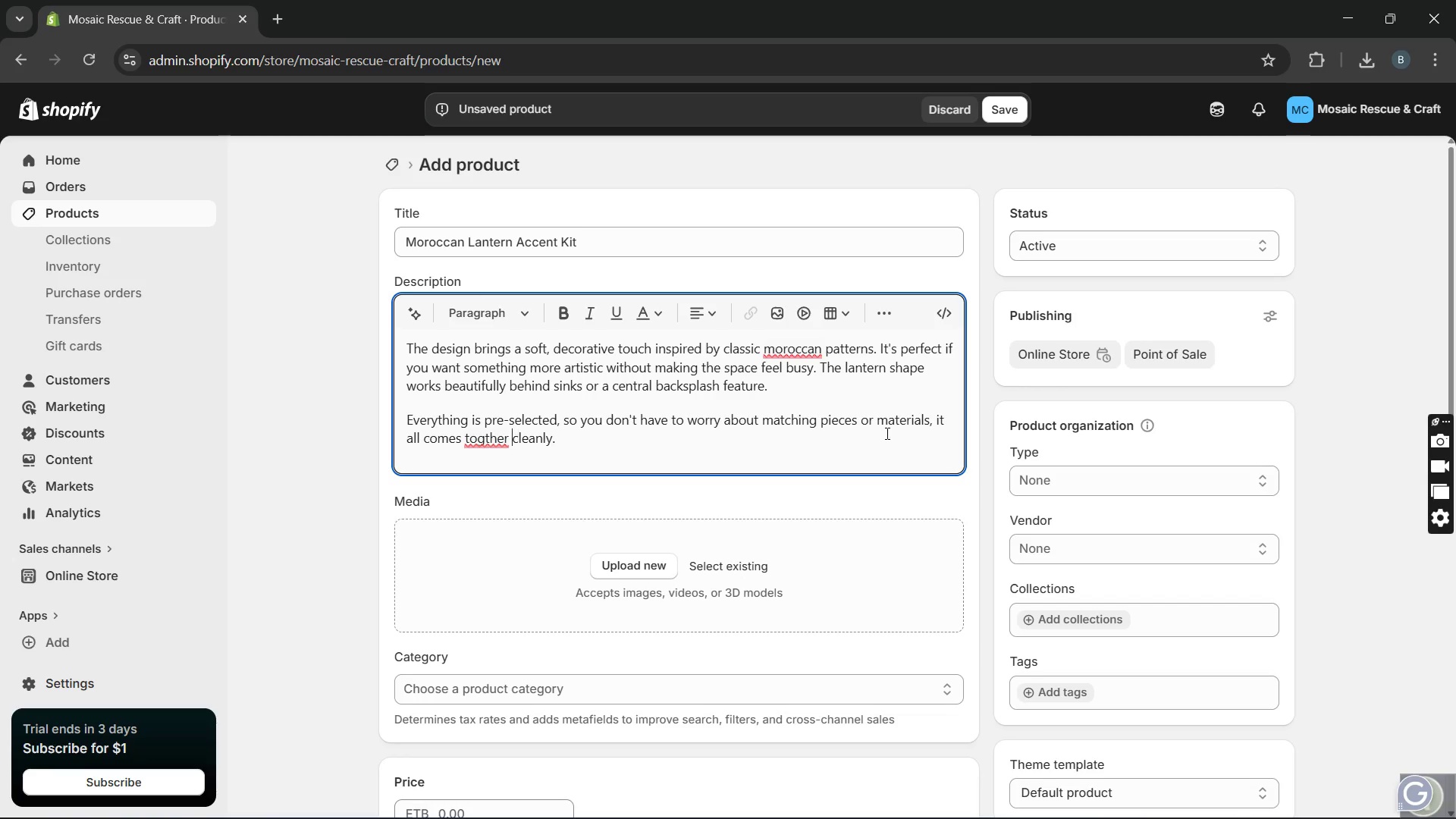 
key(ArrowLeft)
 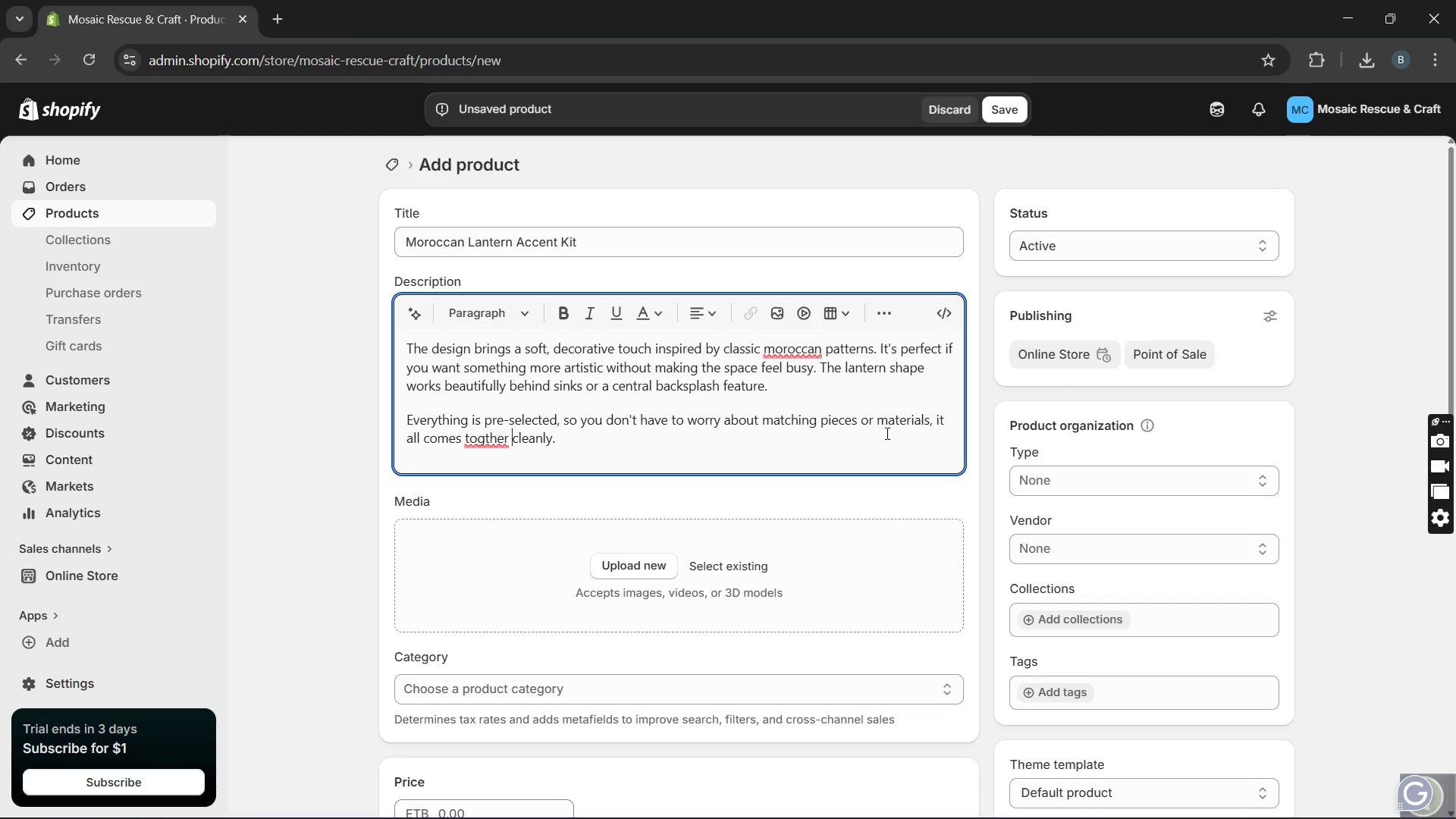 
key(ArrowLeft)
 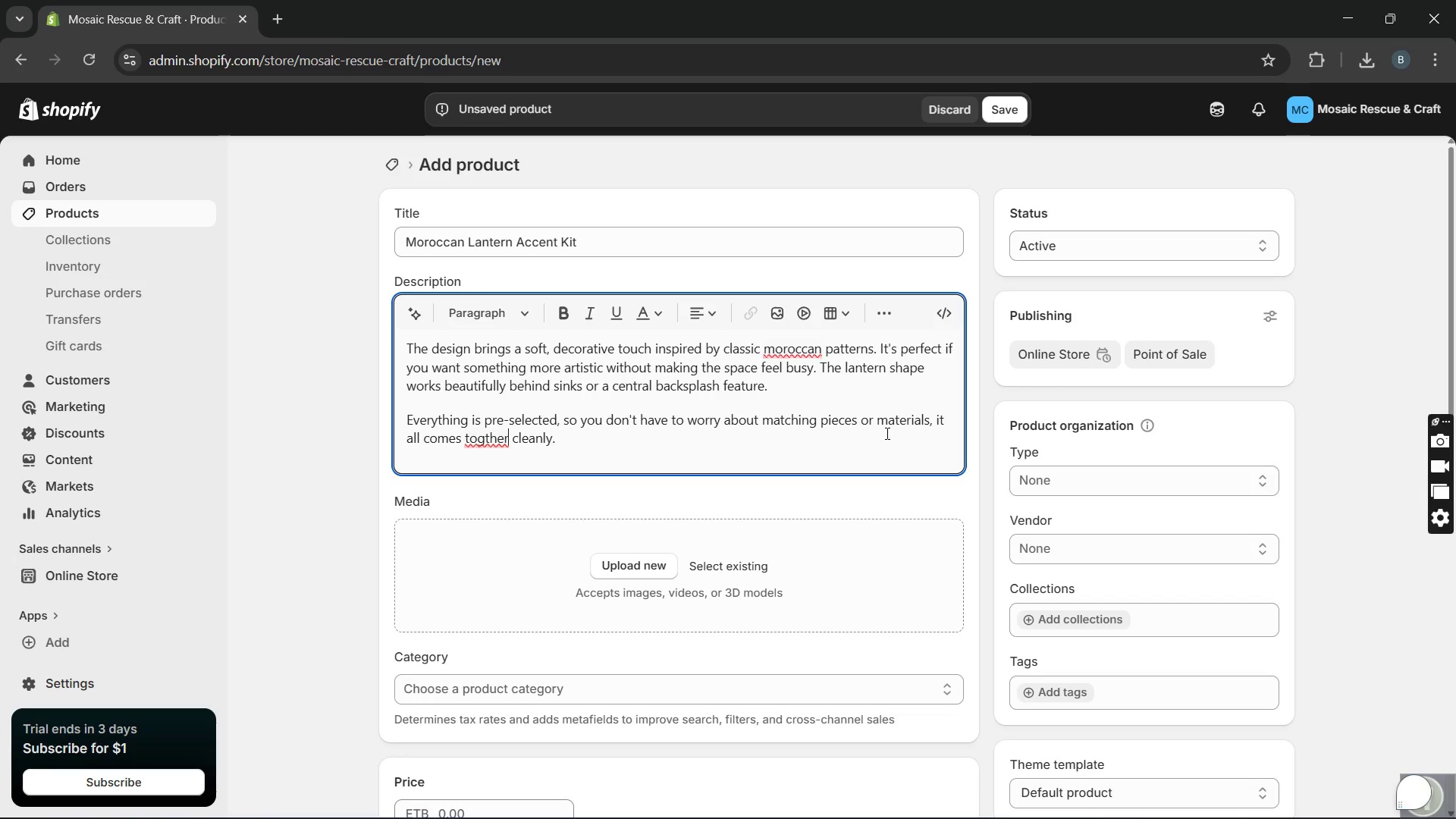 
key(ArrowLeft)
 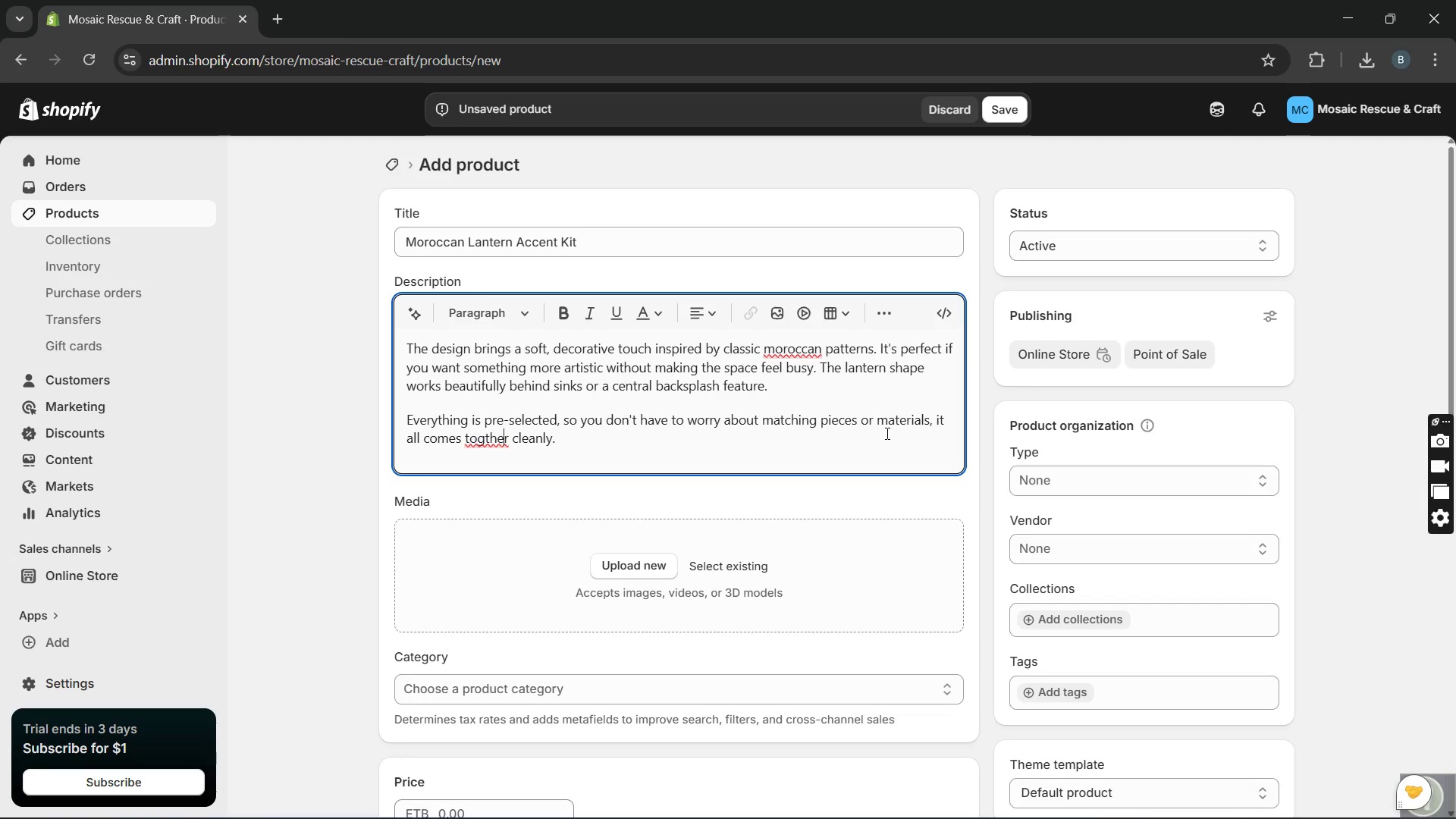 
key(ArrowLeft)
 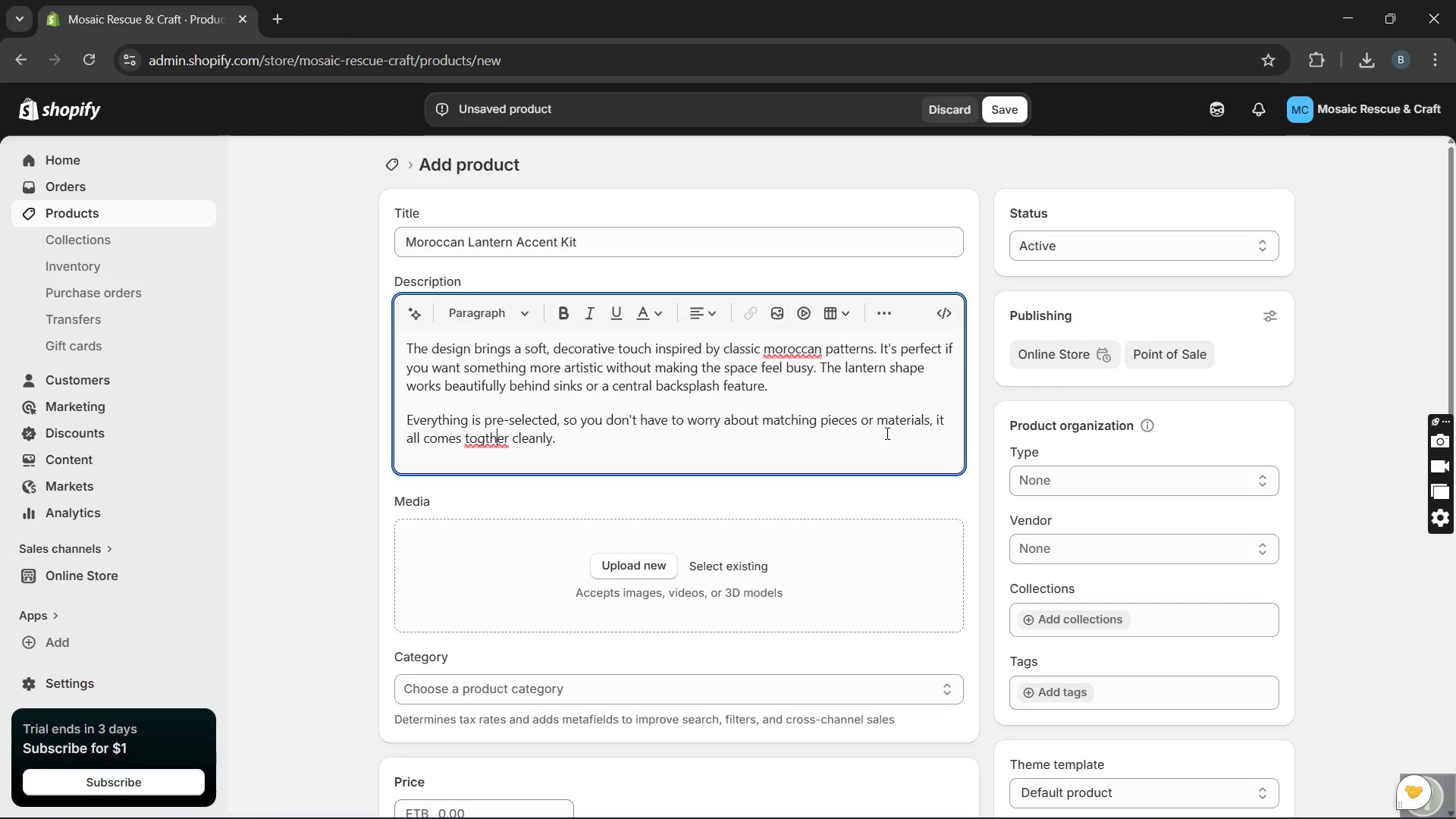 
key(ArrowLeft)
 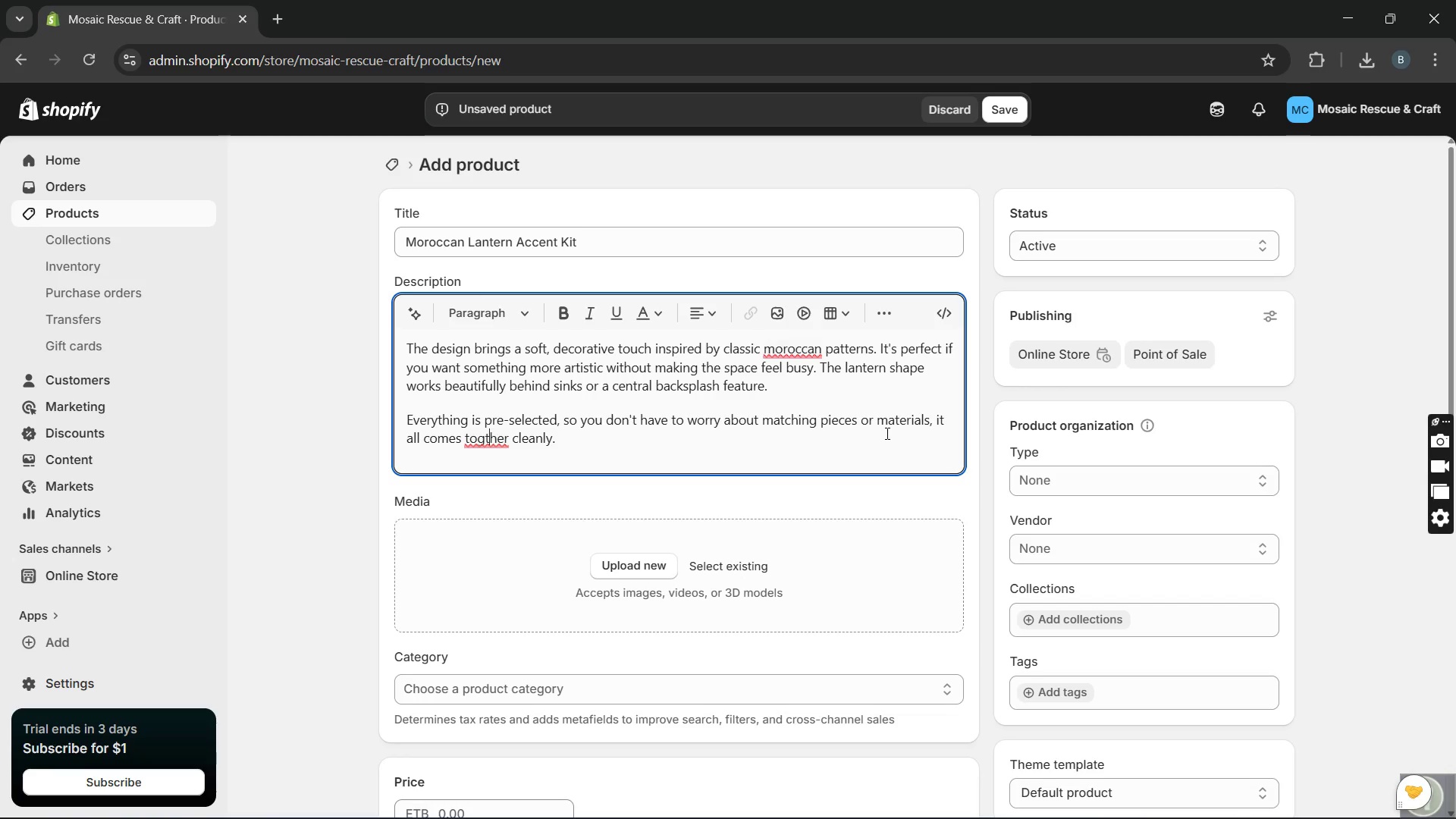 
key(ArrowLeft)
 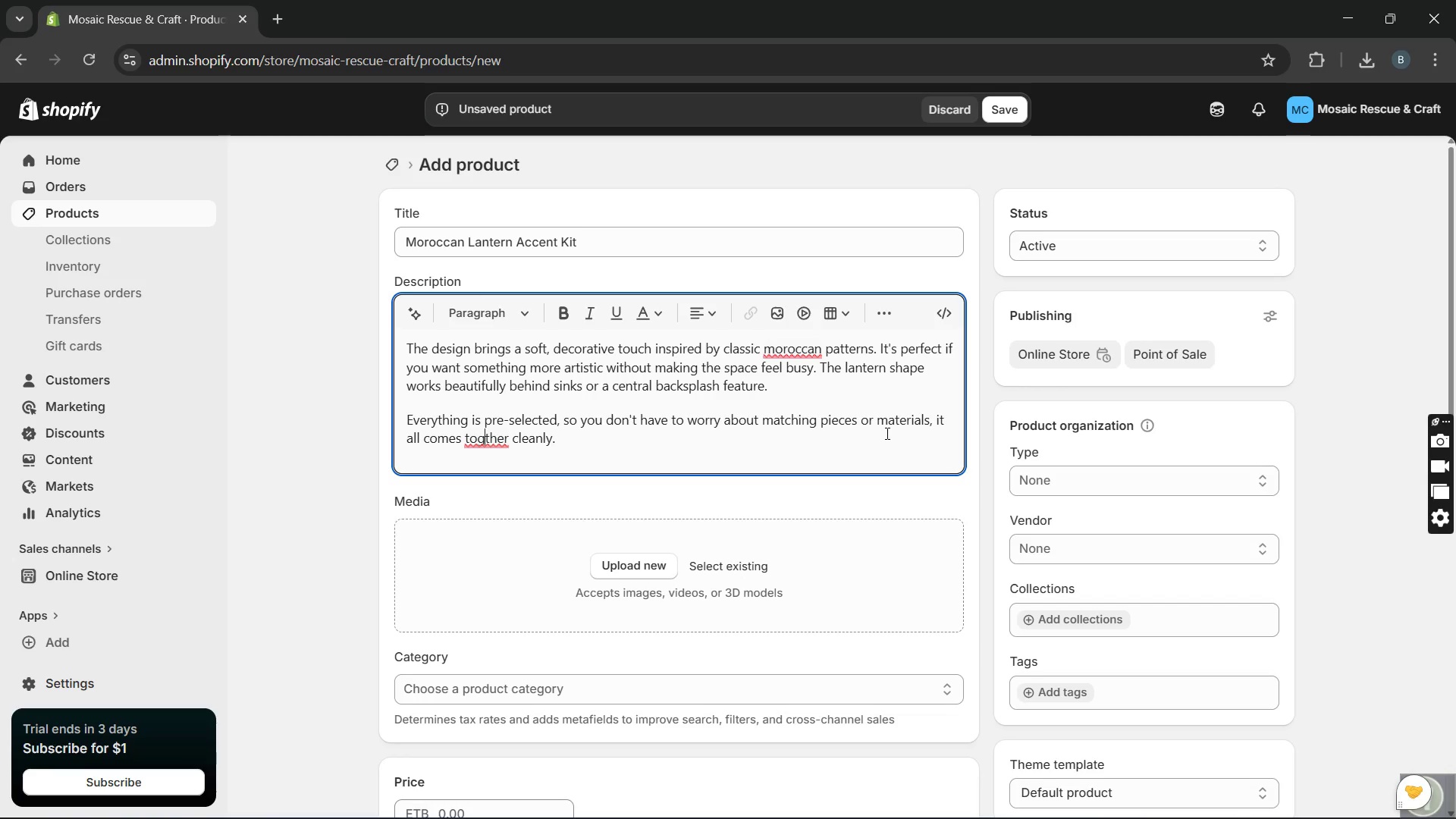 
key(E)
 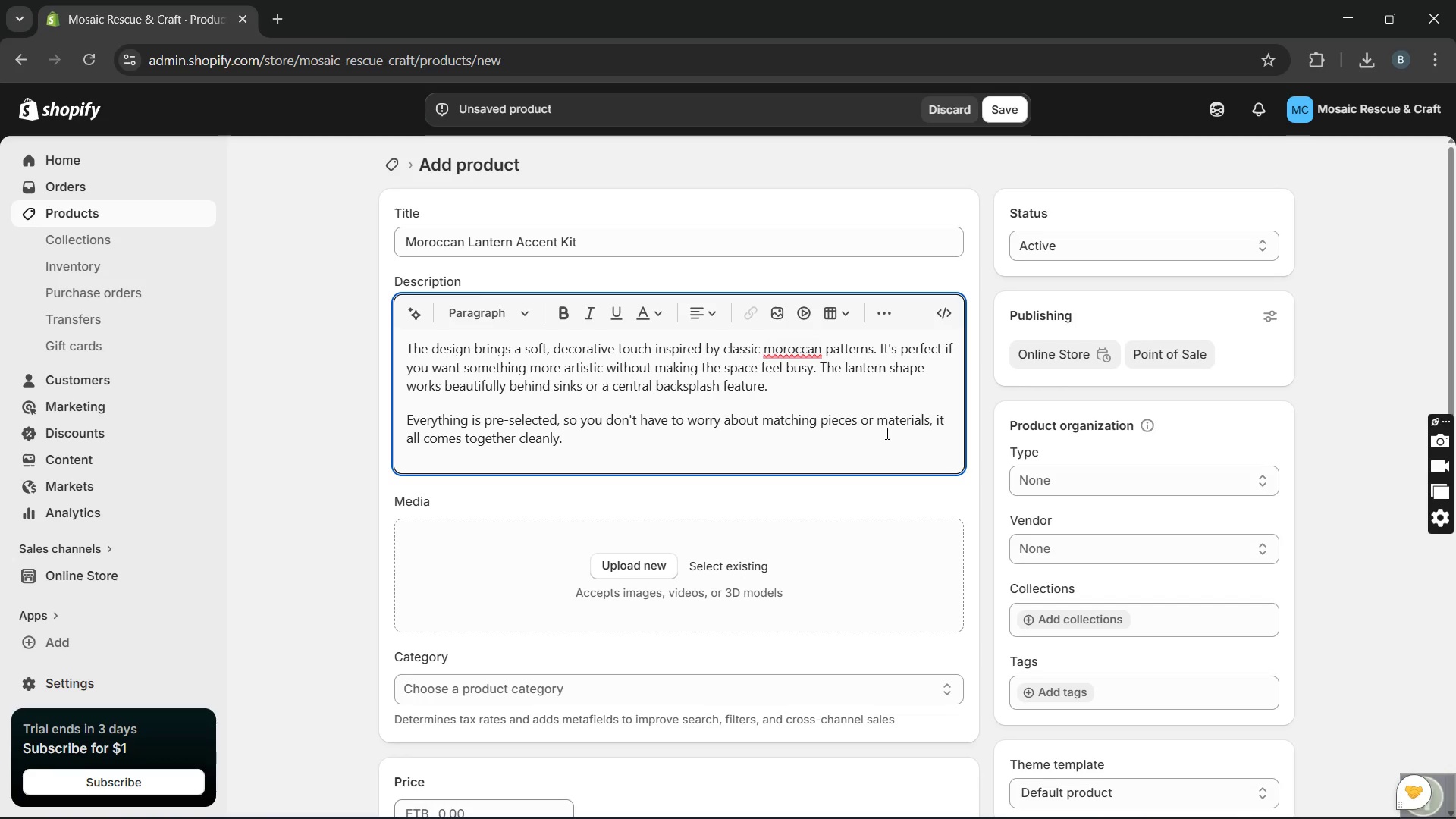 
hold_key(key=ArrowRight, duration=0.98)
 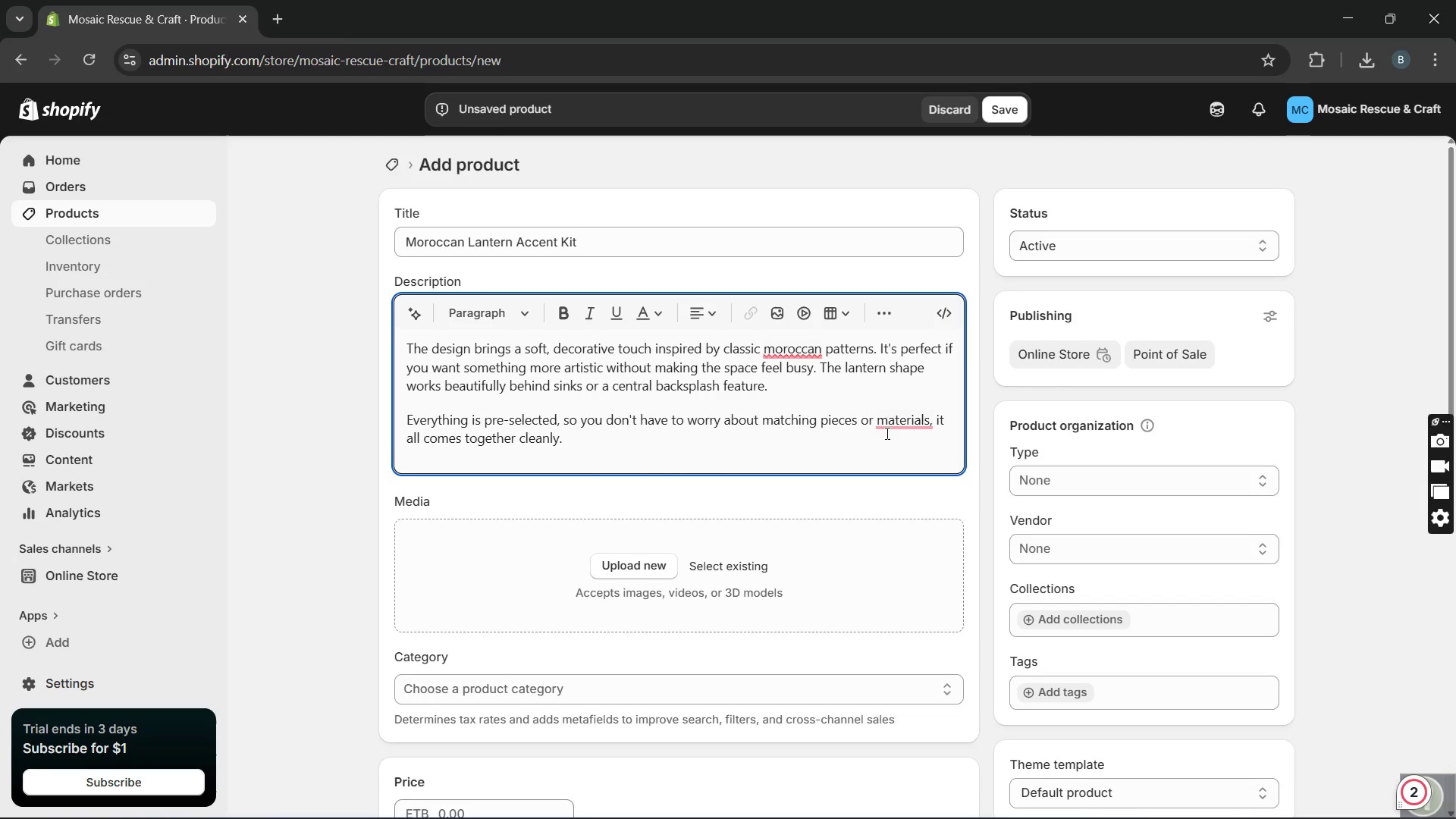 
key(Enter)
 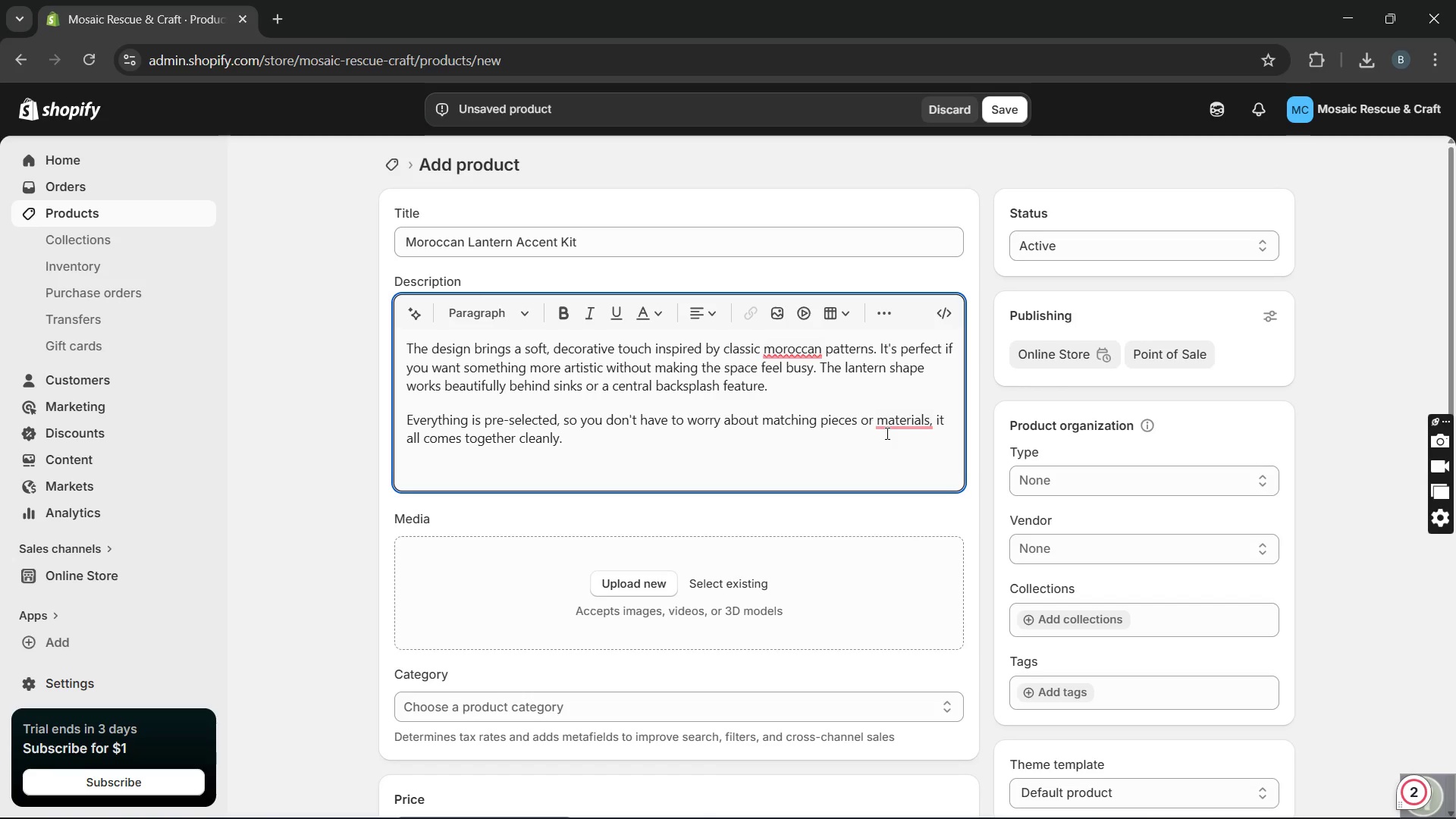 
type(What's included)
 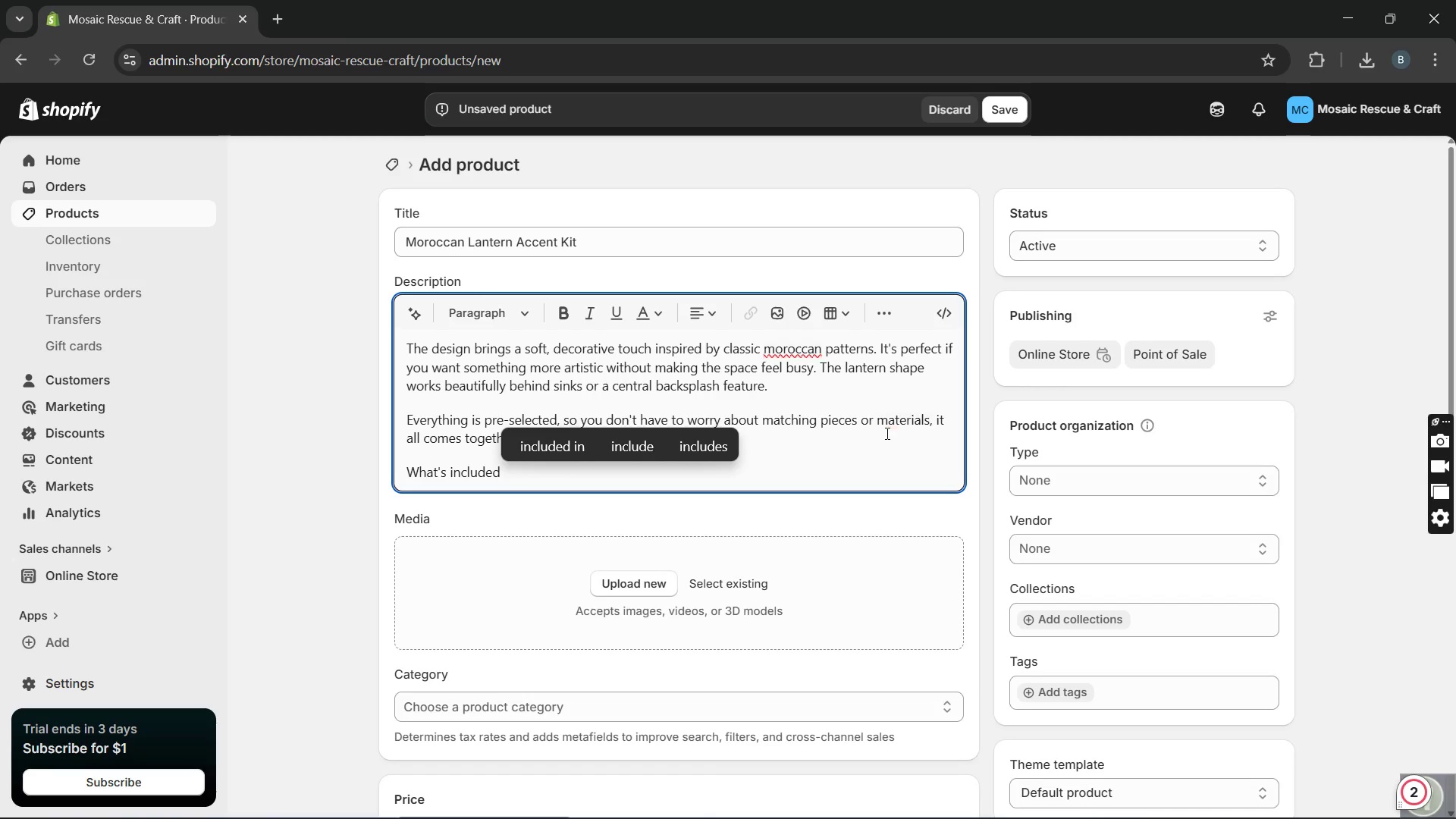 
key(Enter)
 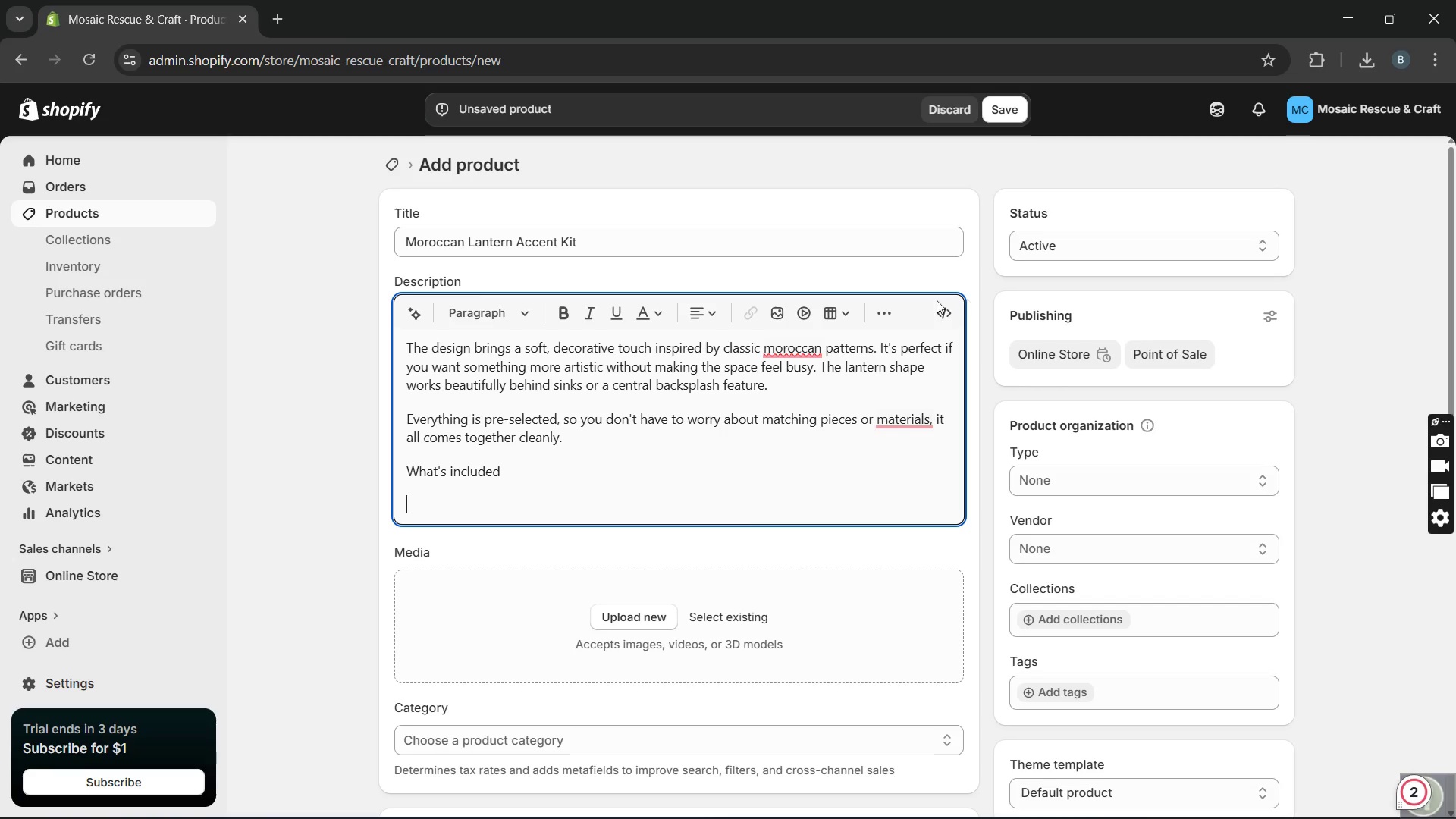 
left_click([890, 311])
 